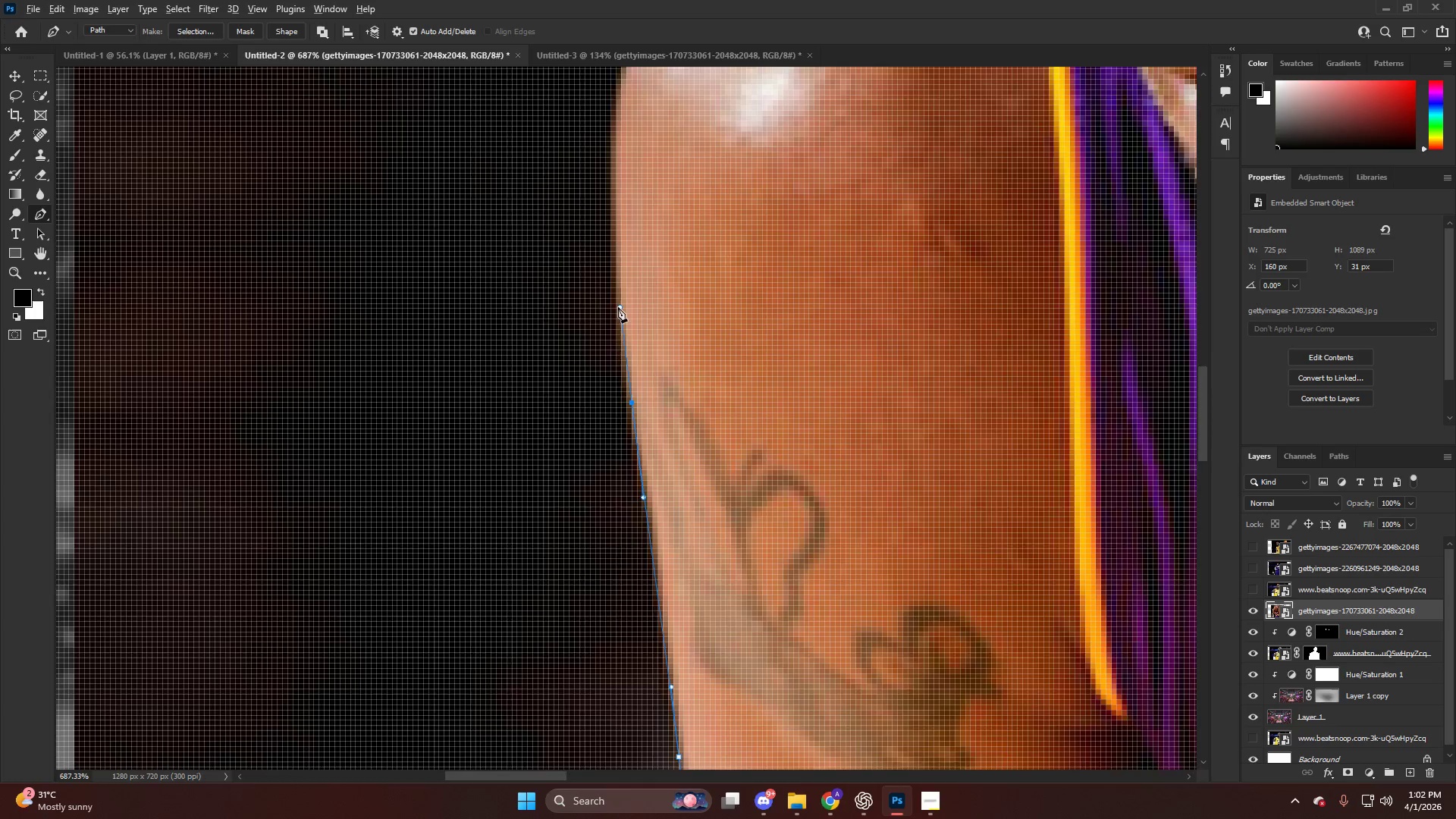 
hold_key(key=AltLeft, duration=0.36)
 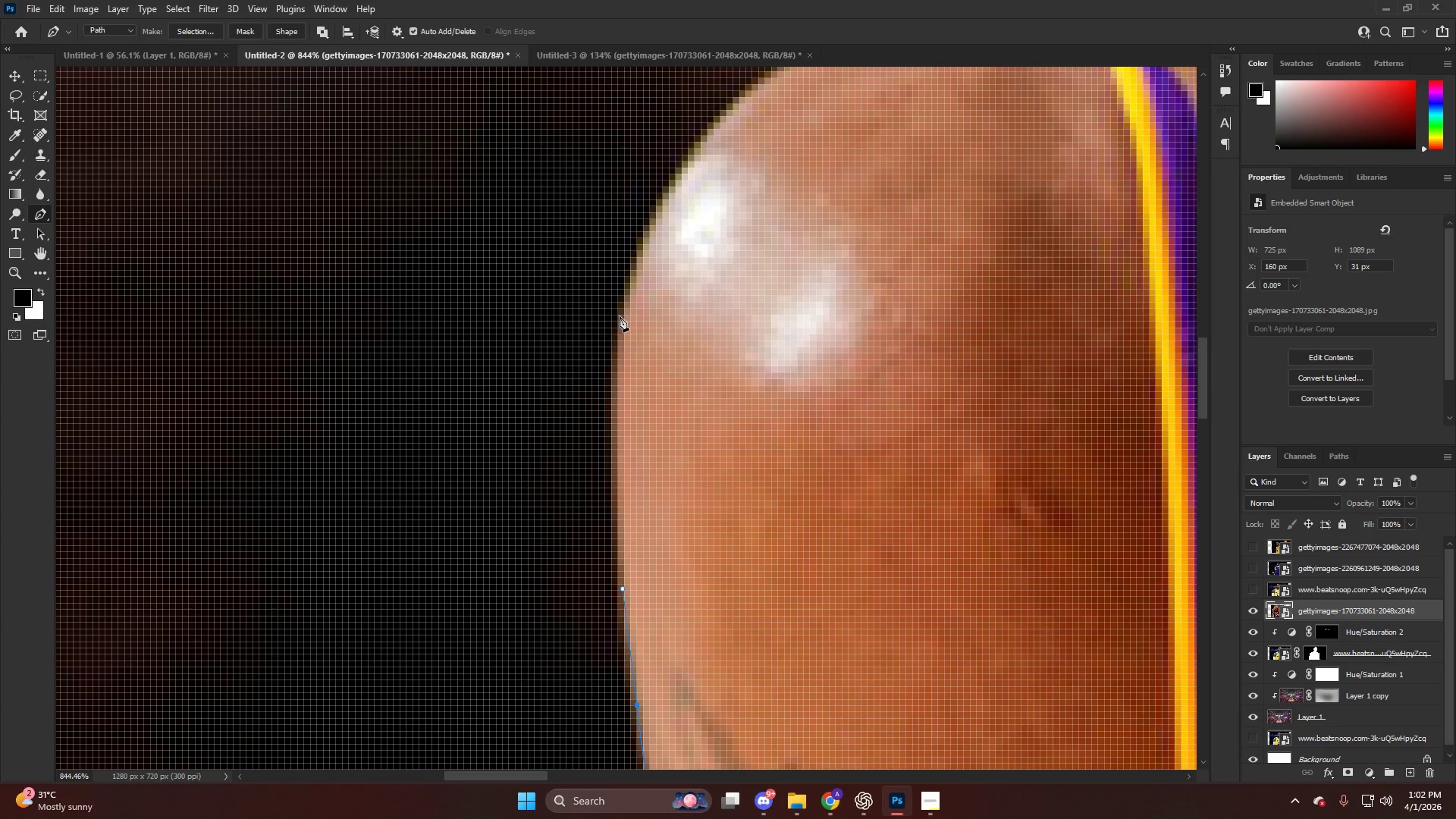 
left_click_drag(start_coordinate=[621, 314], to_coordinate=[637, 255])
 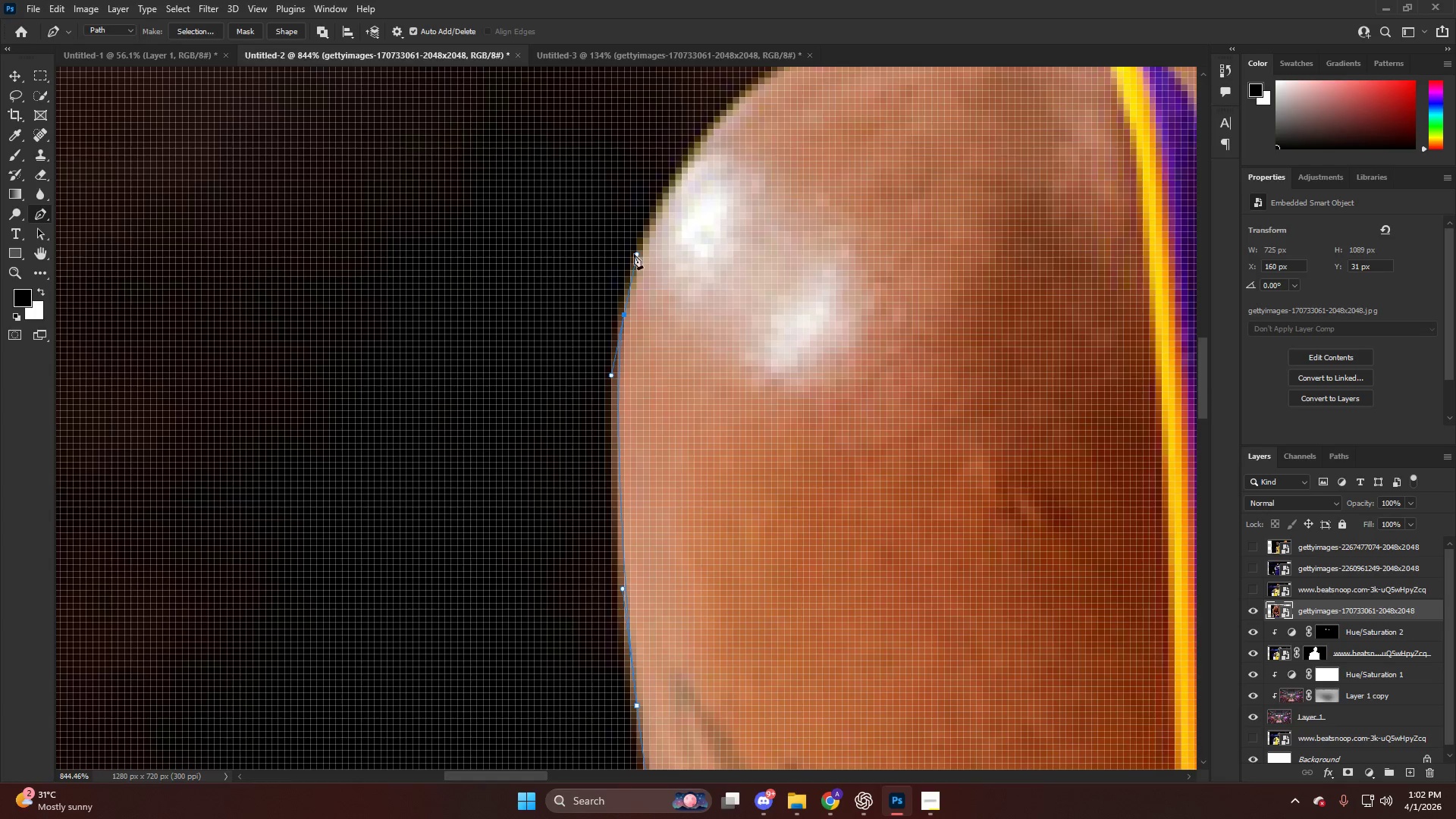 
scroll: coordinate [614, 312], scroll_direction: up, amount: 13.0
 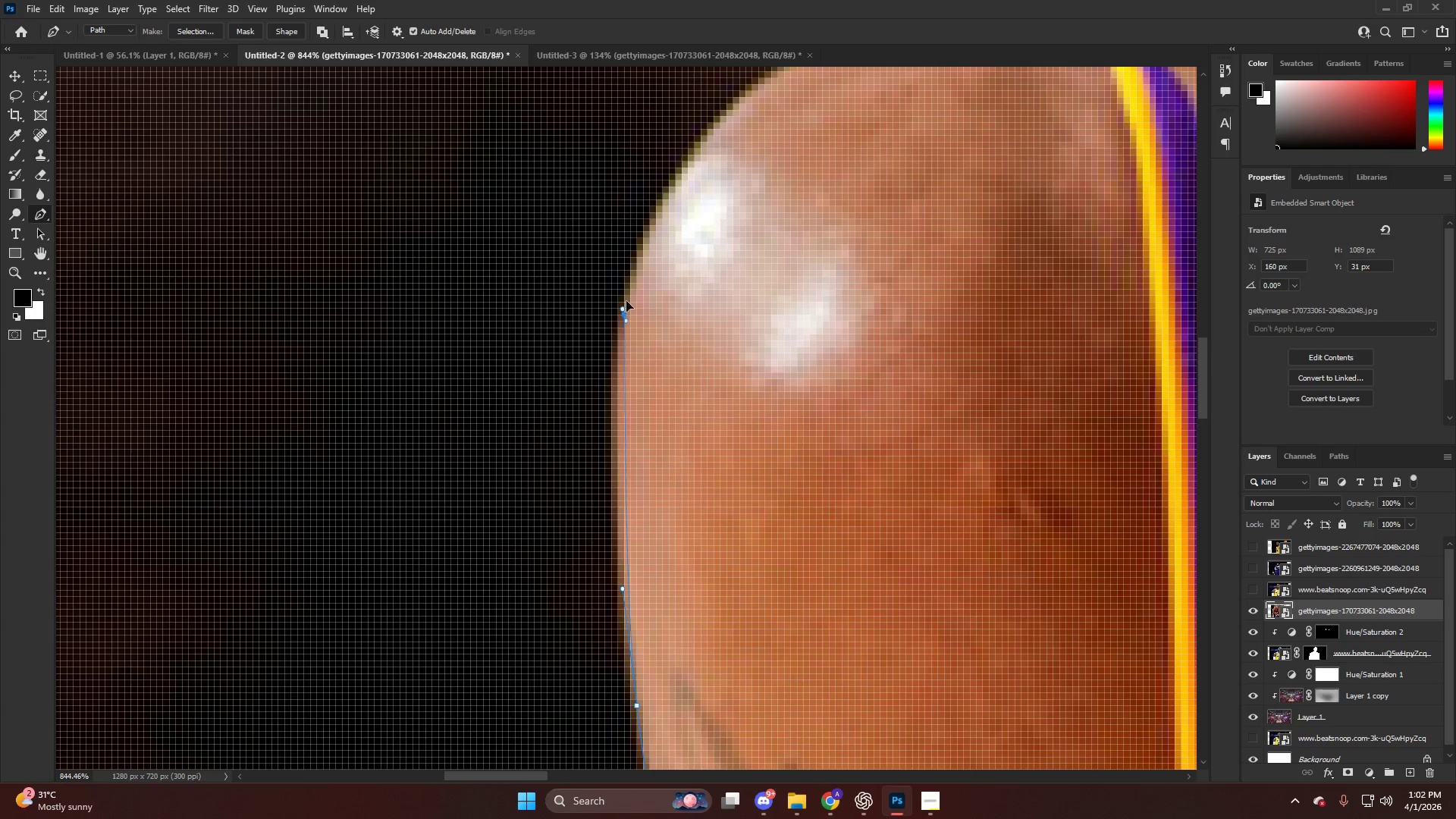 
key(Alt+AltLeft)
 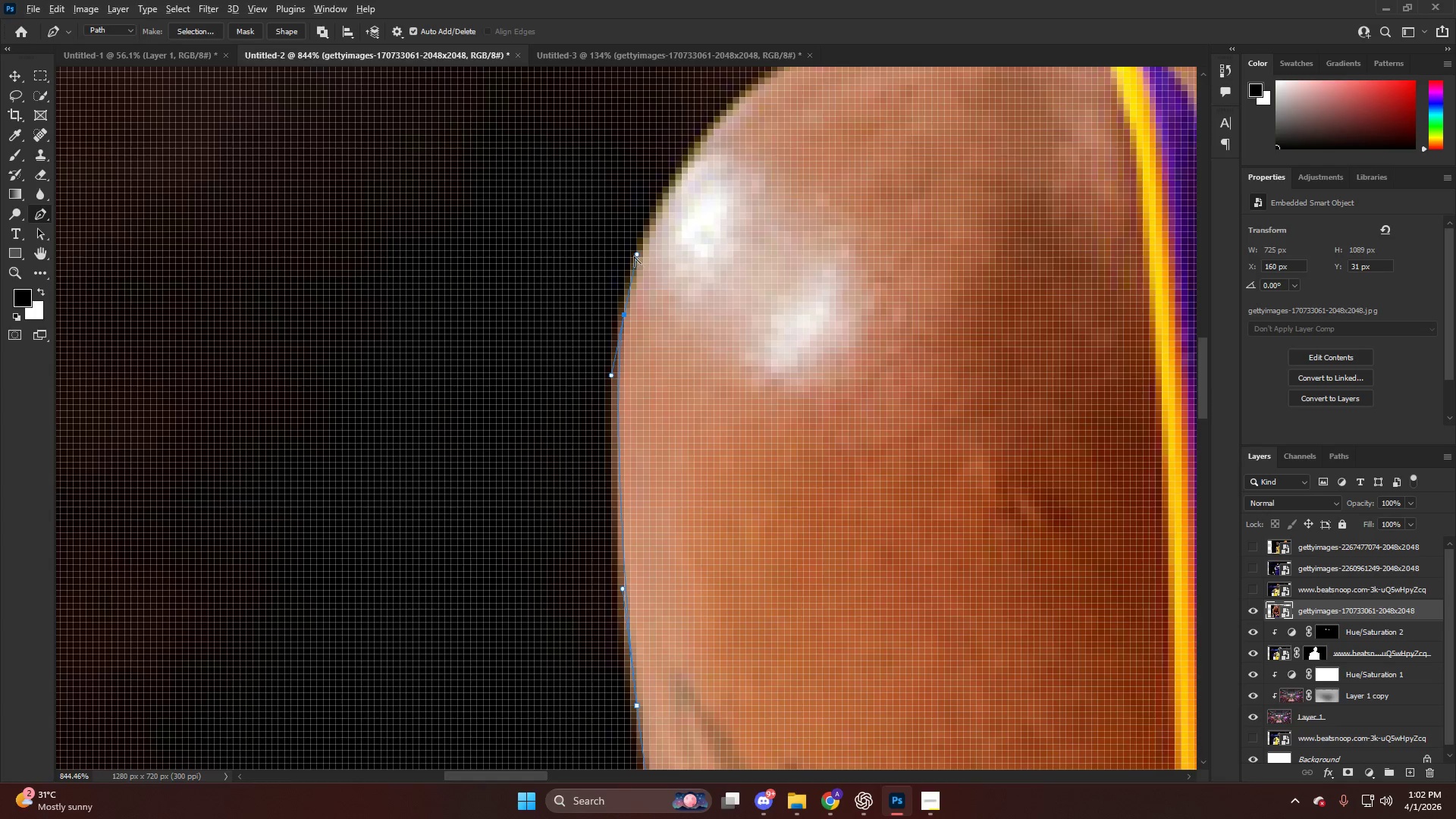 
hold_key(key=AltLeft, duration=0.38)
 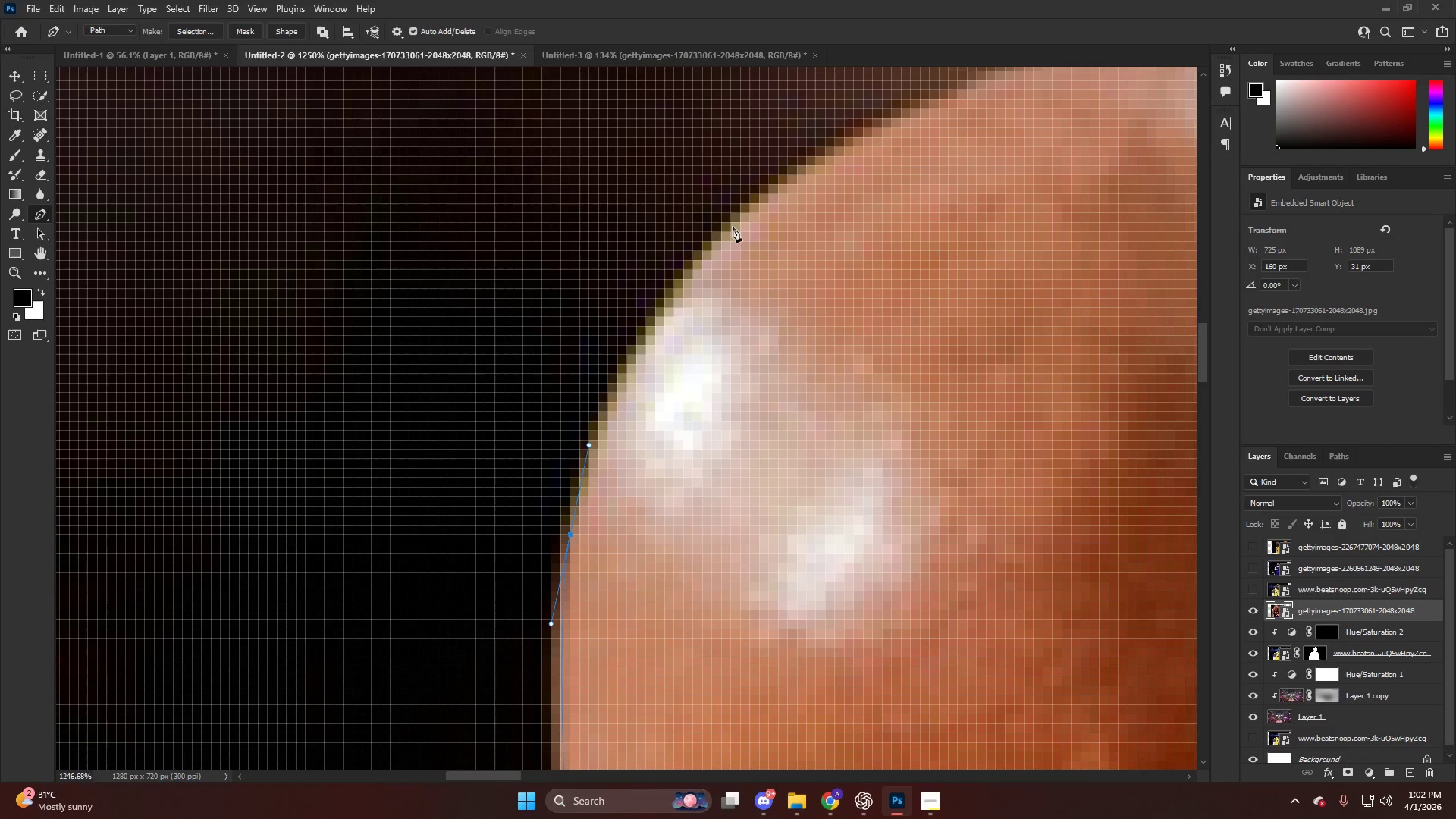 
left_click_drag(start_coordinate=[735, 224], to_coordinate=[834, 152])
 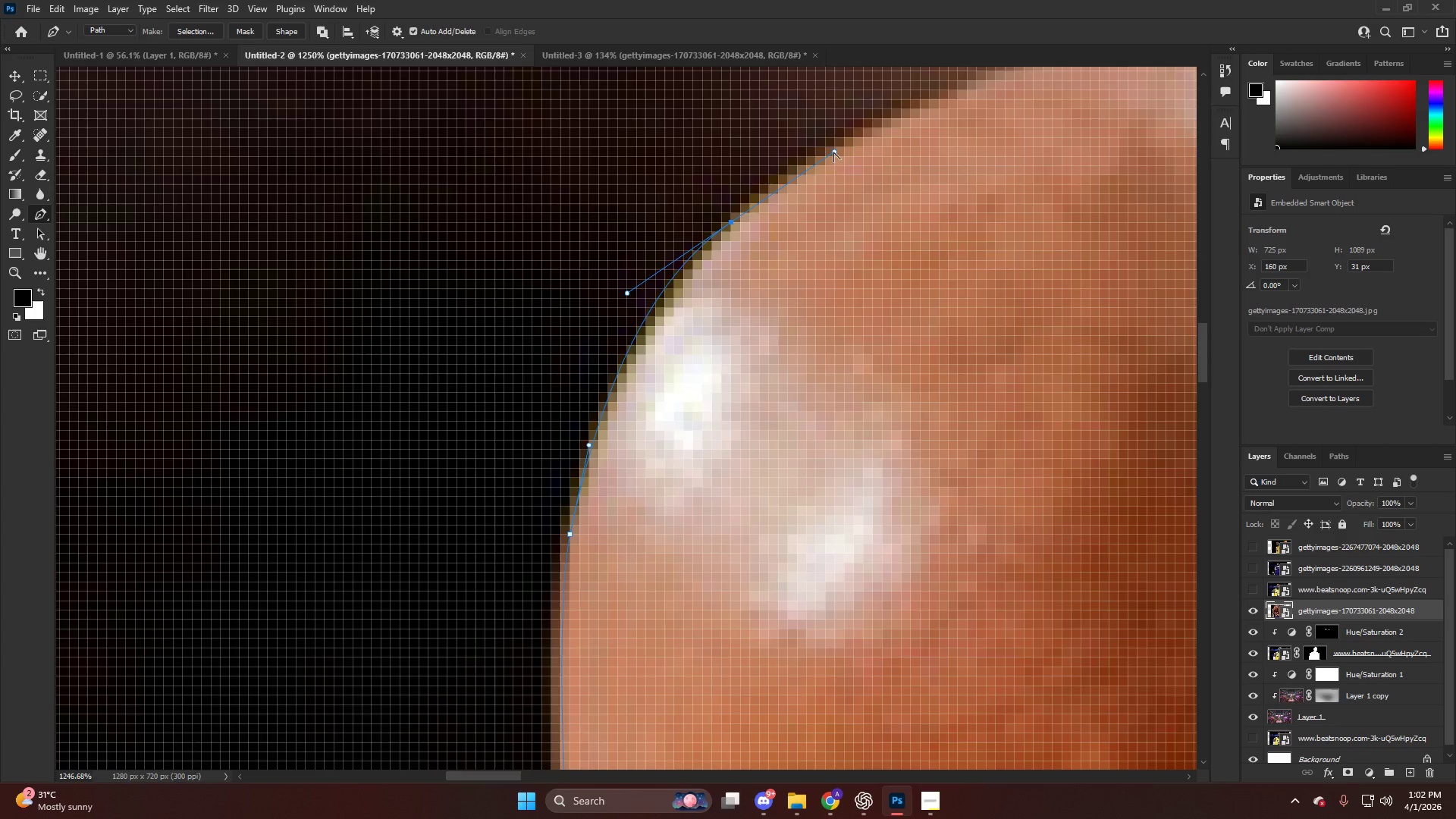 
scroll: coordinate [688, 265], scroll_direction: up, amount: 10.0
 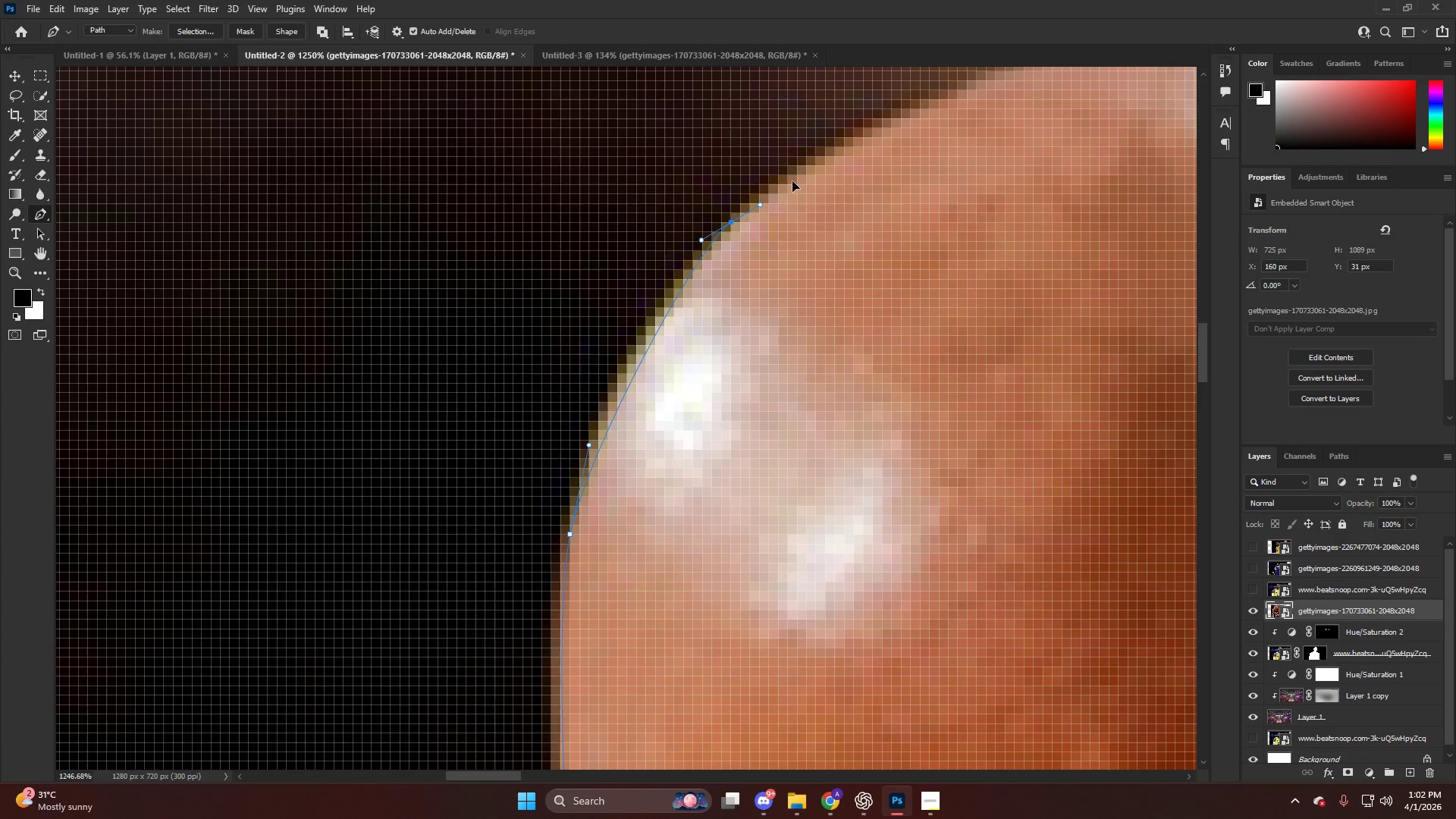 
hold_key(key=AltLeft, duration=0.97)
 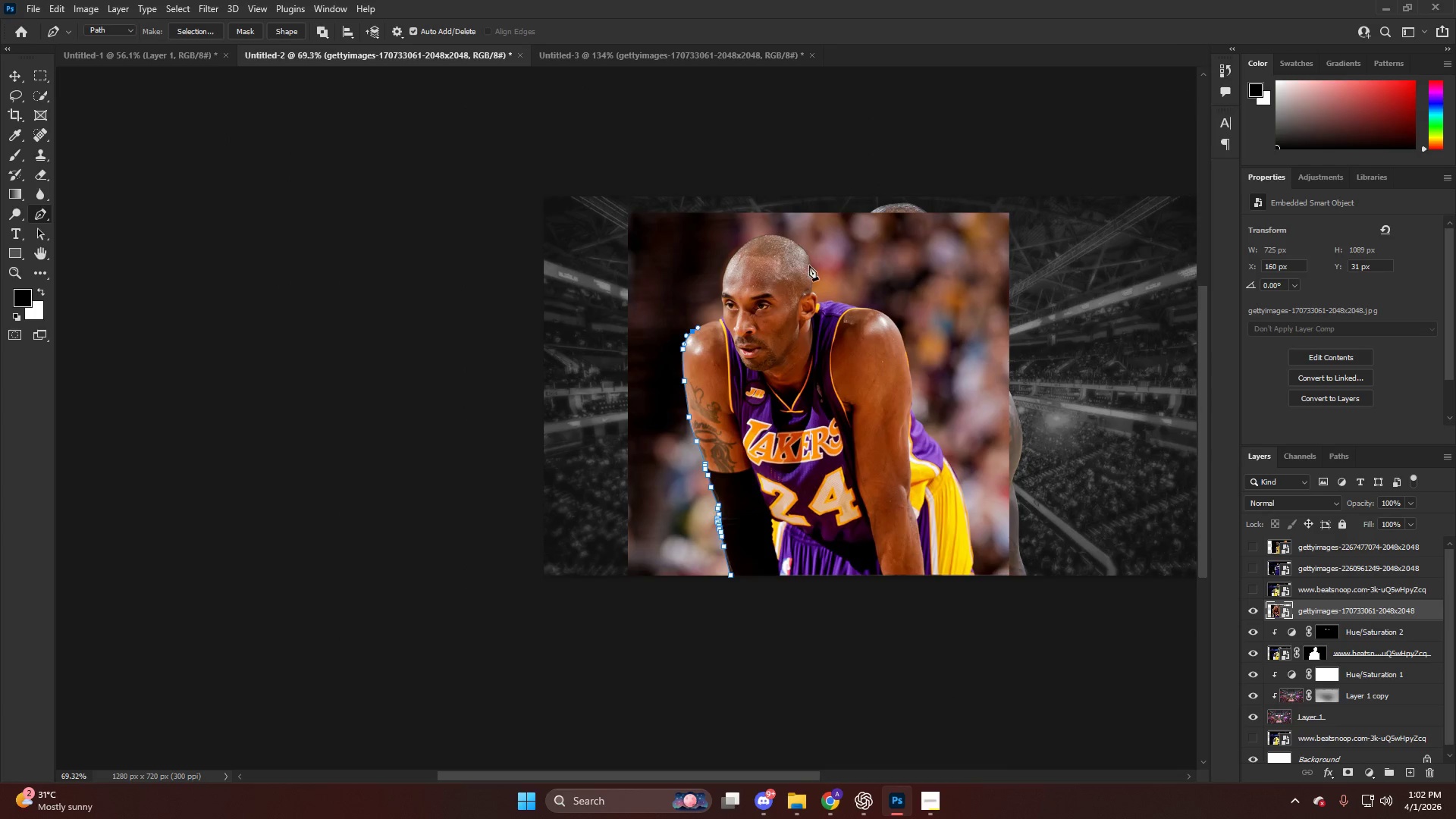 
key(Control+ControlLeft)
 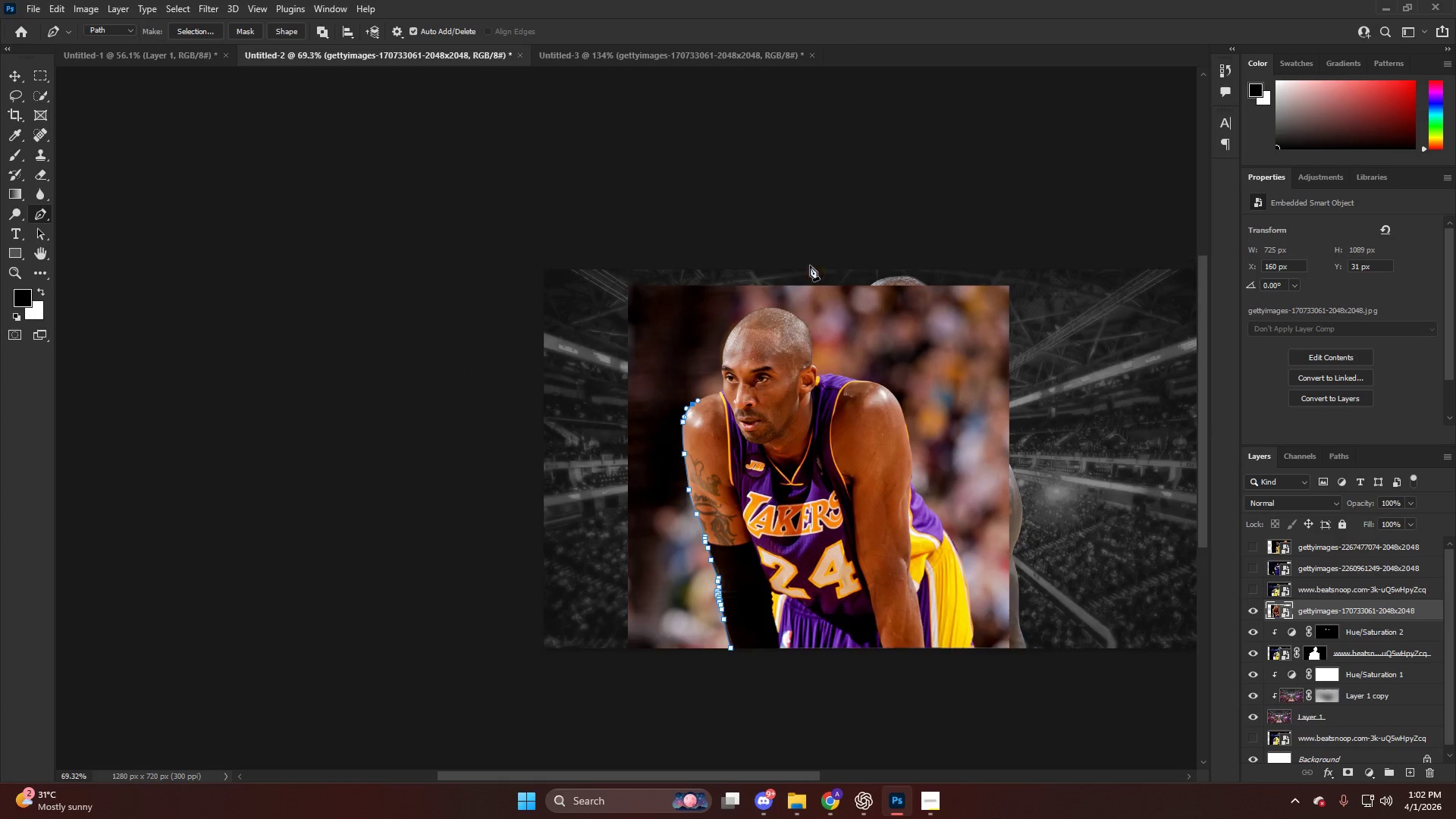 
hold_key(key=AltLeft, duration=1.16)
scroll: coordinate [554, 605], scroll_direction: down, amount: 1.0
 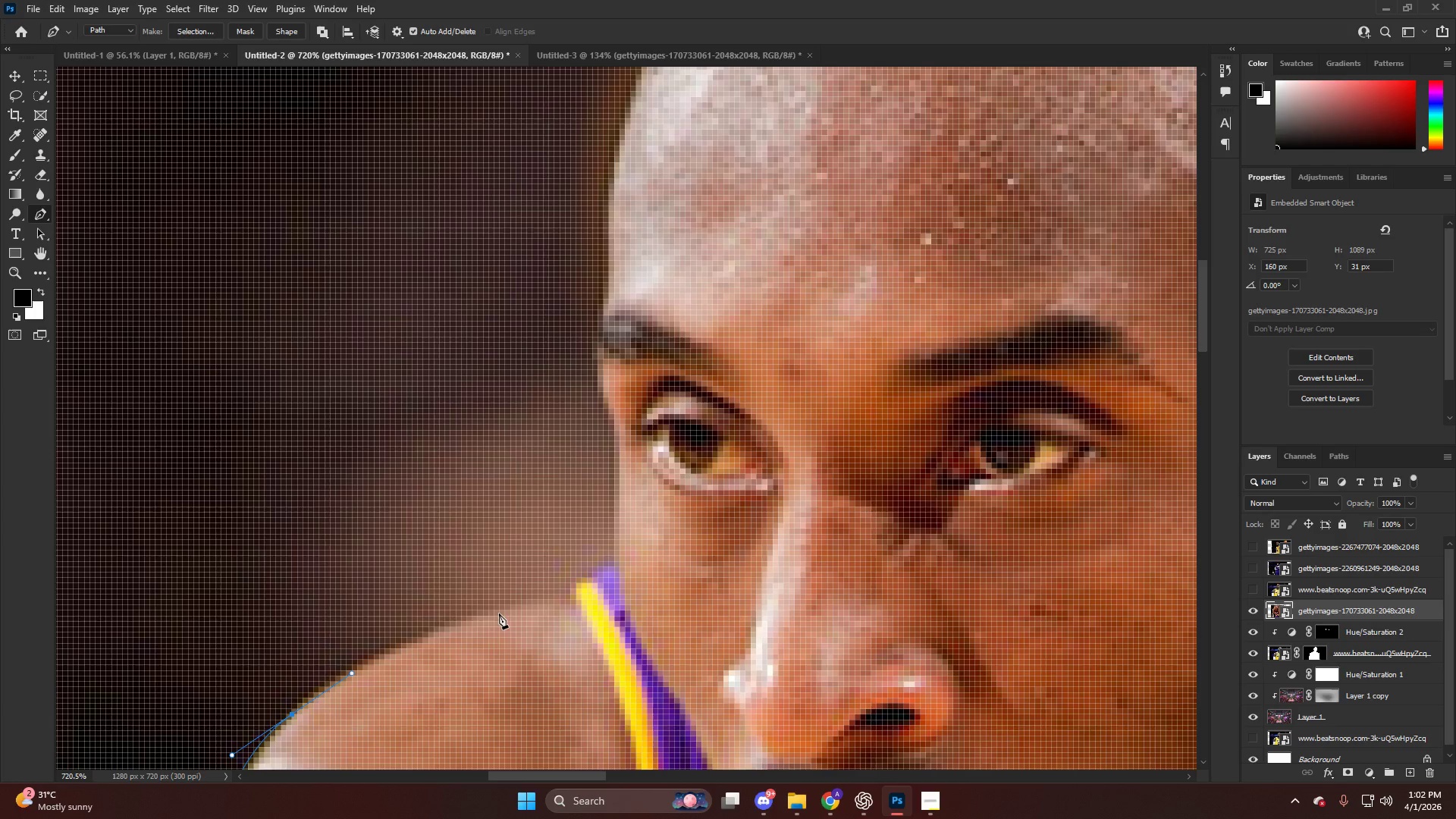 
left_click_drag(start_coordinate=[497, 613], to_coordinate=[577, 594])
 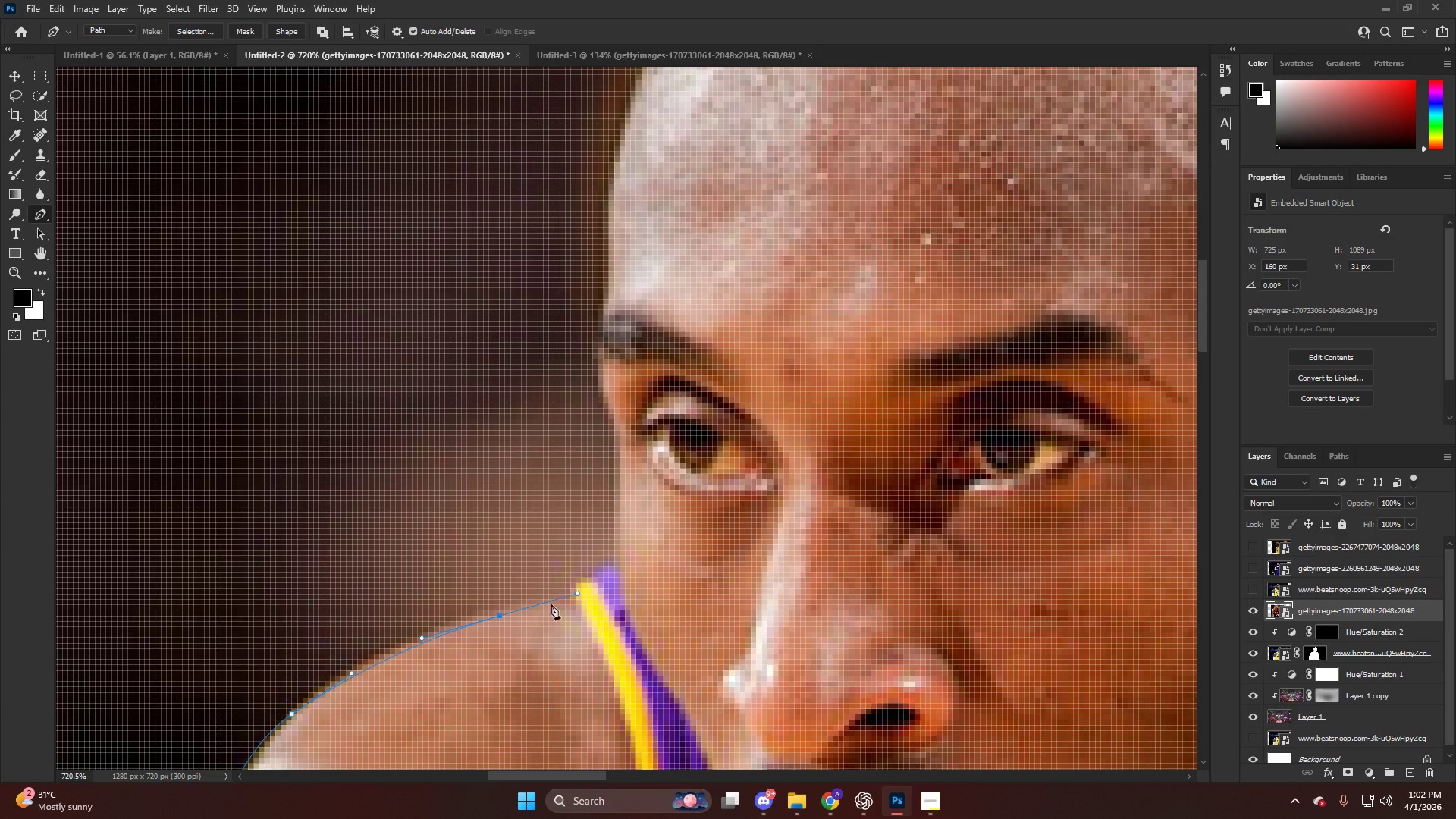 
key(Control+ControlLeft)
 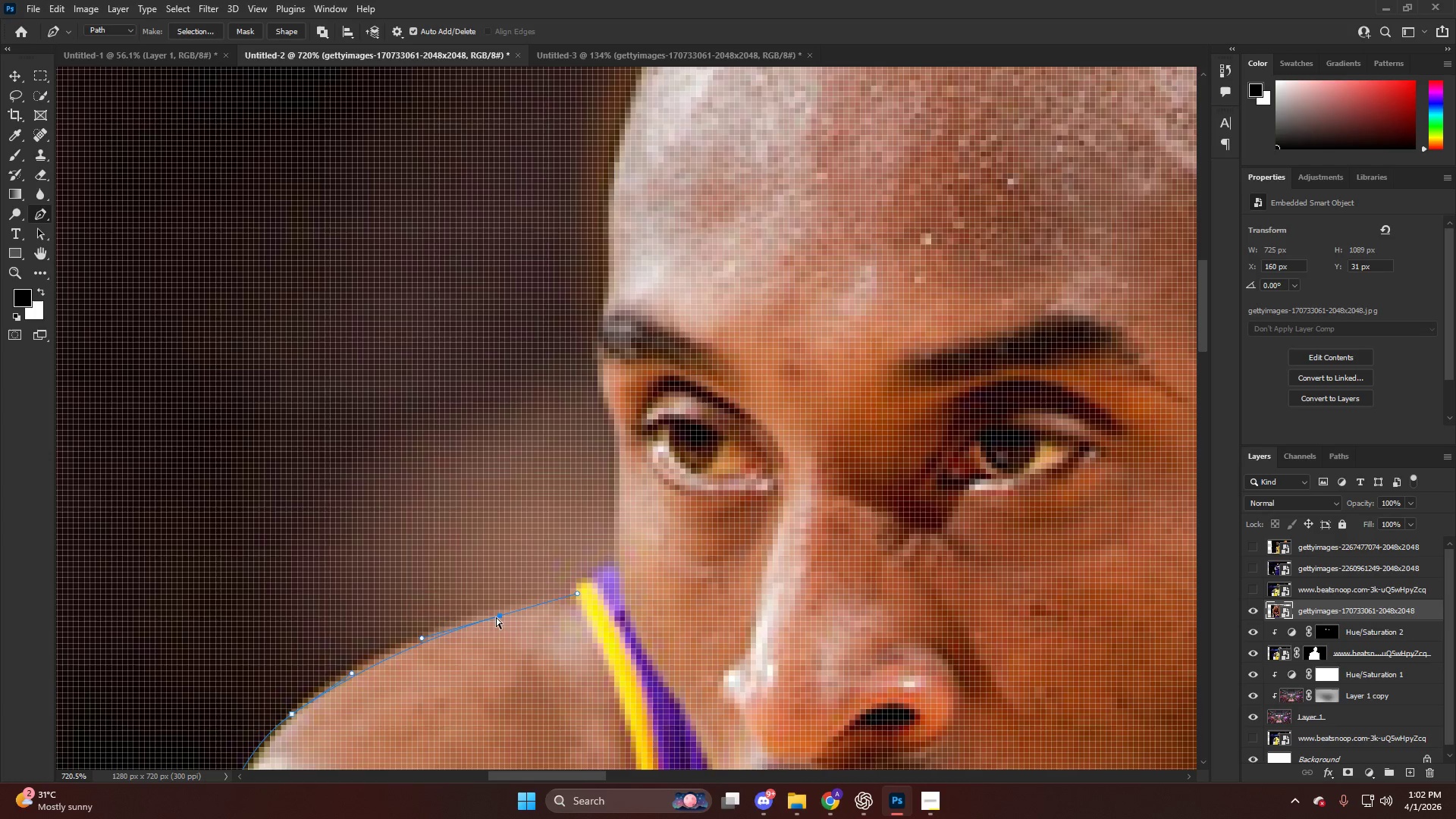 
key(Control+Z)
 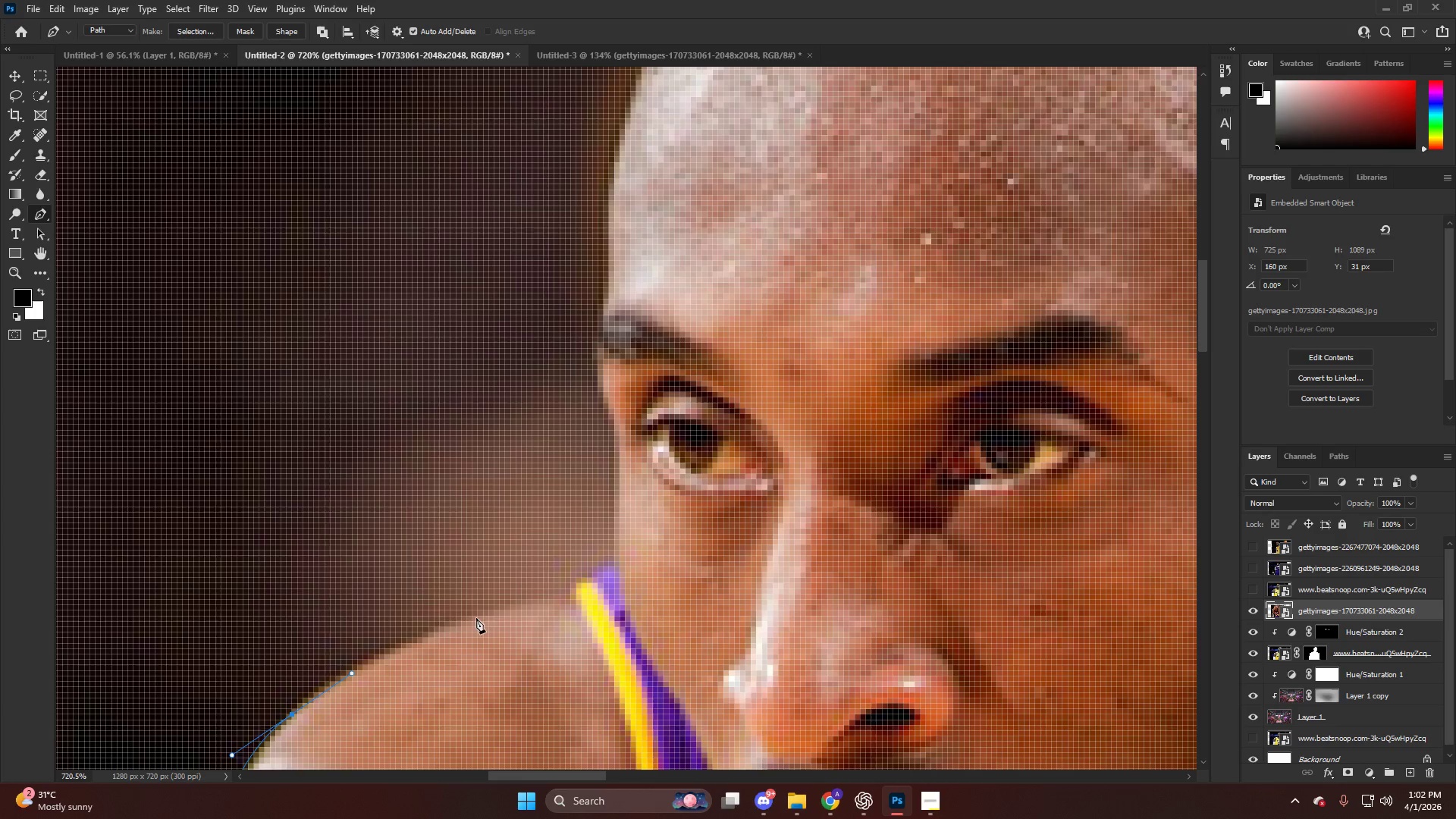 
left_click_drag(start_coordinate=[476, 618], to_coordinate=[563, 601])
 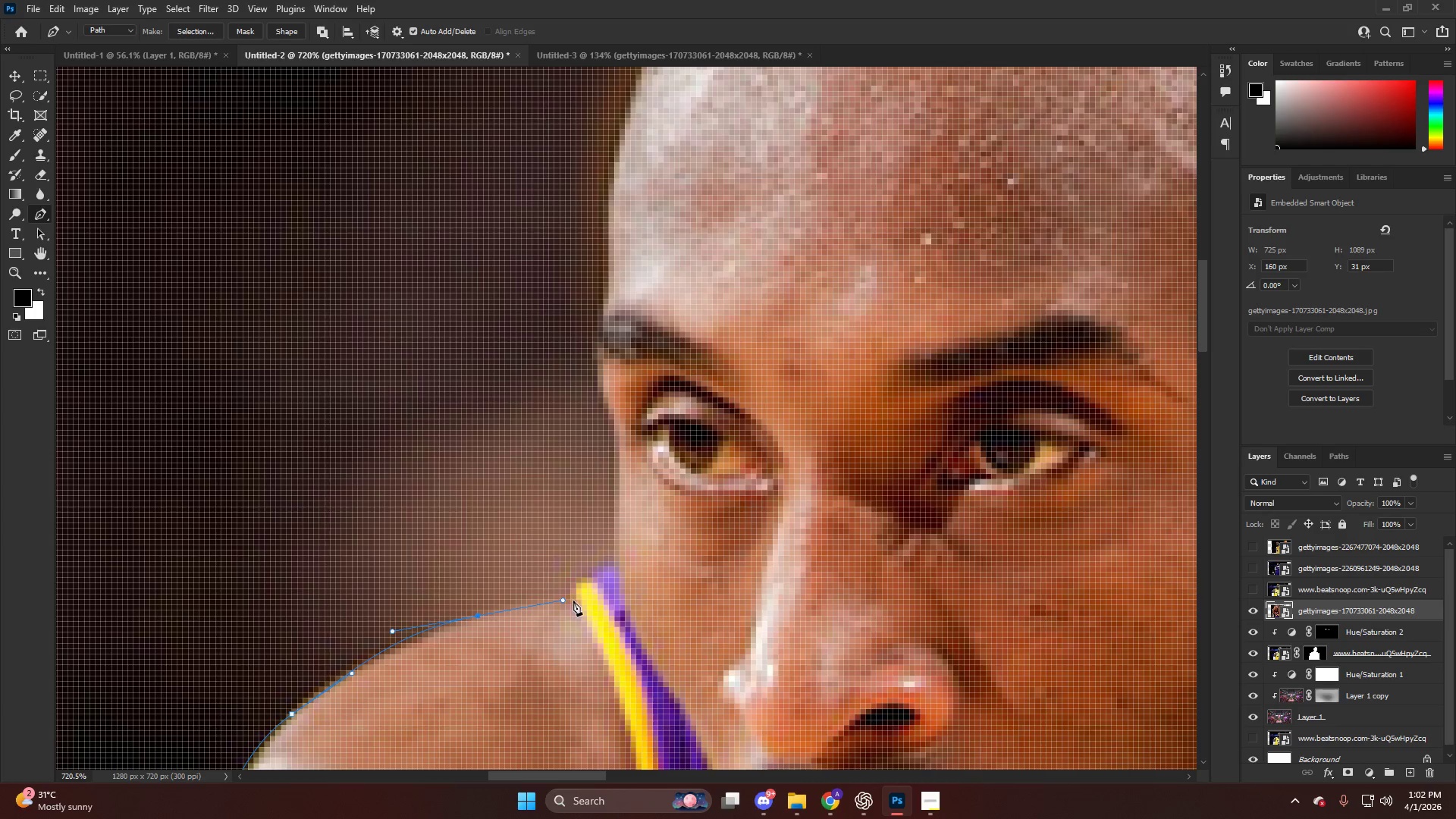 
left_click_drag(start_coordinate=[574, 601], to_coordinate=[576, 597])
 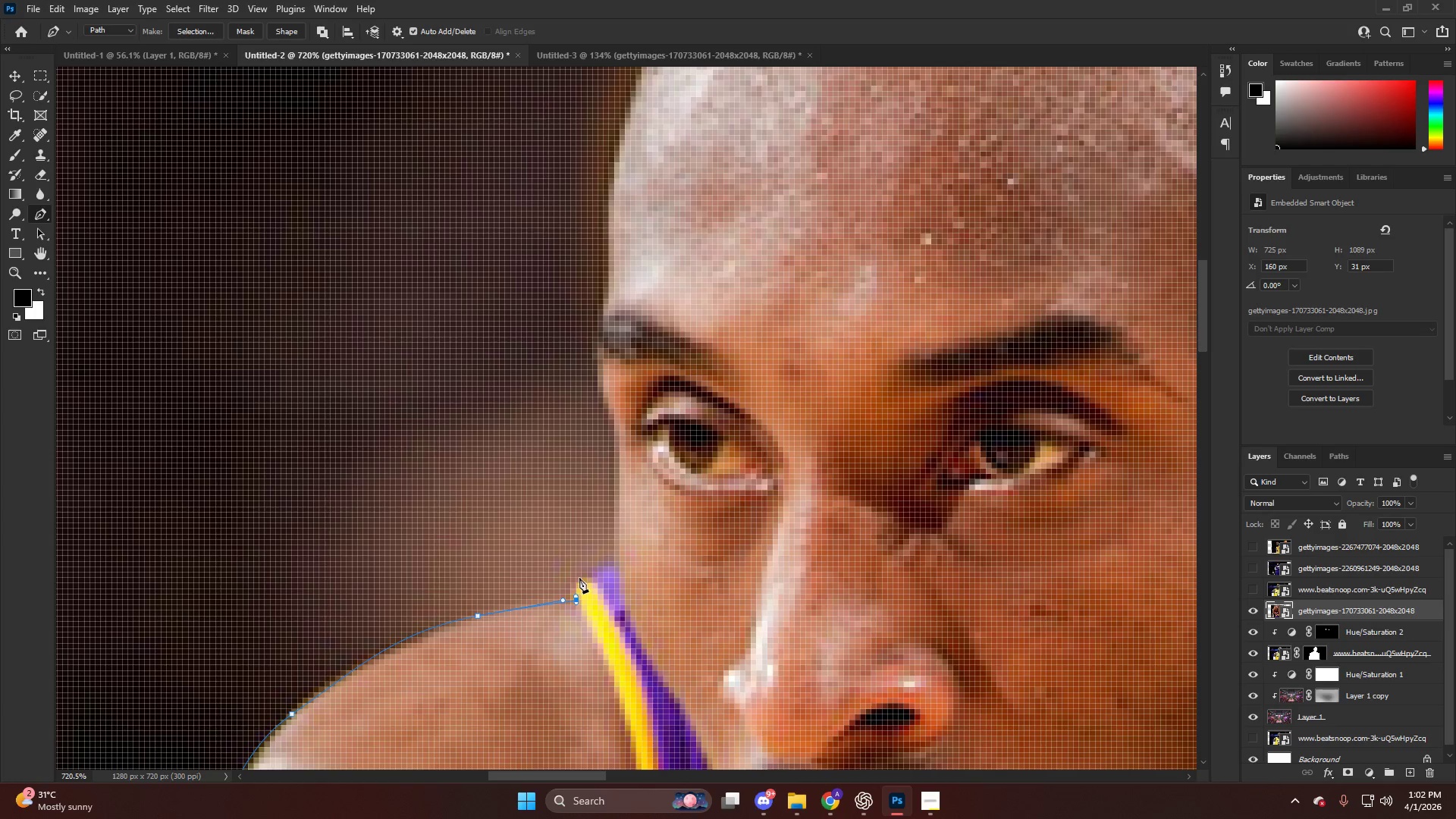 
left_click_drag(start_coordinate=[582, 578], to_coordinate=[588, 573])
 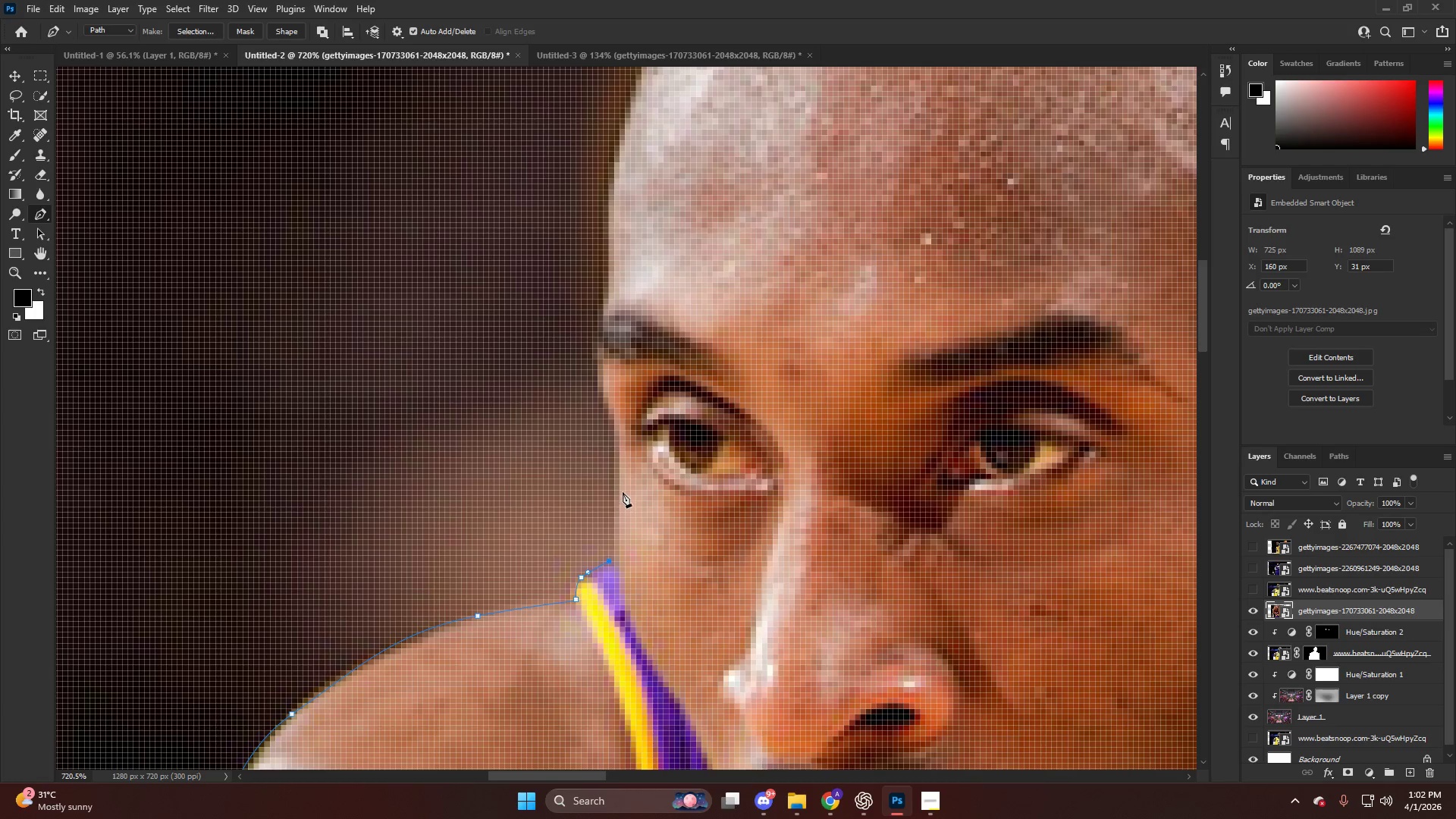 
left_click_drag(start_coordinate=[620, 466], to_coordinate=[620, 427])
 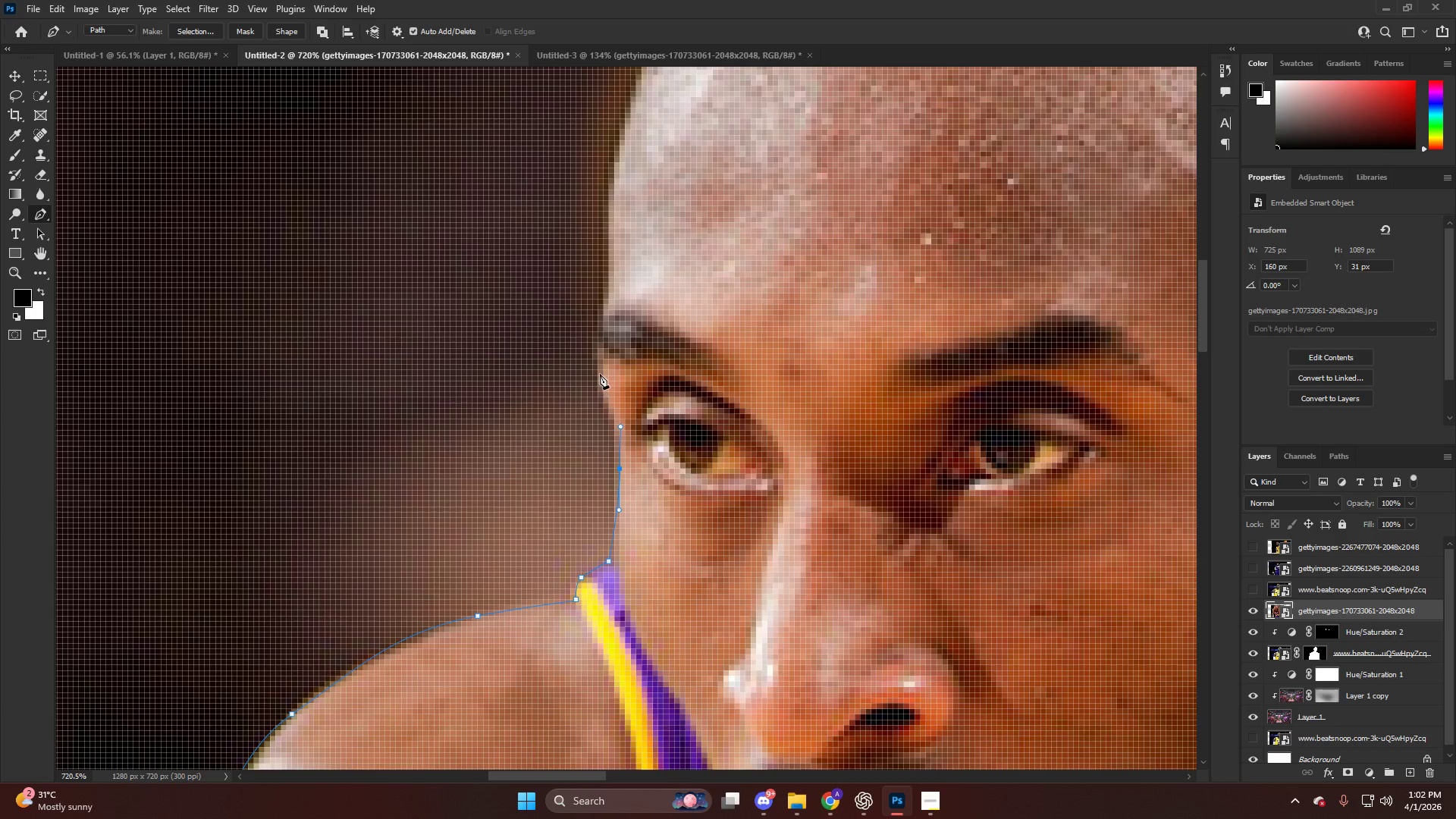 
left_click_drag(start_coordinate=[598, 366], to_coordinate=[595, 334])
 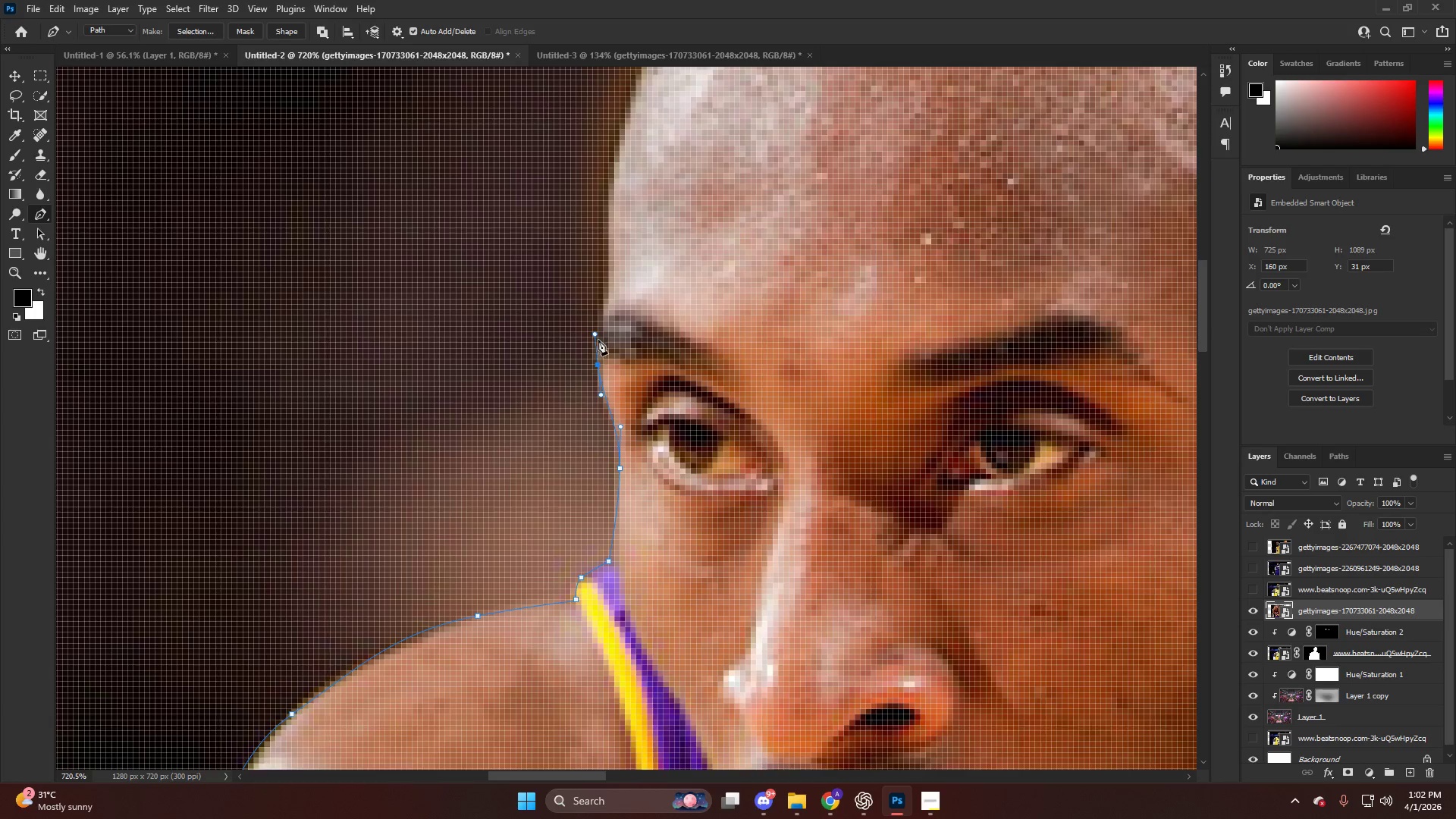 
key(Alt+AltLeft)
 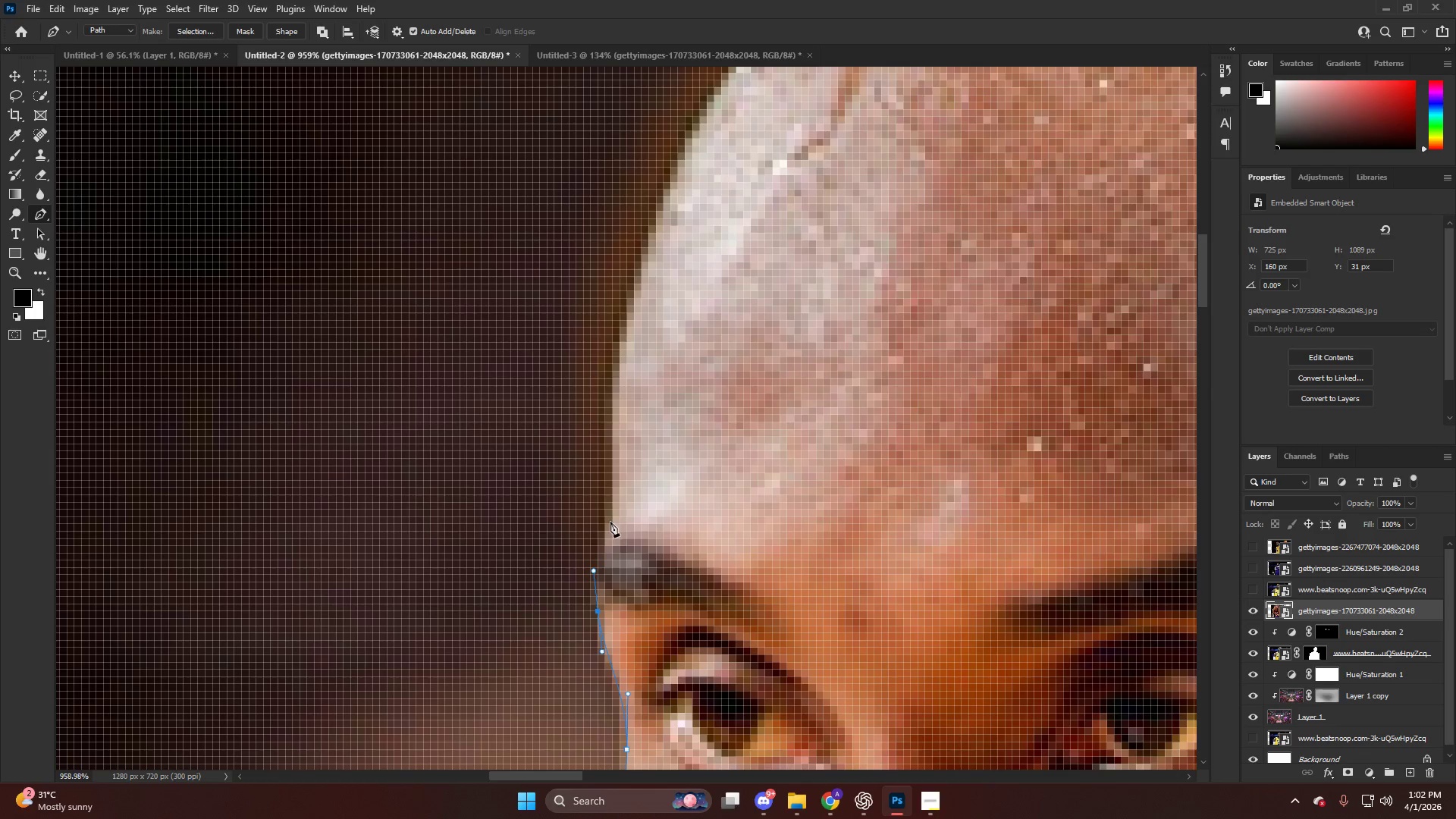 
left_click_drag(start_coordinate=[613, 511], to_coordinate=[616, 476])
 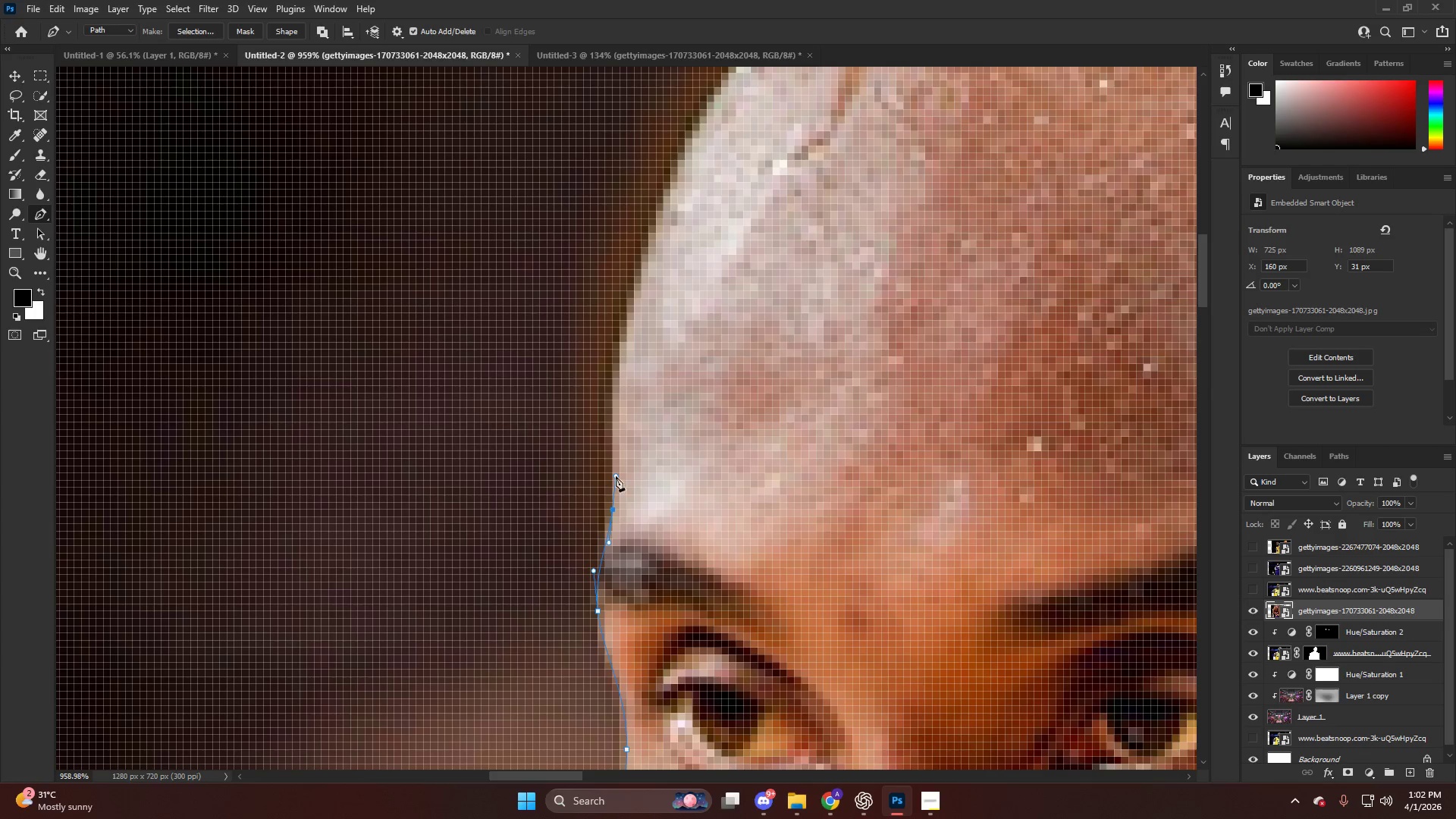 
scroll: coordinate [598, 402], scroll_direction: up, amount: 19.0
 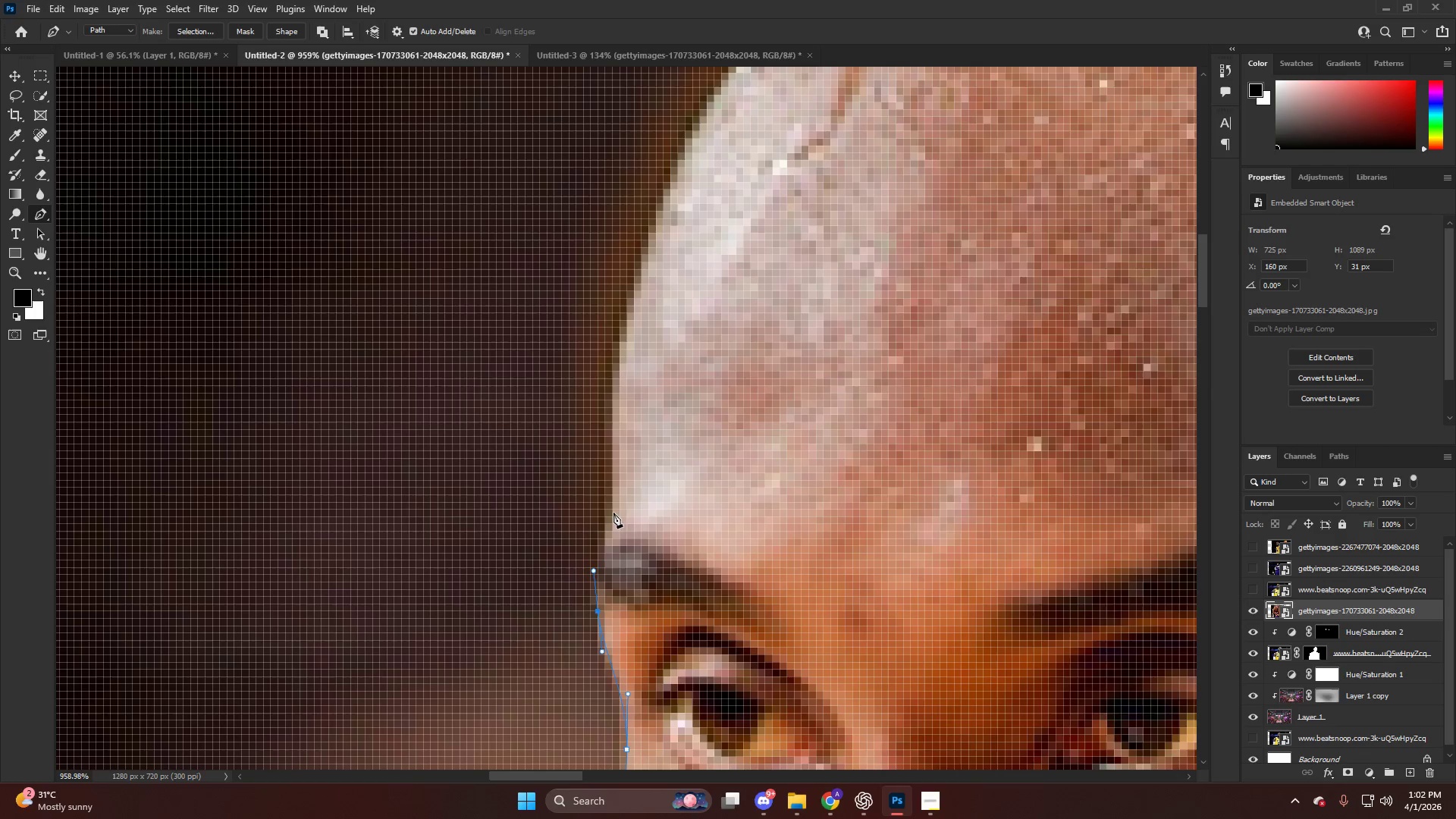 
key(Alt+AltLeft)
 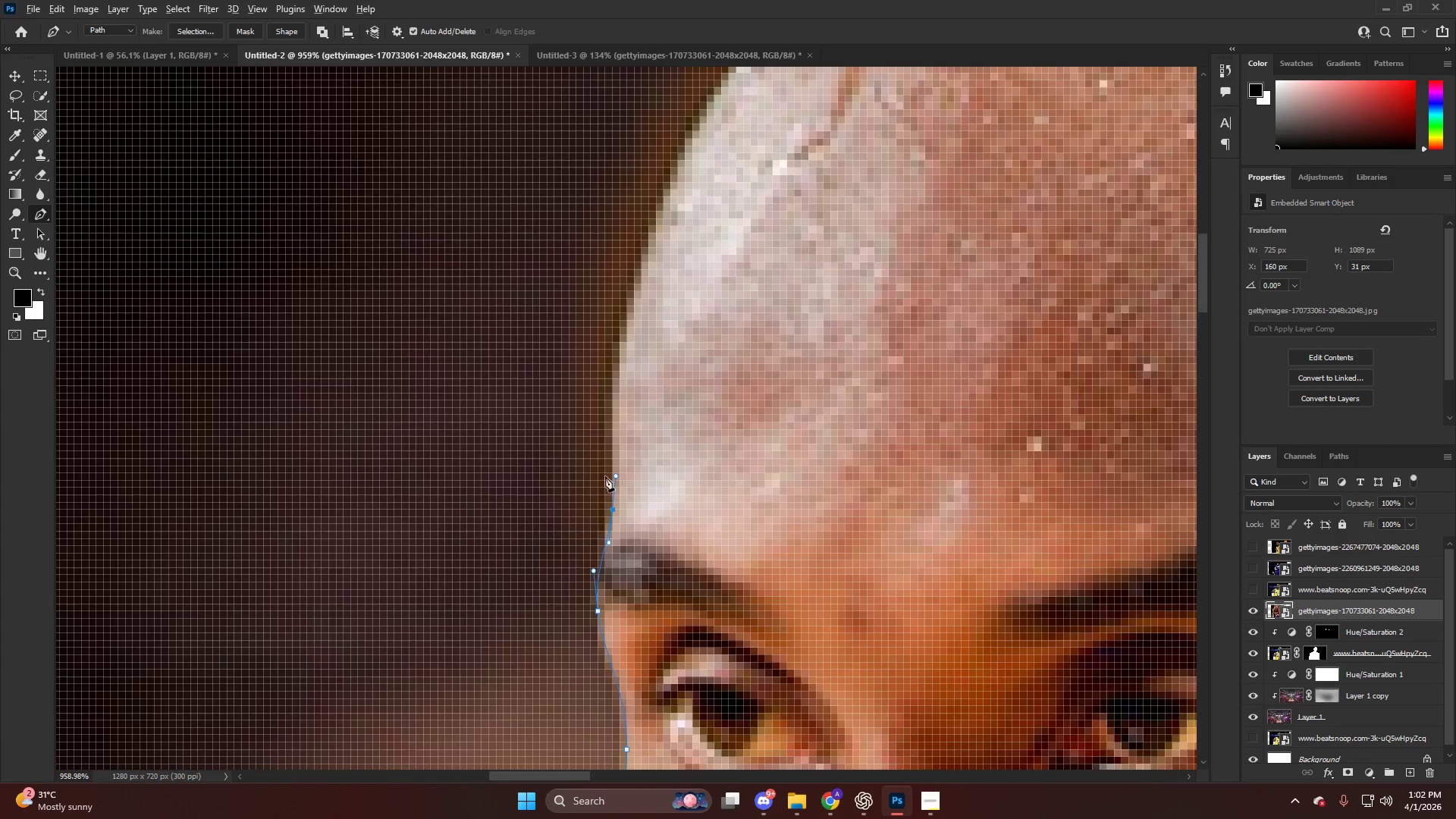 
key(Alt+AltLeft)
 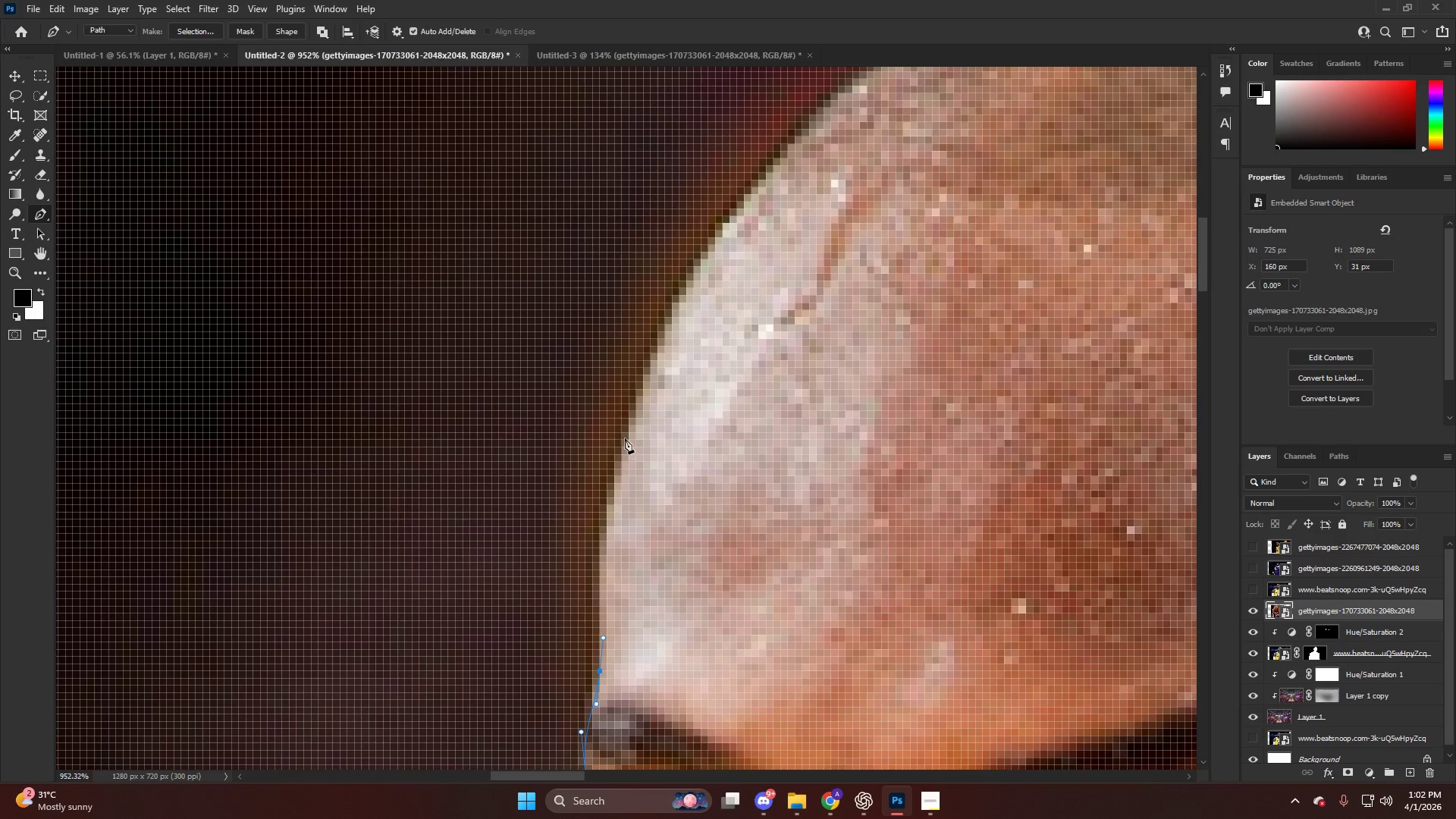 
scroll: coordinate [621, 443], scroll_direction: up, amount: 6.0
 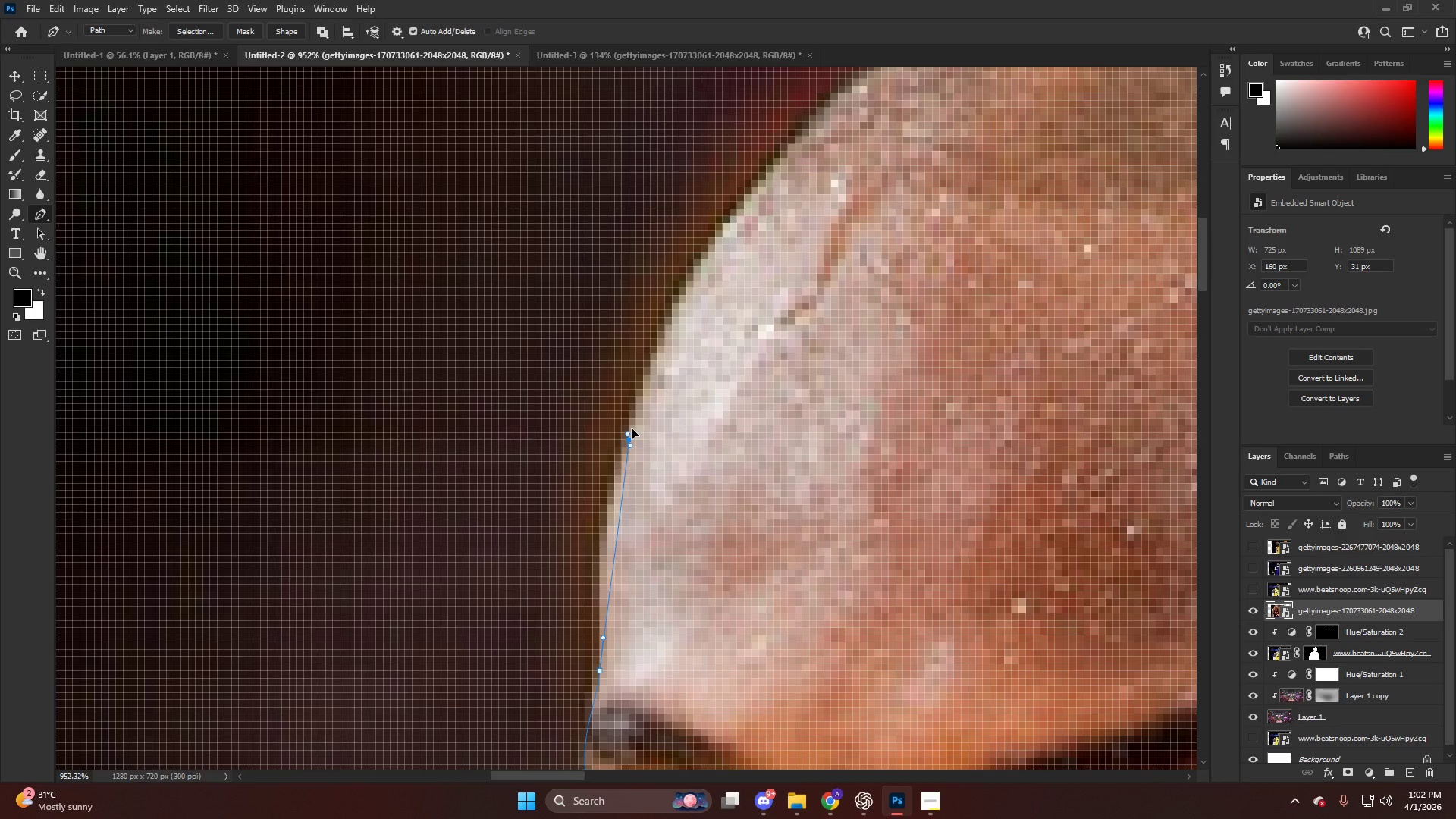 
left_click_drag(start_coordinate=[626, 438], to_coordinate=[690, 272])
 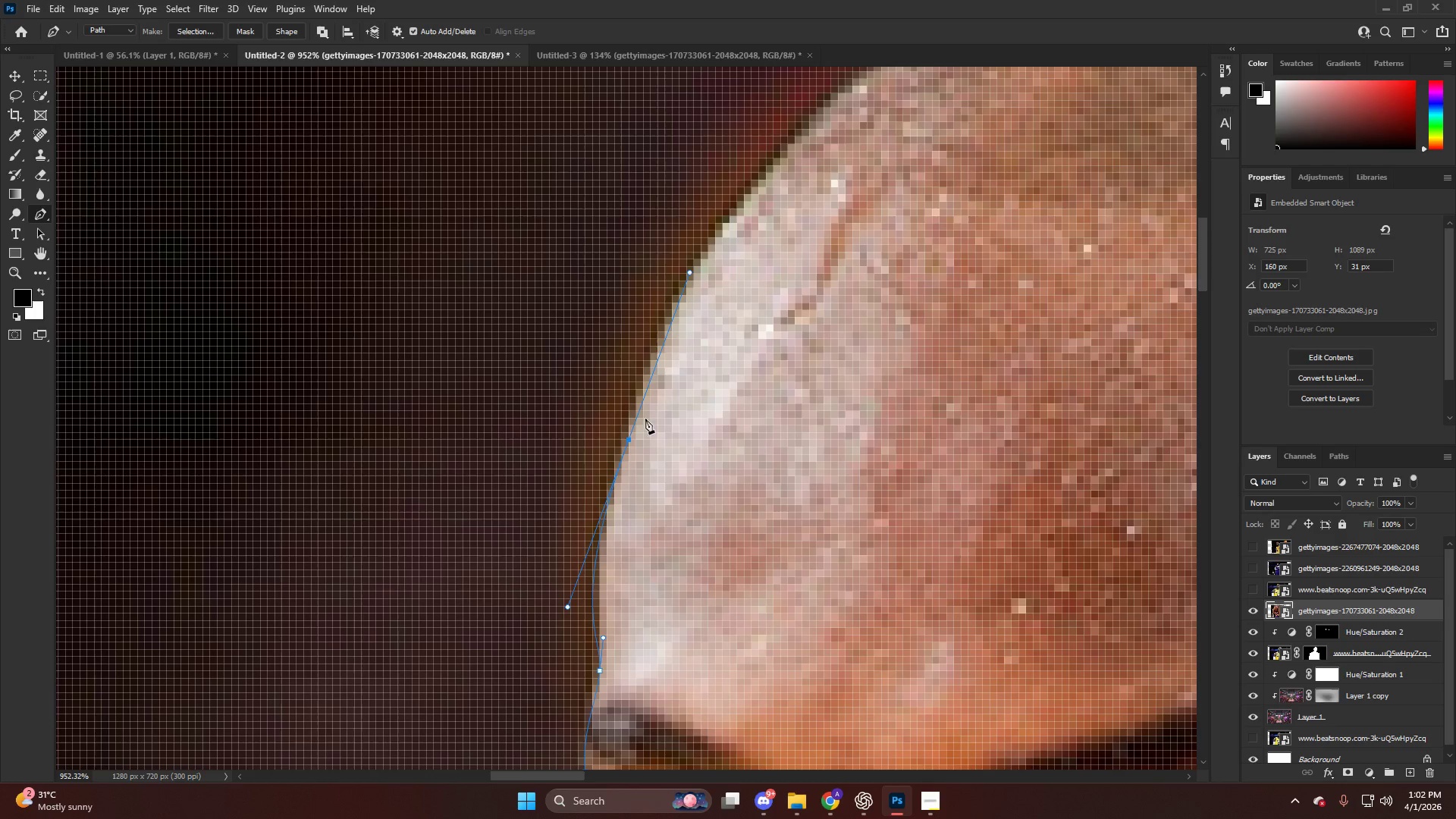 
key(Control+ControlLeft)
 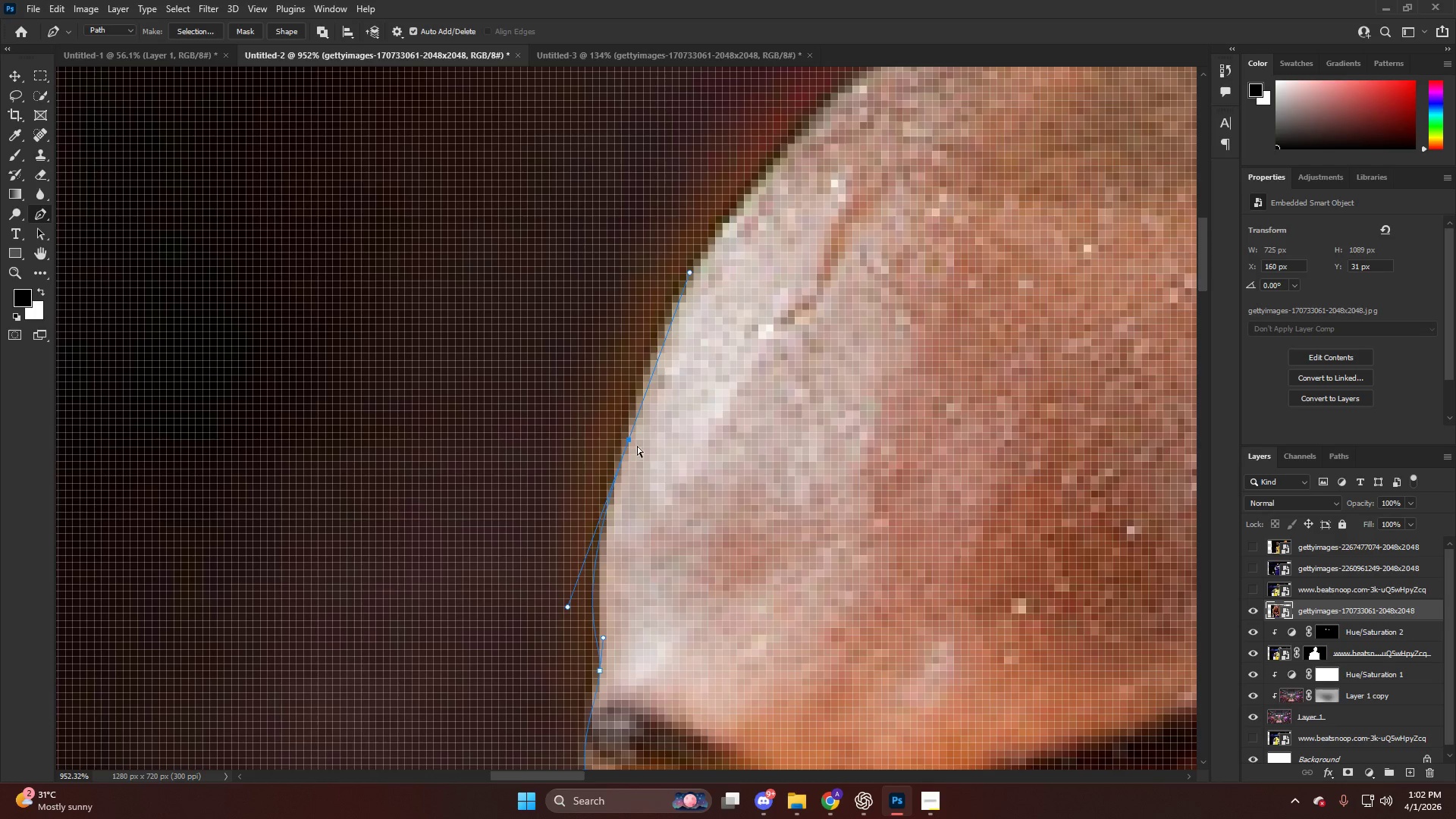 
key(Control+Z)
 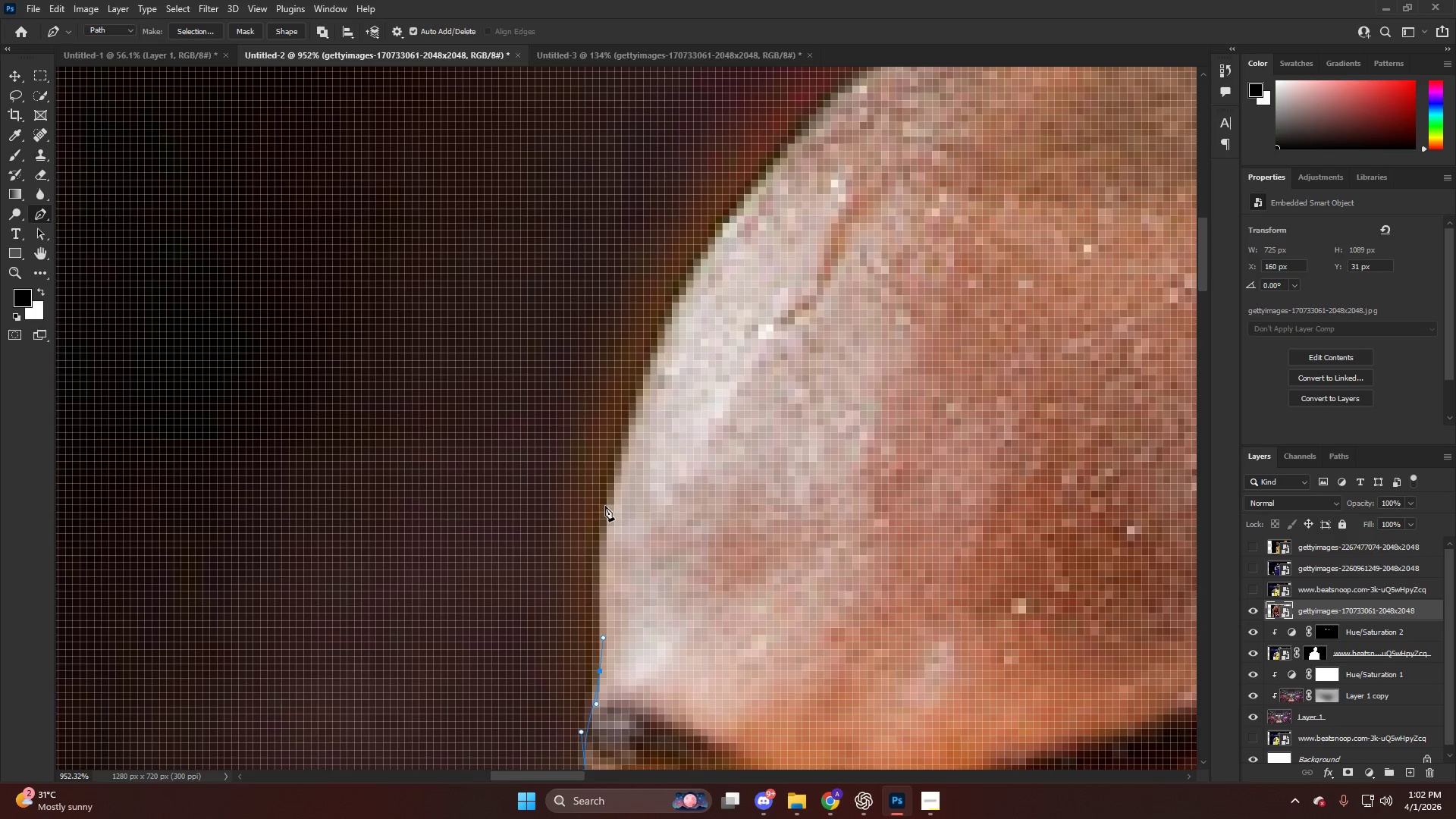 
left_click_drag(start_coordinate=[602, 497], to_coordinate=[610, 469])
 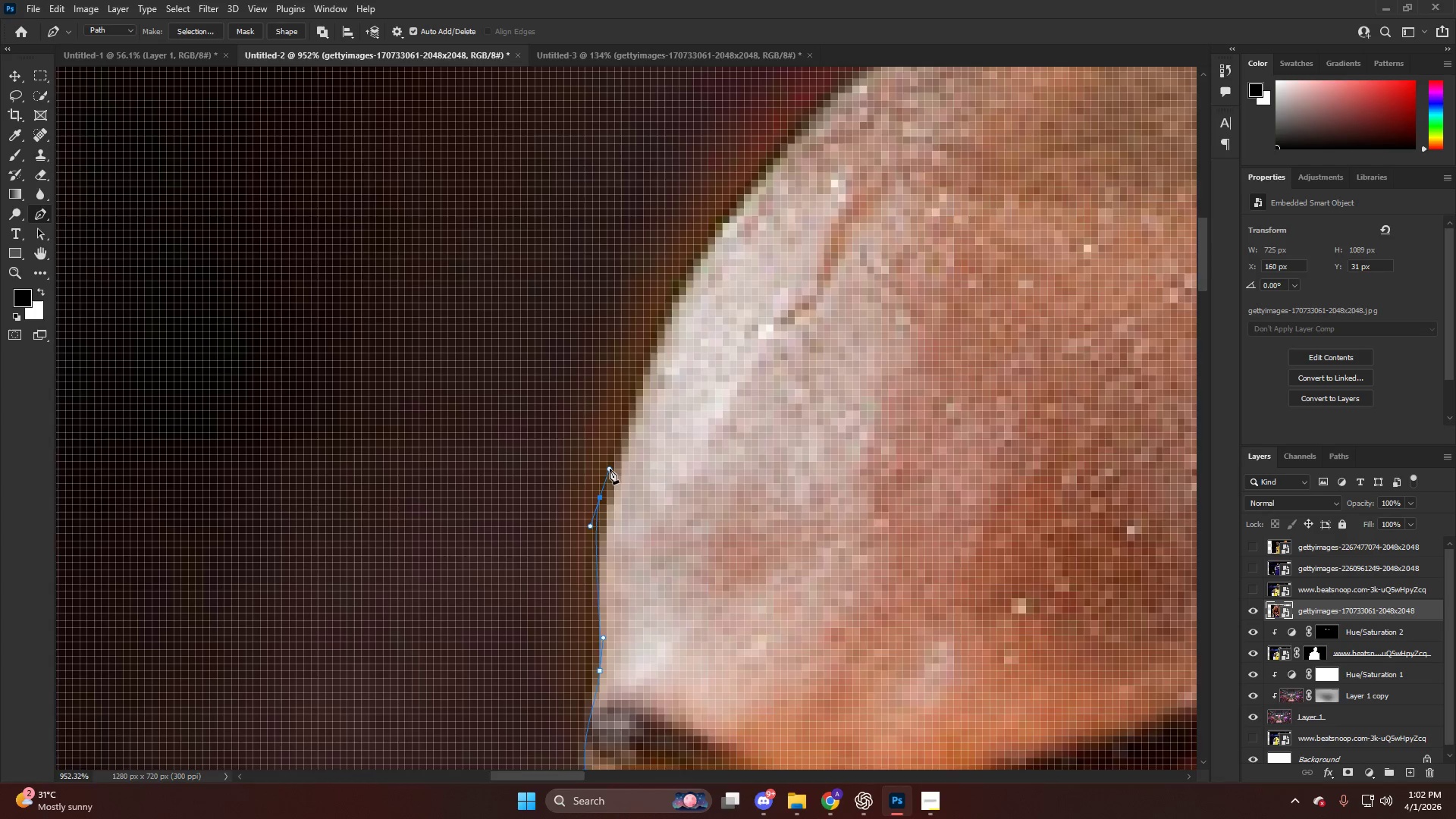 
key(Alt+AltLeft)
 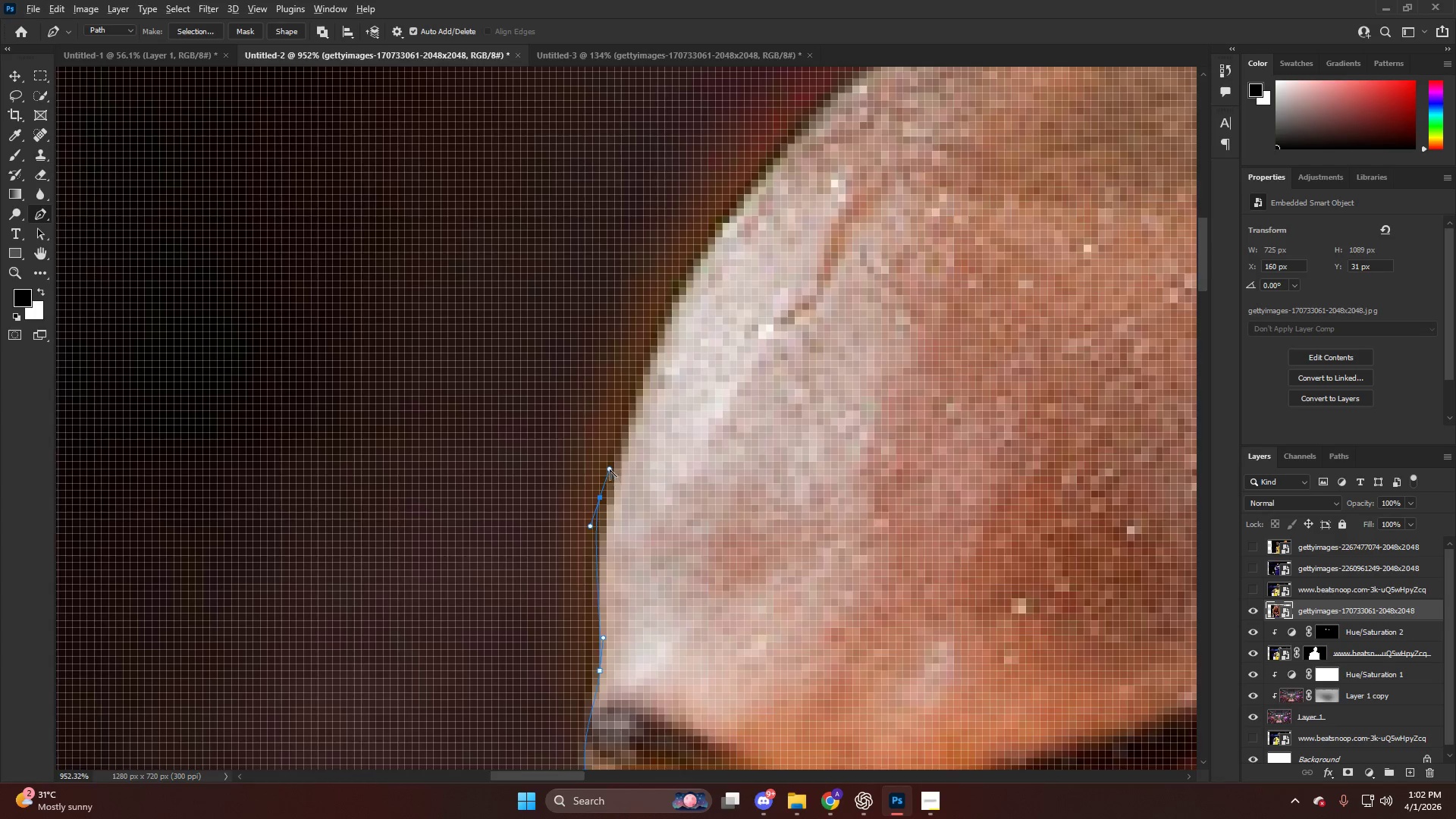 
hold_key(key=AltLeft, duration=0.39)
 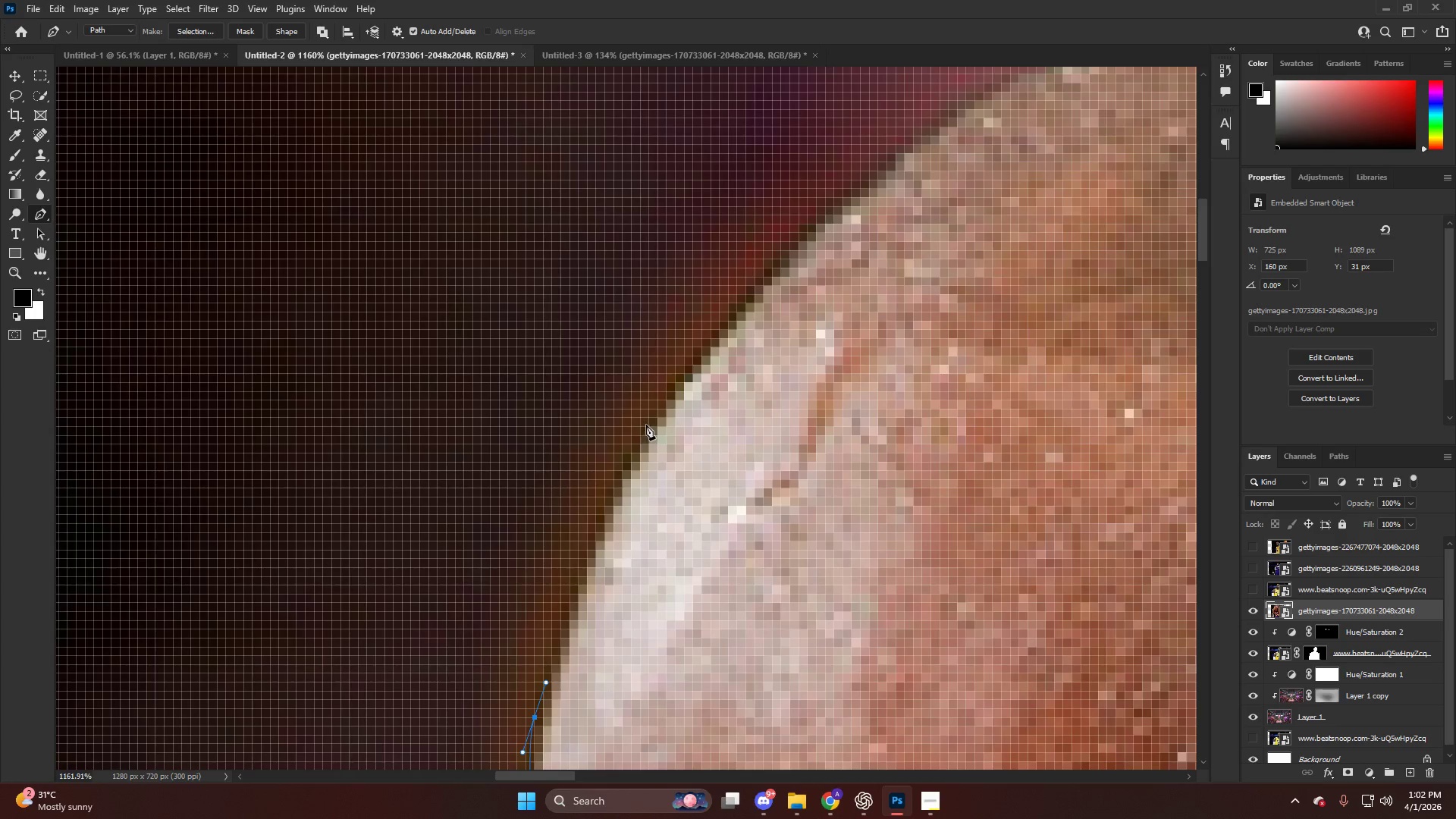 
left_click_drag(start_coordinate=[648, 421], to_coordinate=[659, 413])
 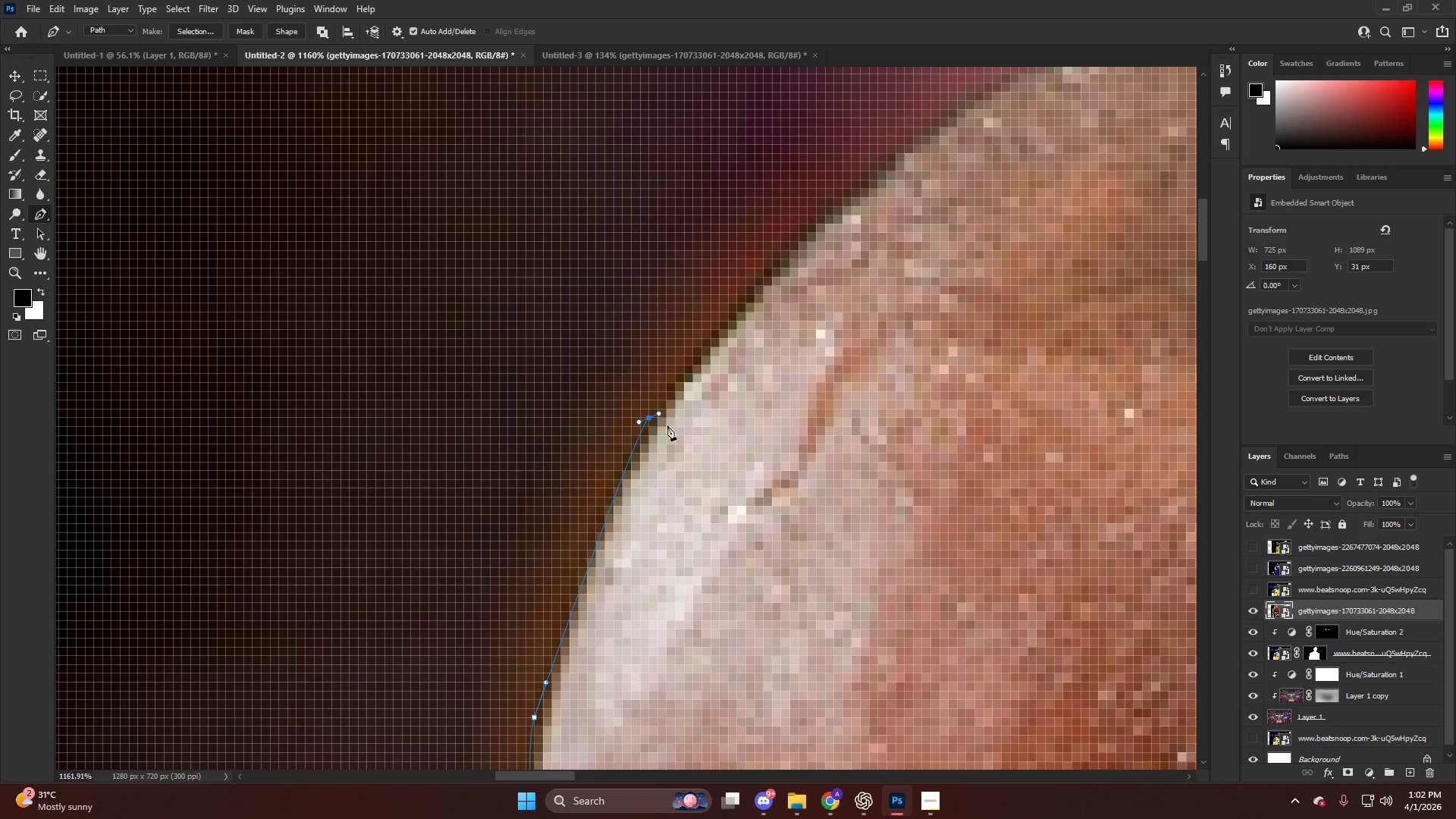 
scroll: coordinate [649, 435], scroll_direction: up, amount: 7.0
 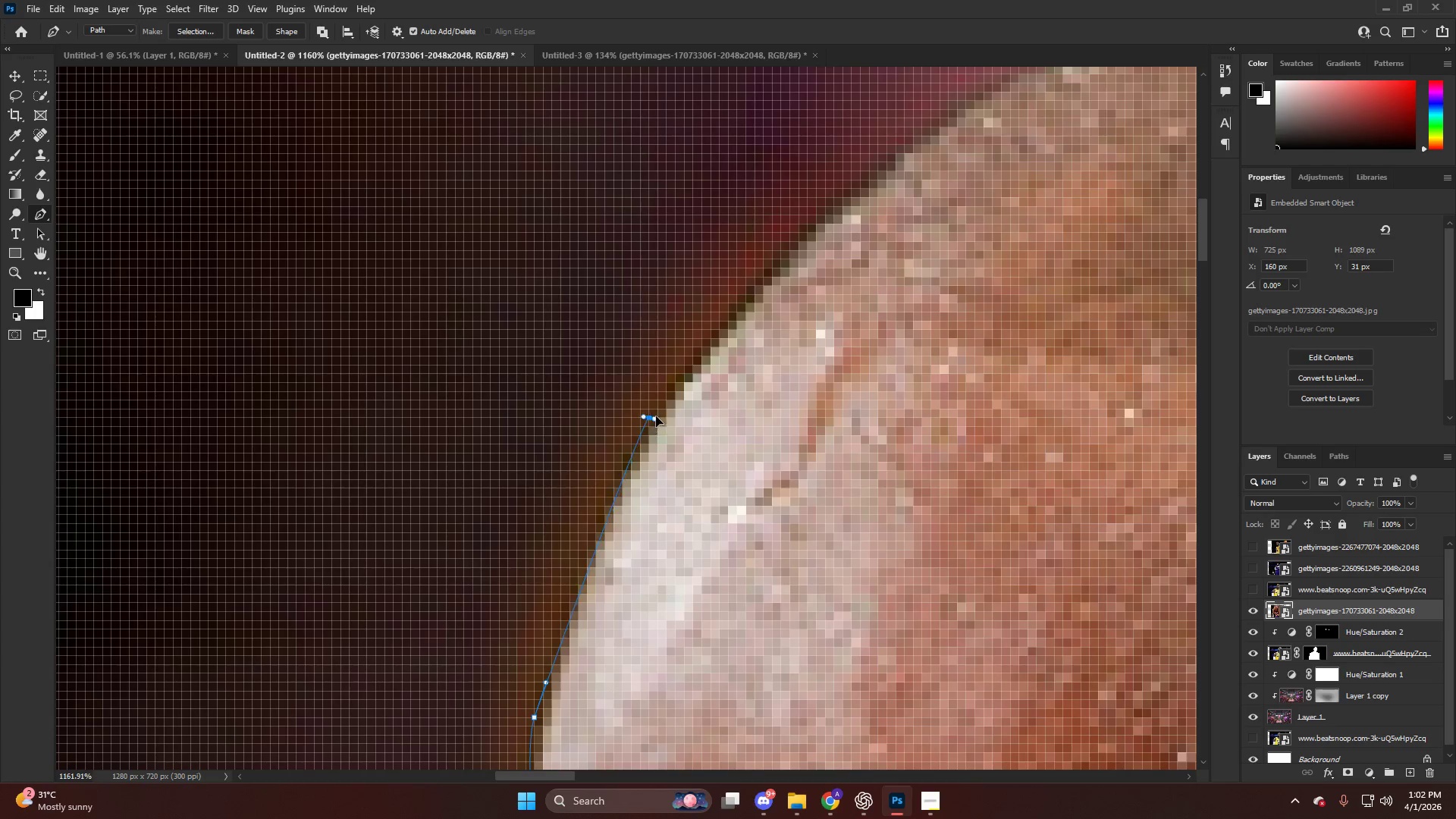 
key(Control+ControlLeft)
 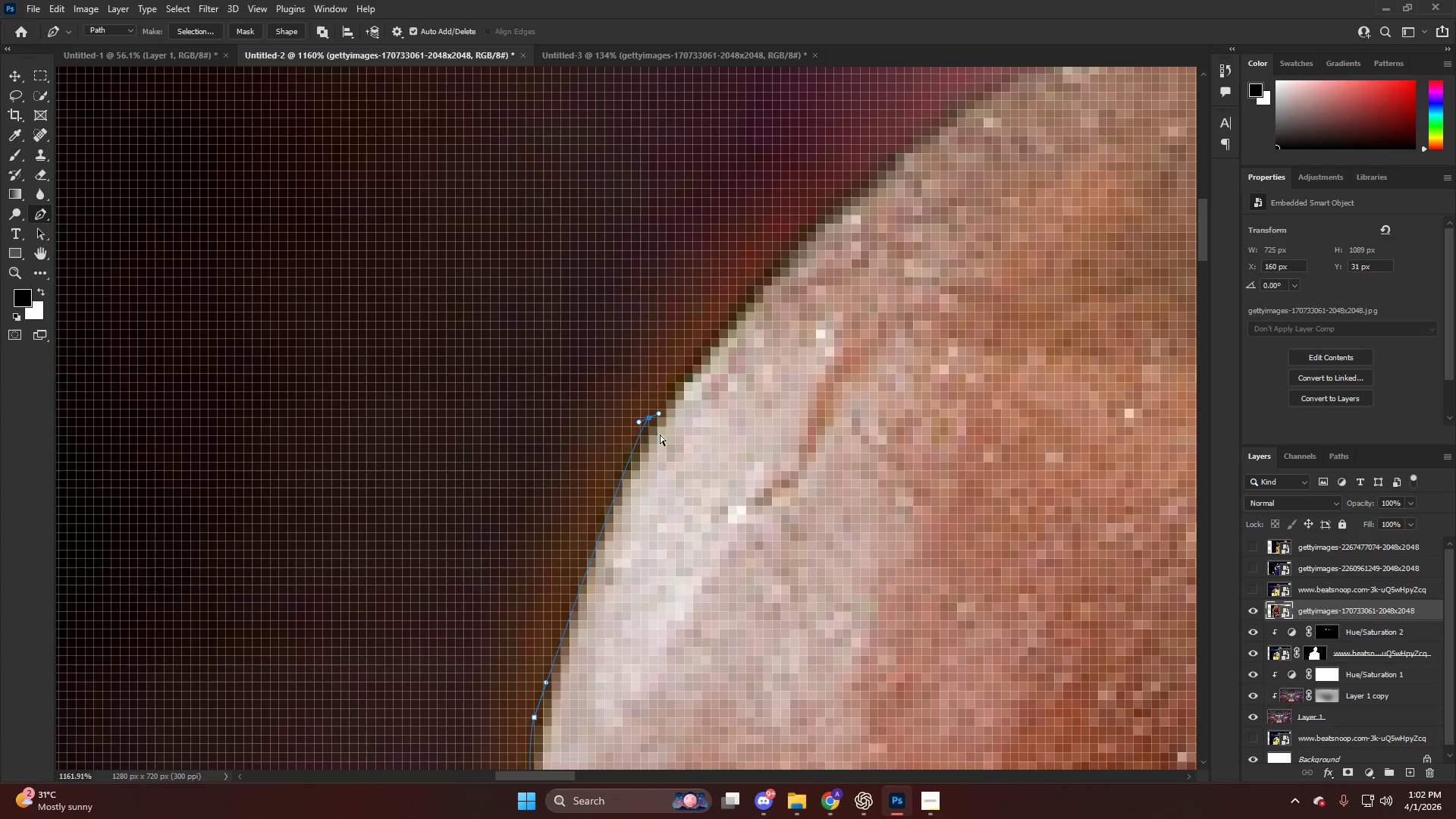 
key(Control+Z)
 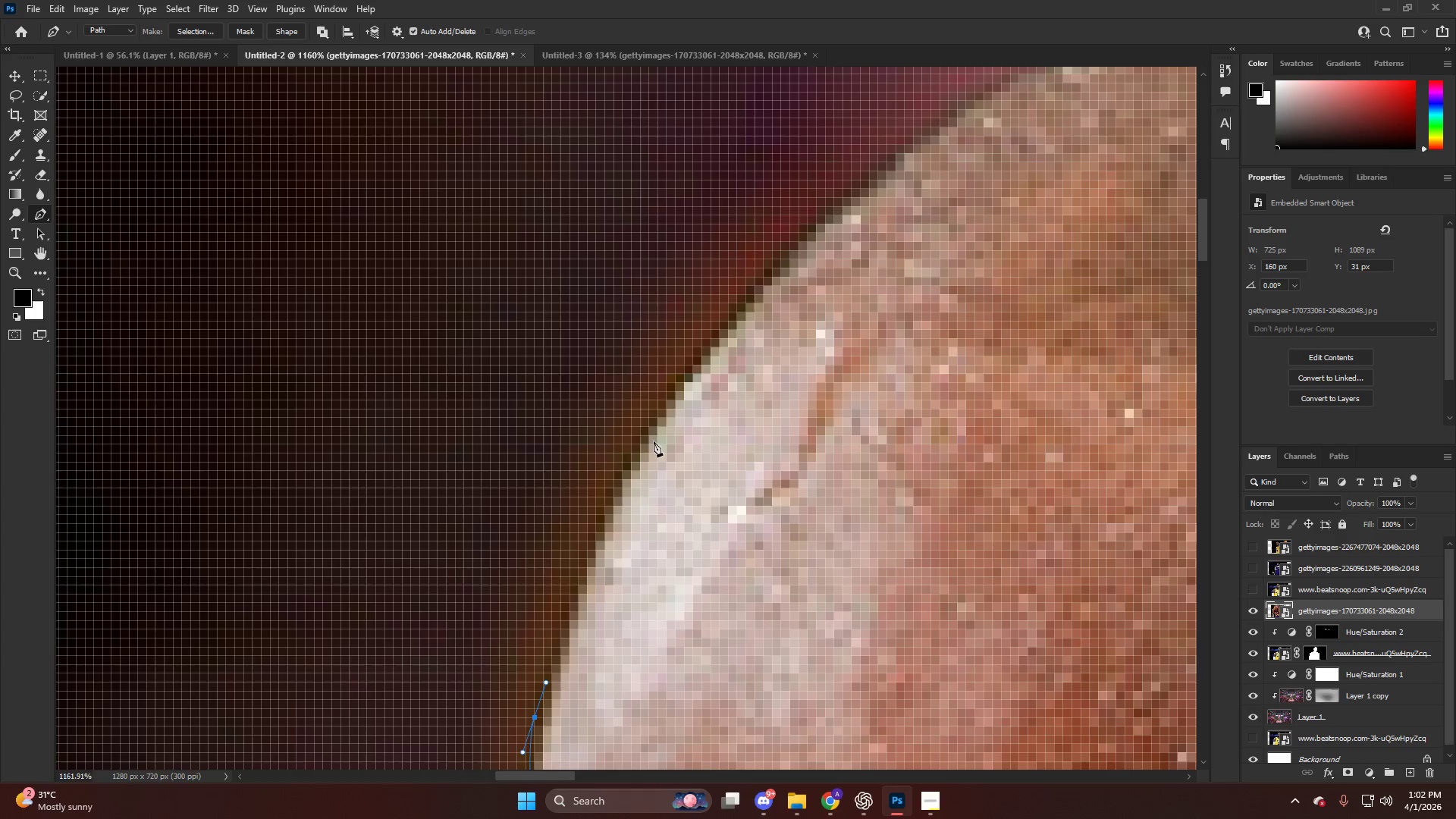 
left_click_drag(start_coordinate=[654, 437], to_coordinate=[759, 293])
 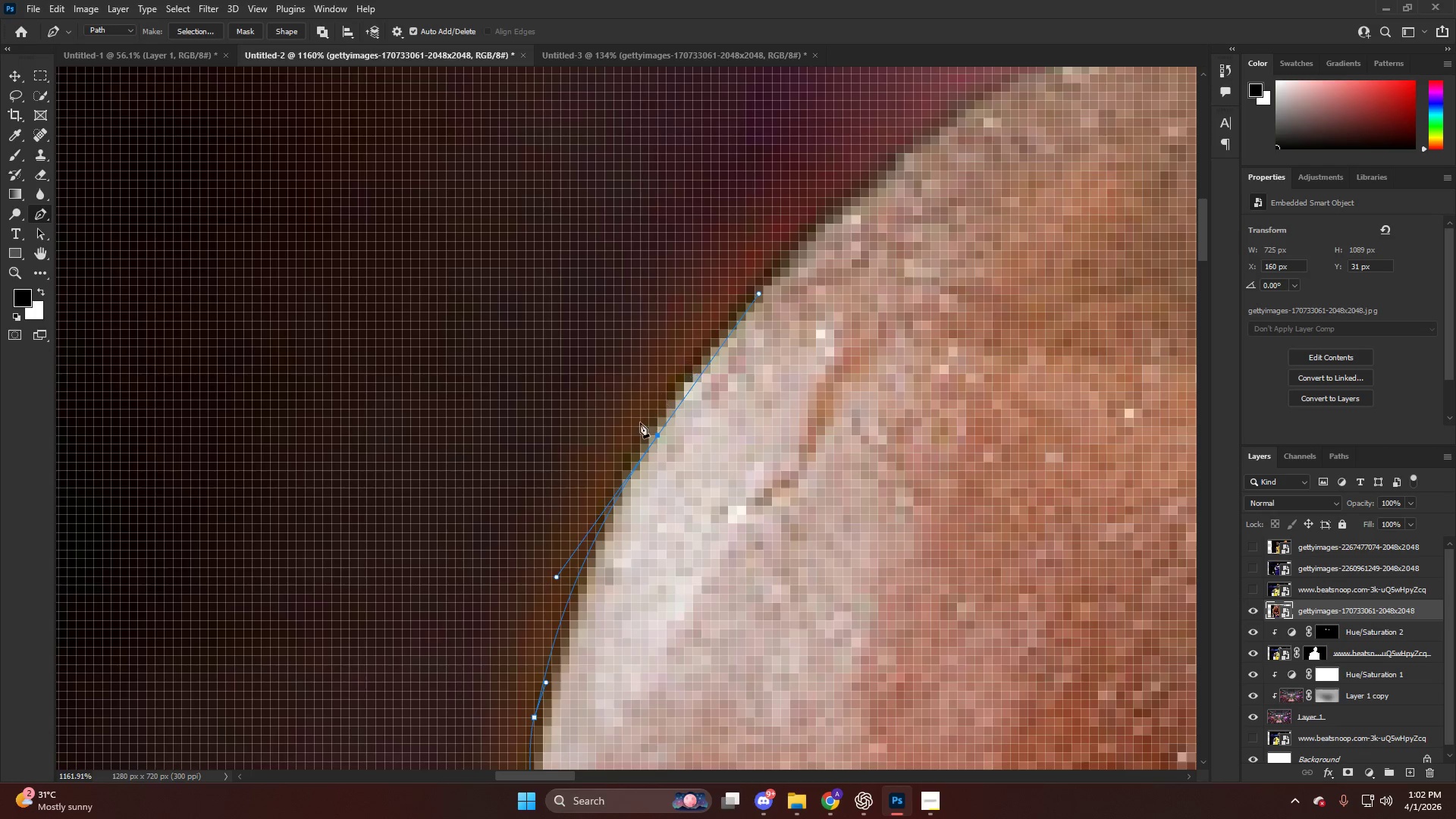 
key(Control+ControlLeft)
 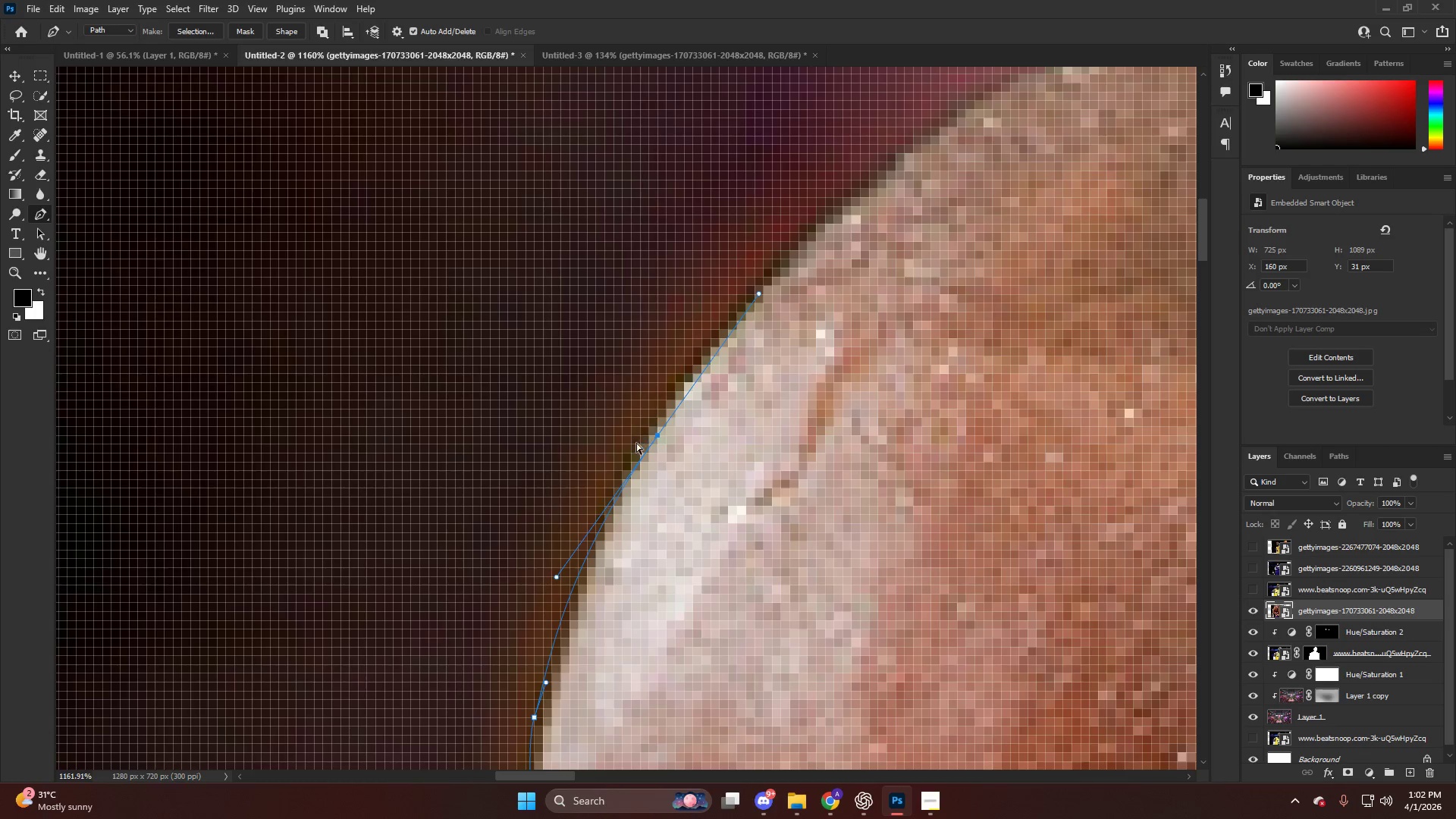 
key(Control+Z)
 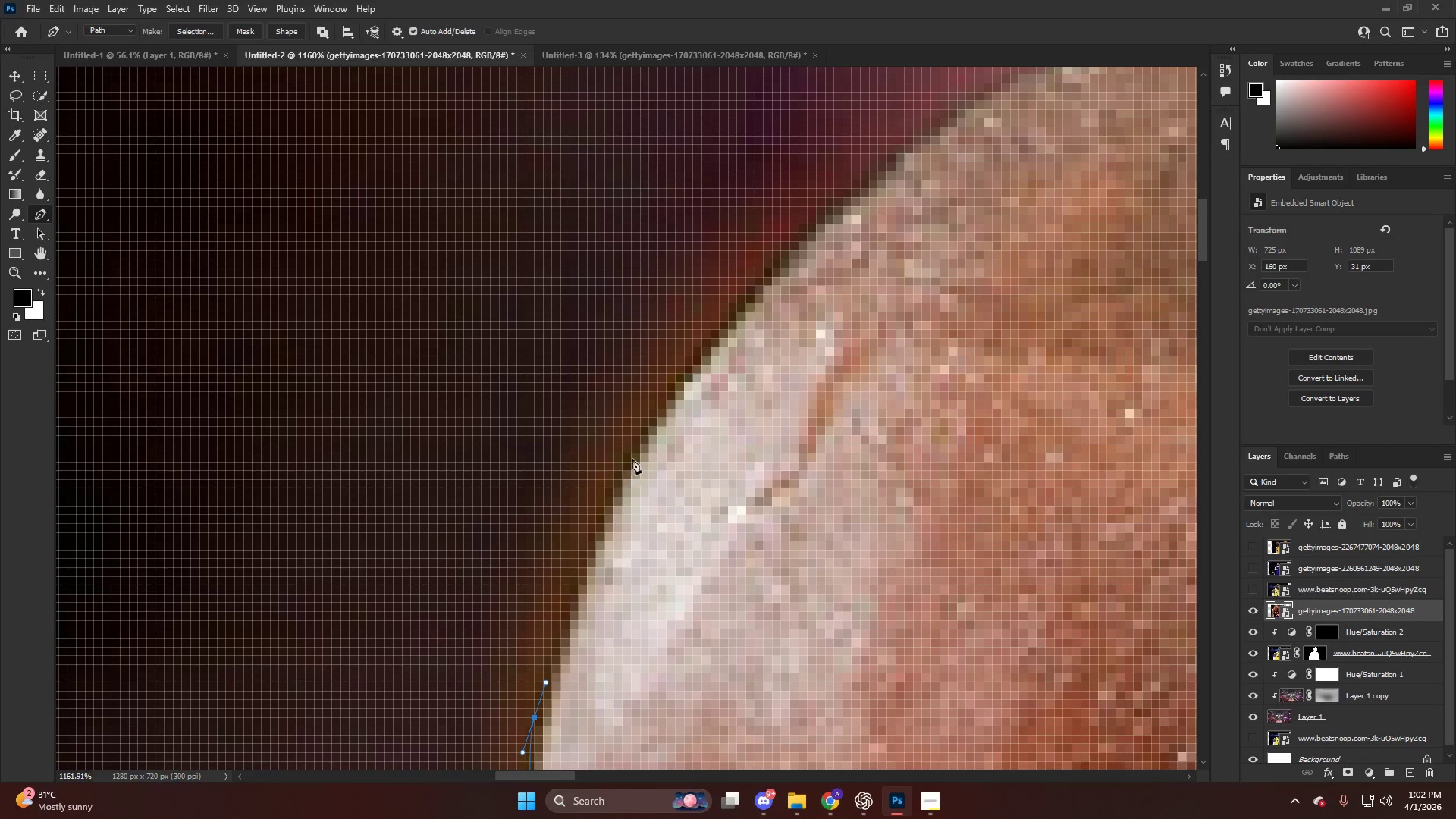 
left_click_drag(start_coordinate=[637, 448], to_coordinate=[686, 372])
 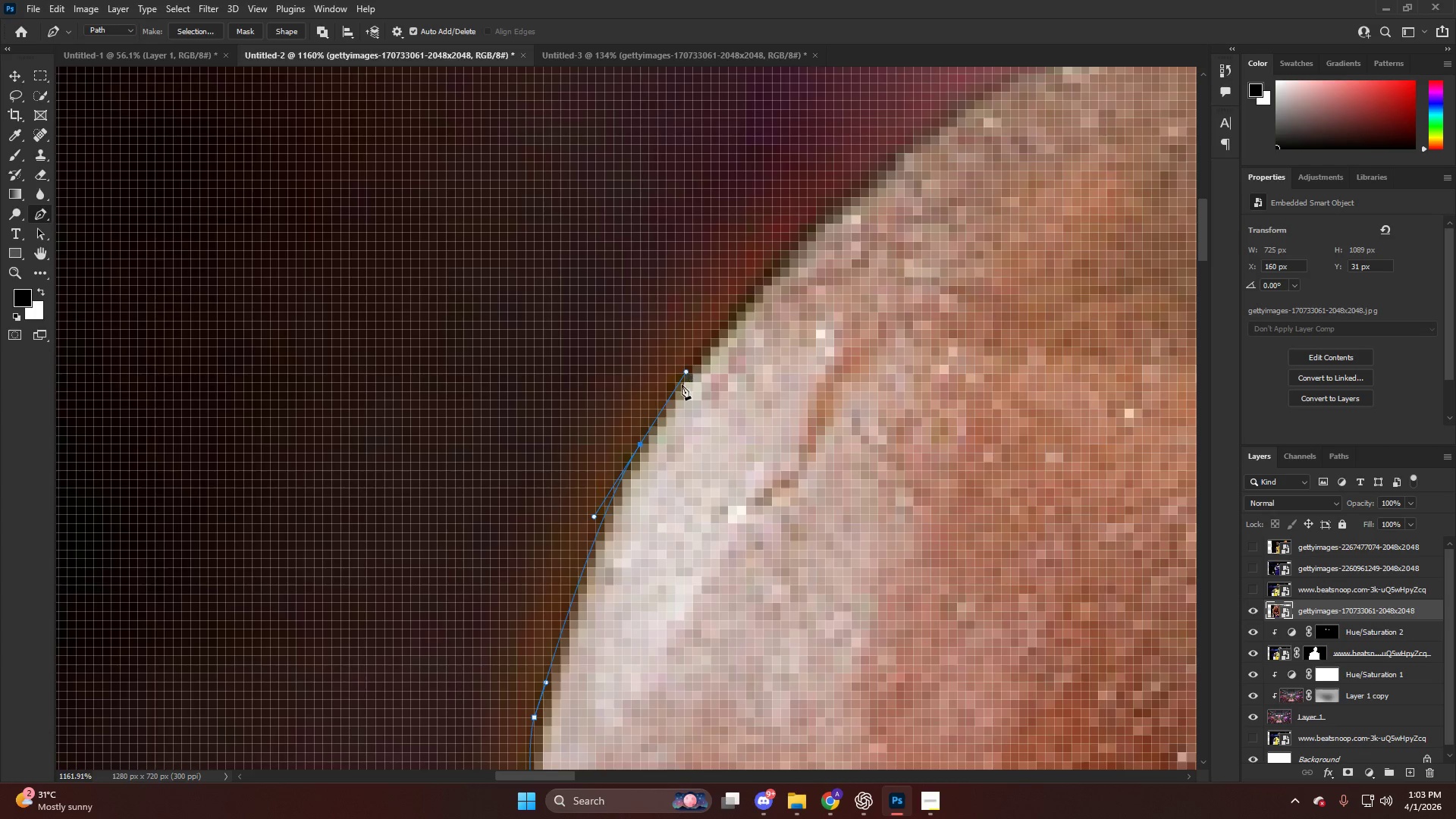 
hold_key(key=AltLeft, duration=0.44)
hold_key(key=AltLeft, duration=0.5)
scroll: coordinate [748, 332], scroll_direction: down, amount: 2.0
 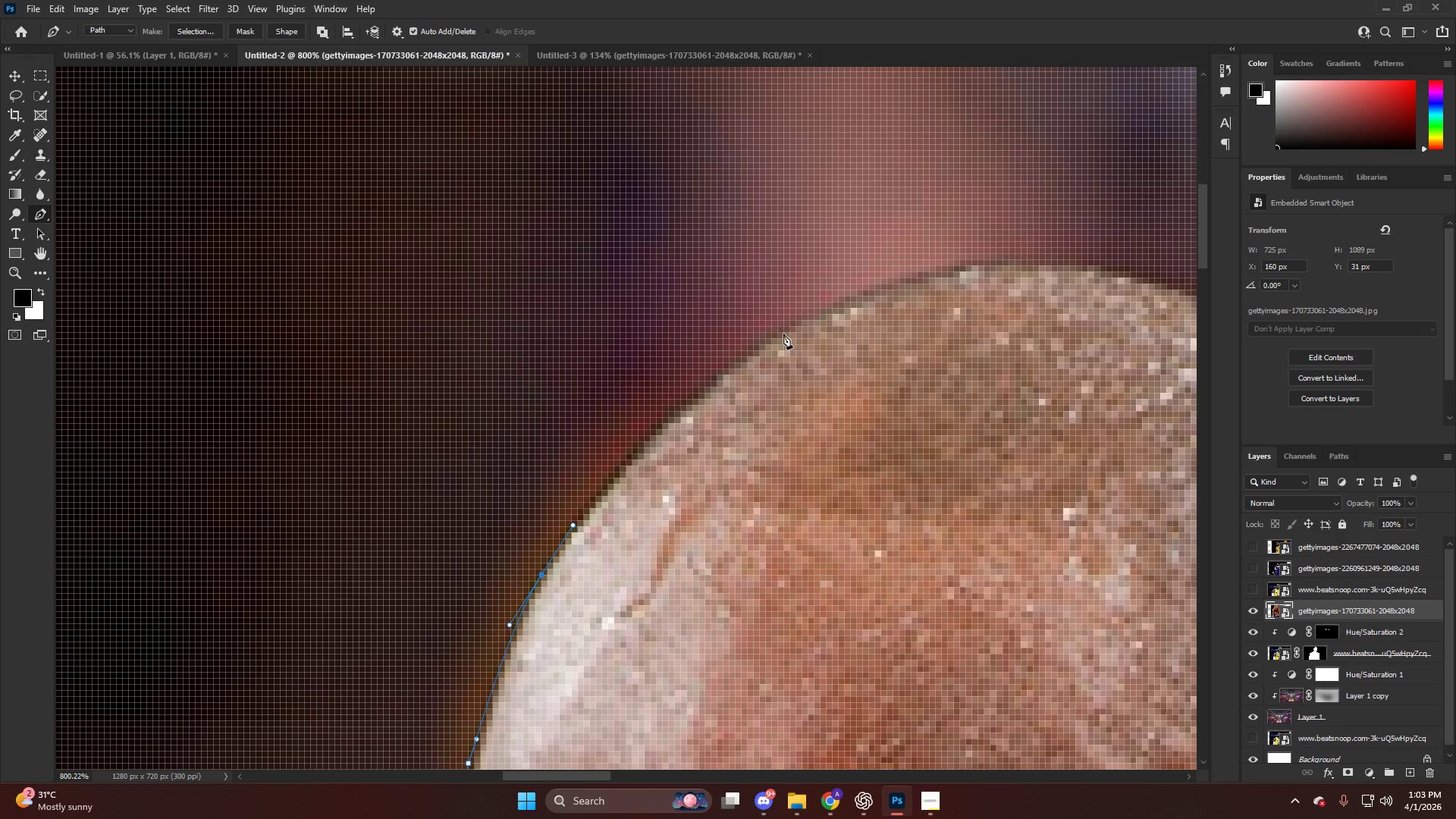 
left_click_drag(start_coordinate=[786, 328], to_coordinate=[856, 292])
 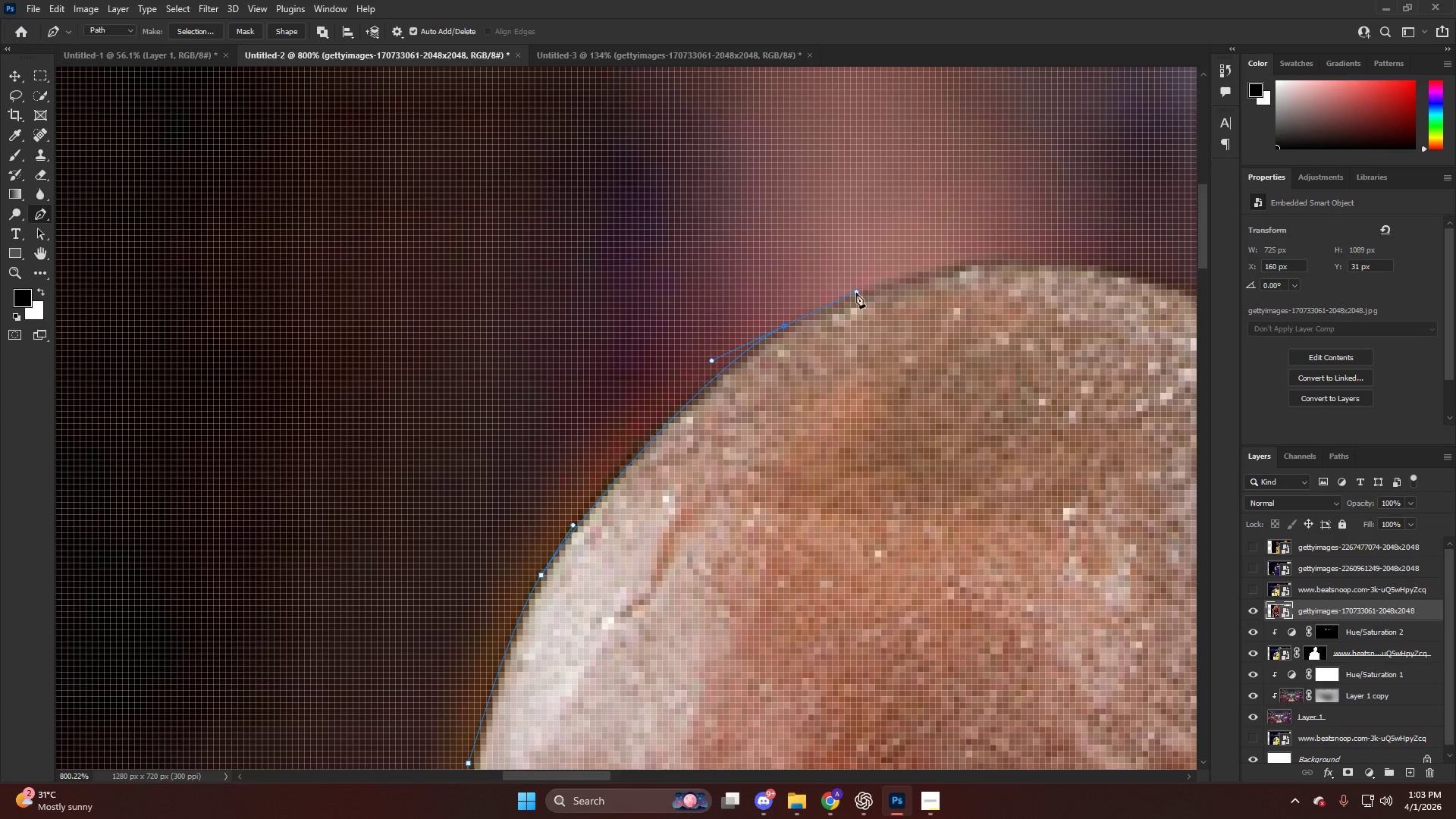 
key(Alt+AltLeft)
 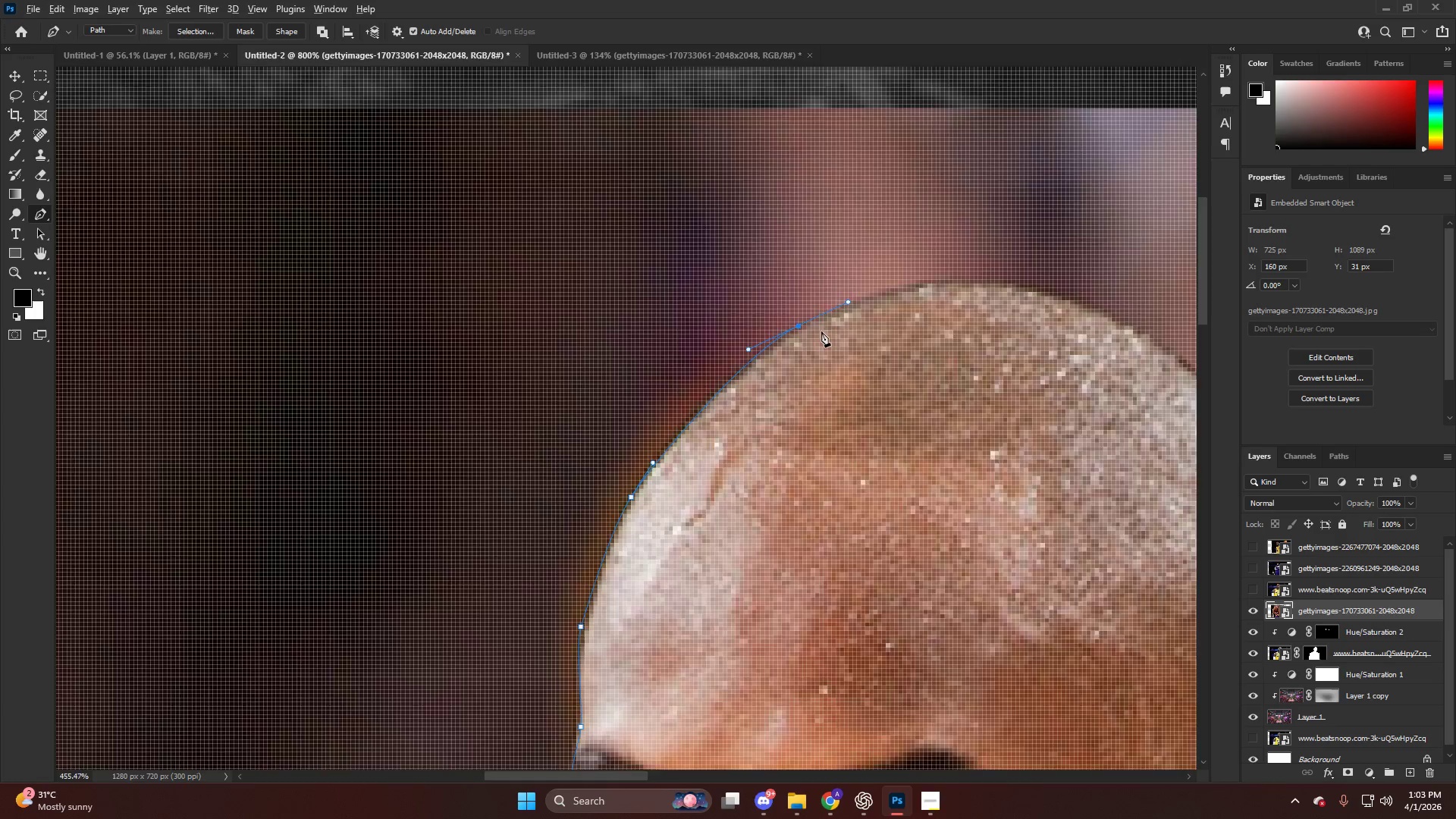 
key(Control+ControlLeft)
 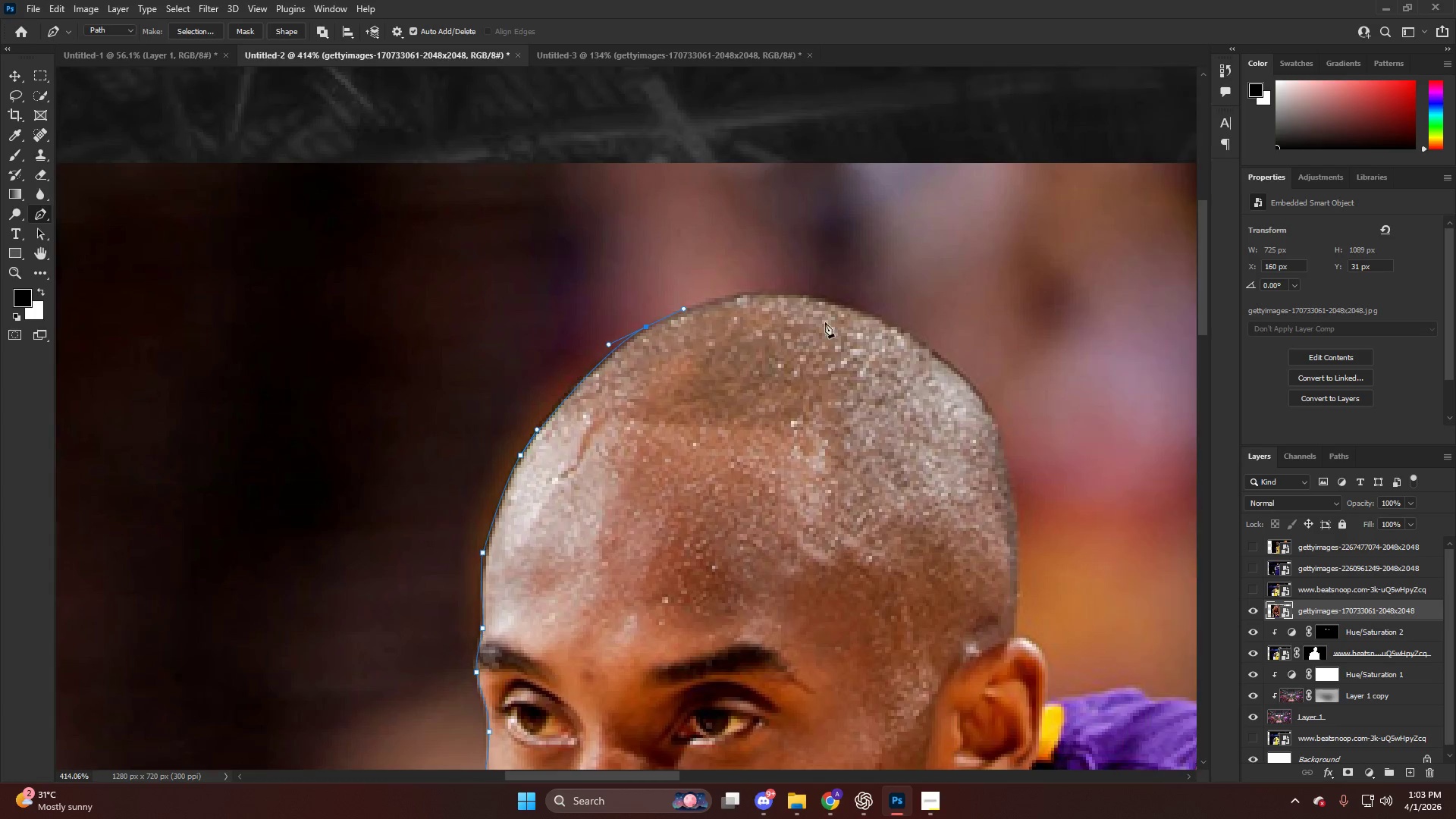 
key(Alt+AltLeft)
 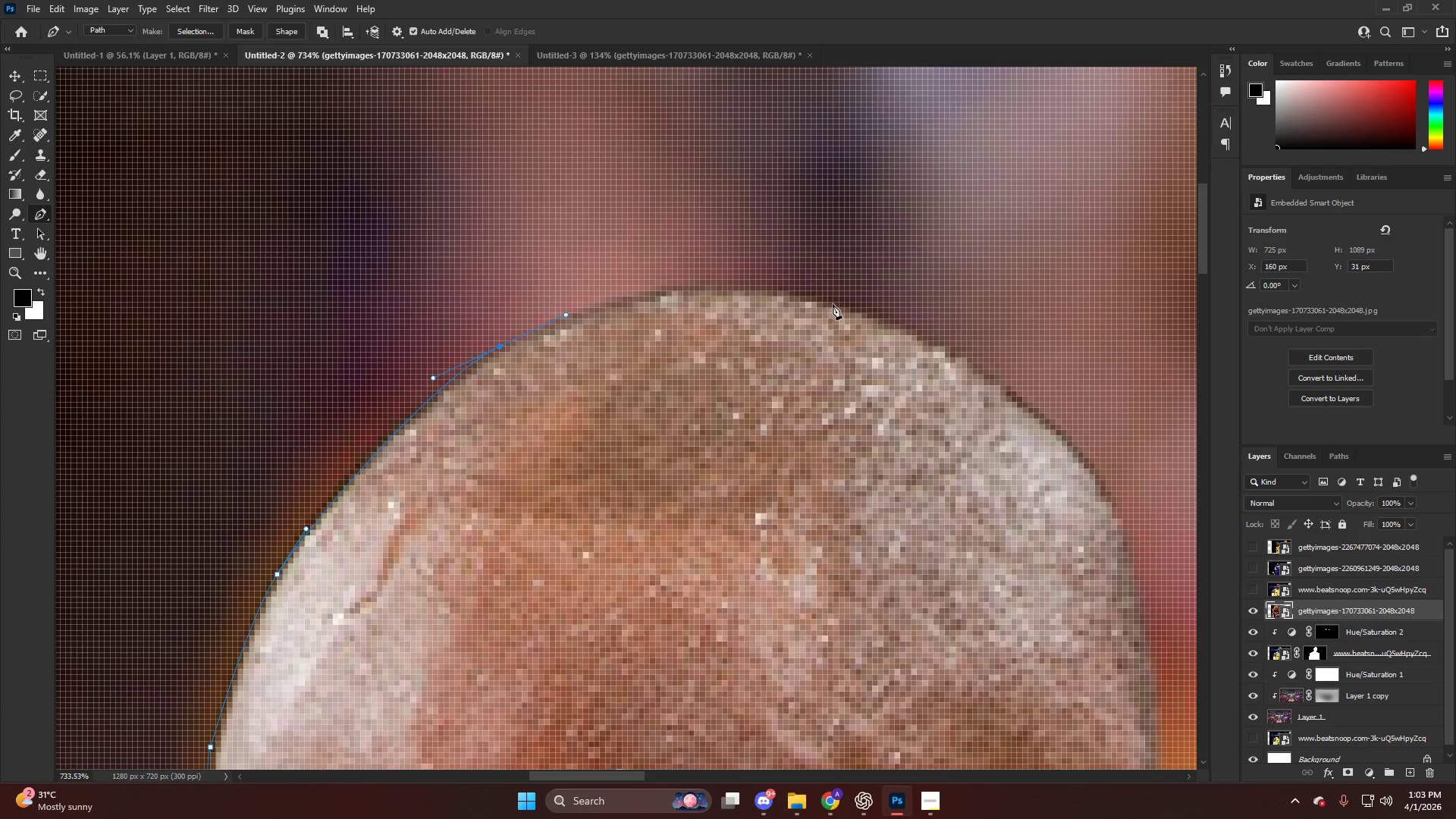 
left_click_drag(start_coordinate=[835, 306], to_coordinate=[974, 356])
 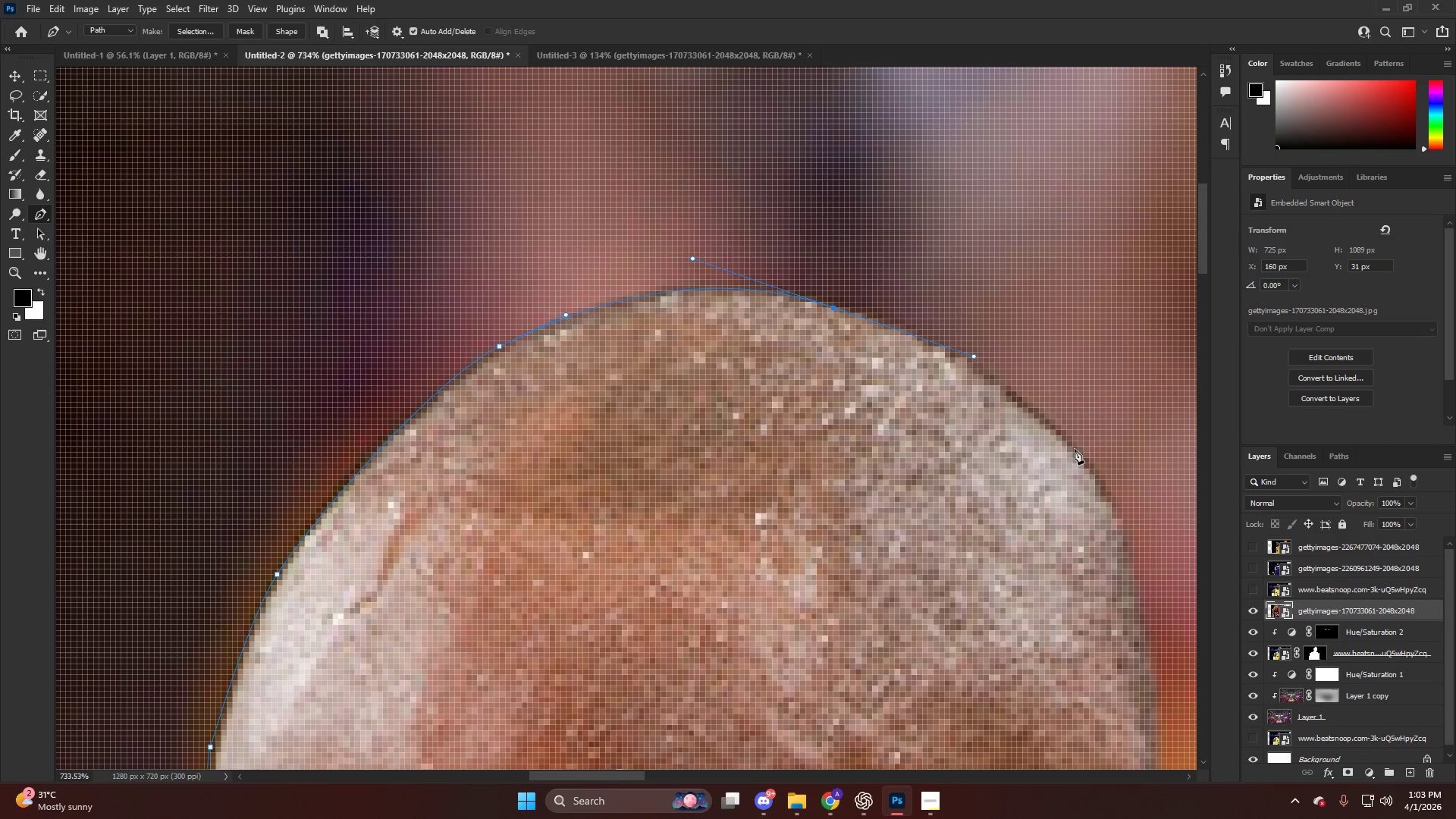 
scroll: coordinate [837, 303], scroll_direction: down, amount: 14.0
 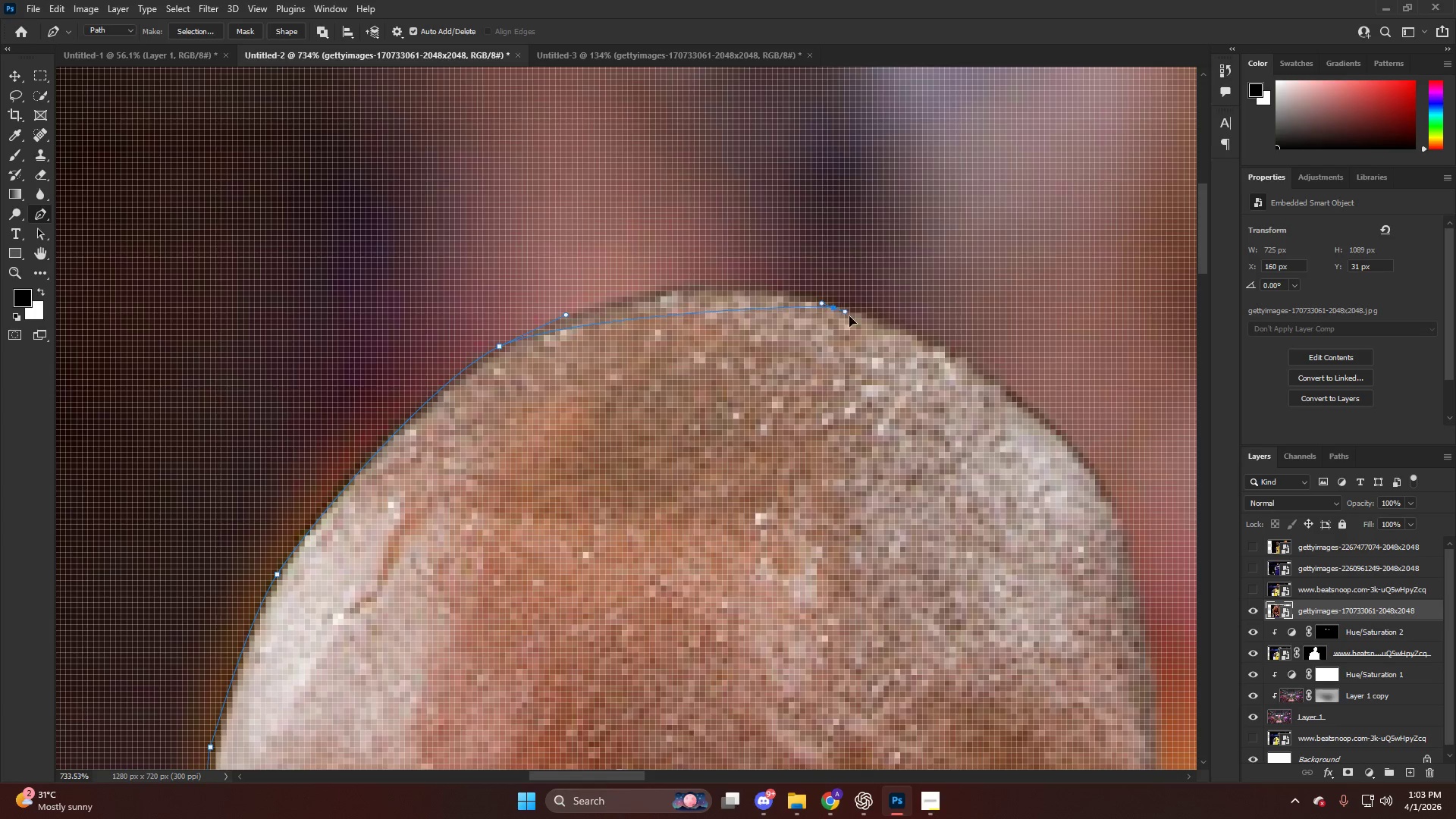 
left_click_drag(start_coordinate=[1078, 455], to_coordinate=[1112, 512])
 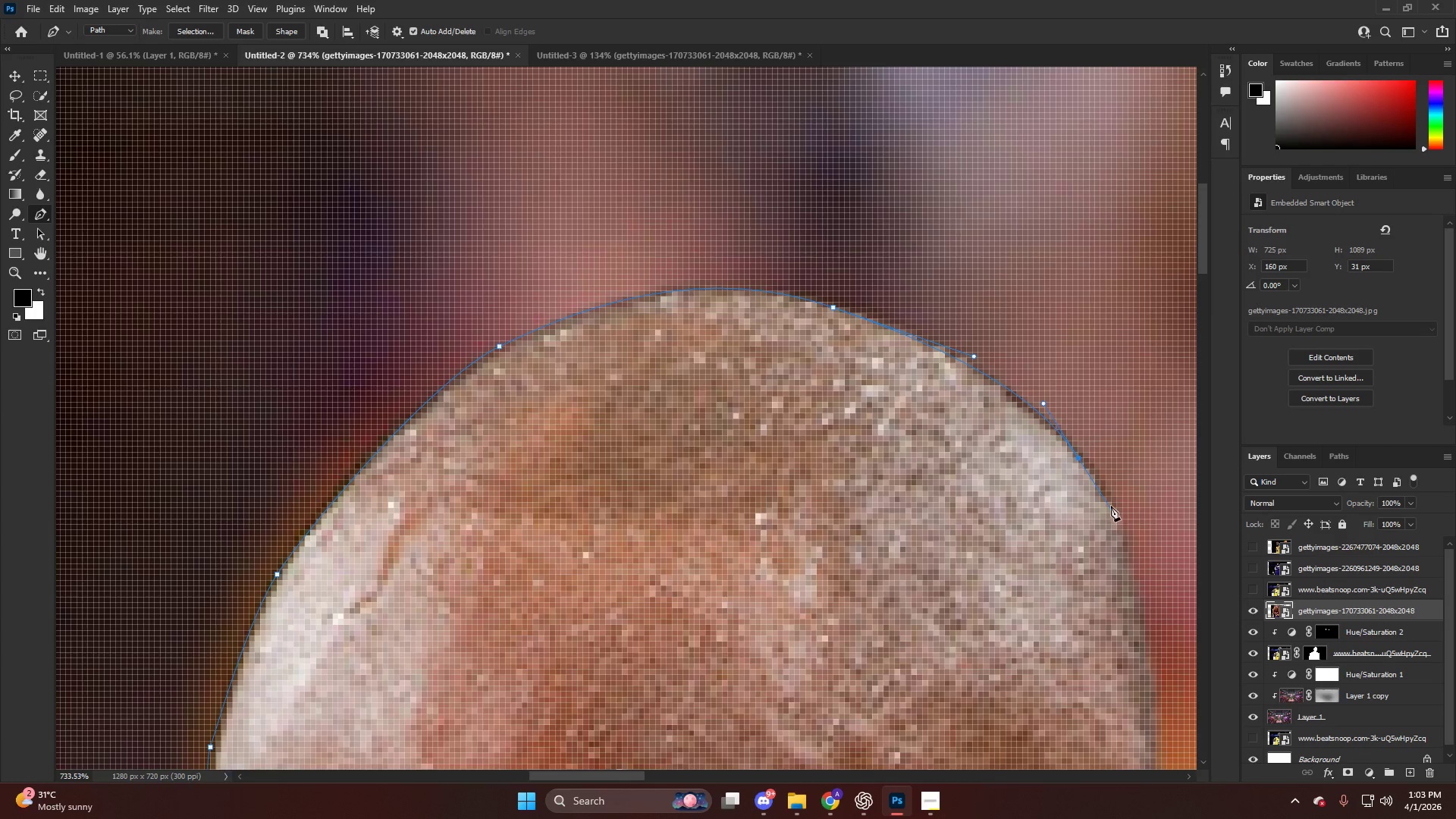 
hold_key(key=AltLeft, duration=0.42)
 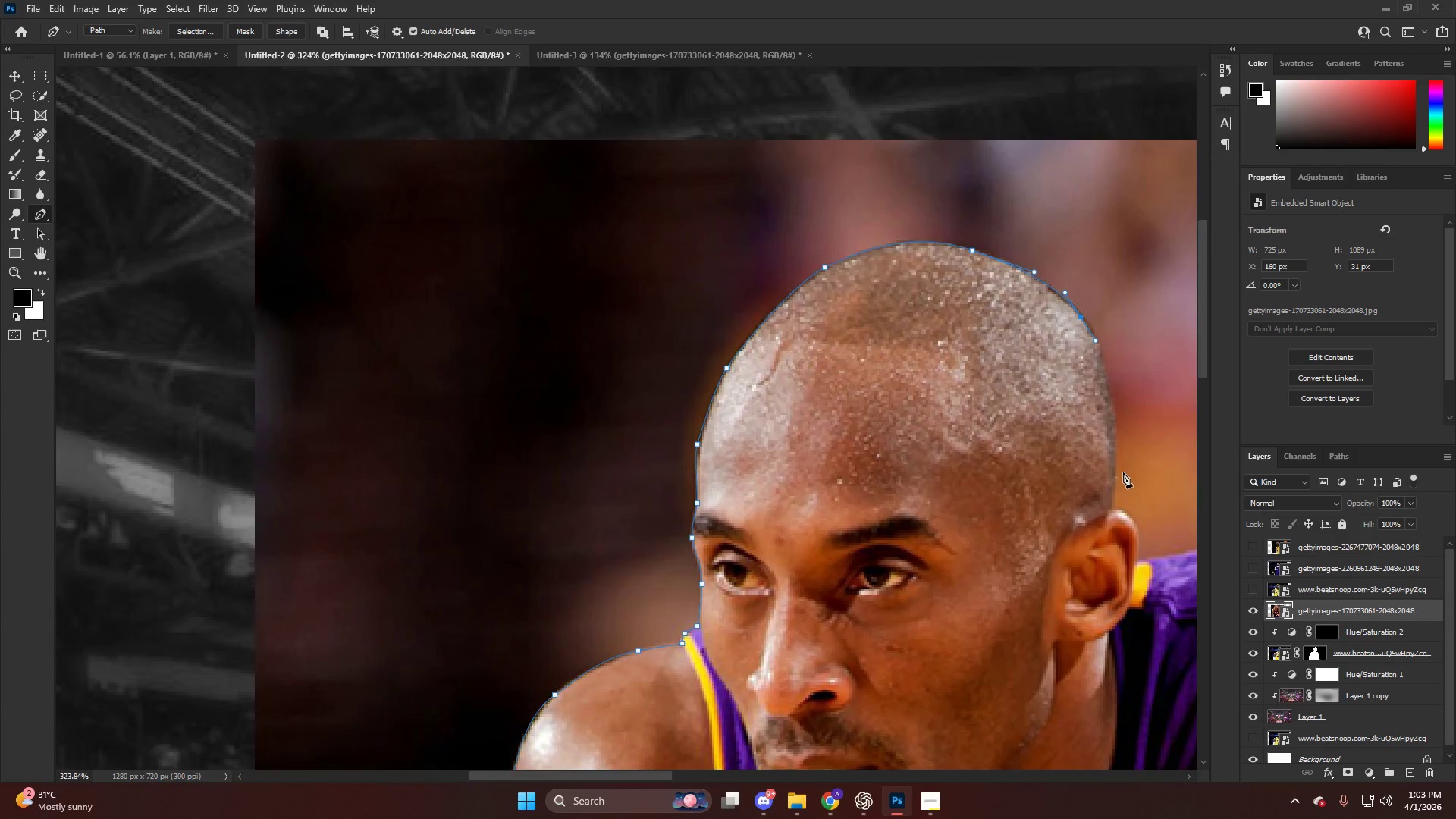 
hold_key(key=AltLeft, duration=0.77)
 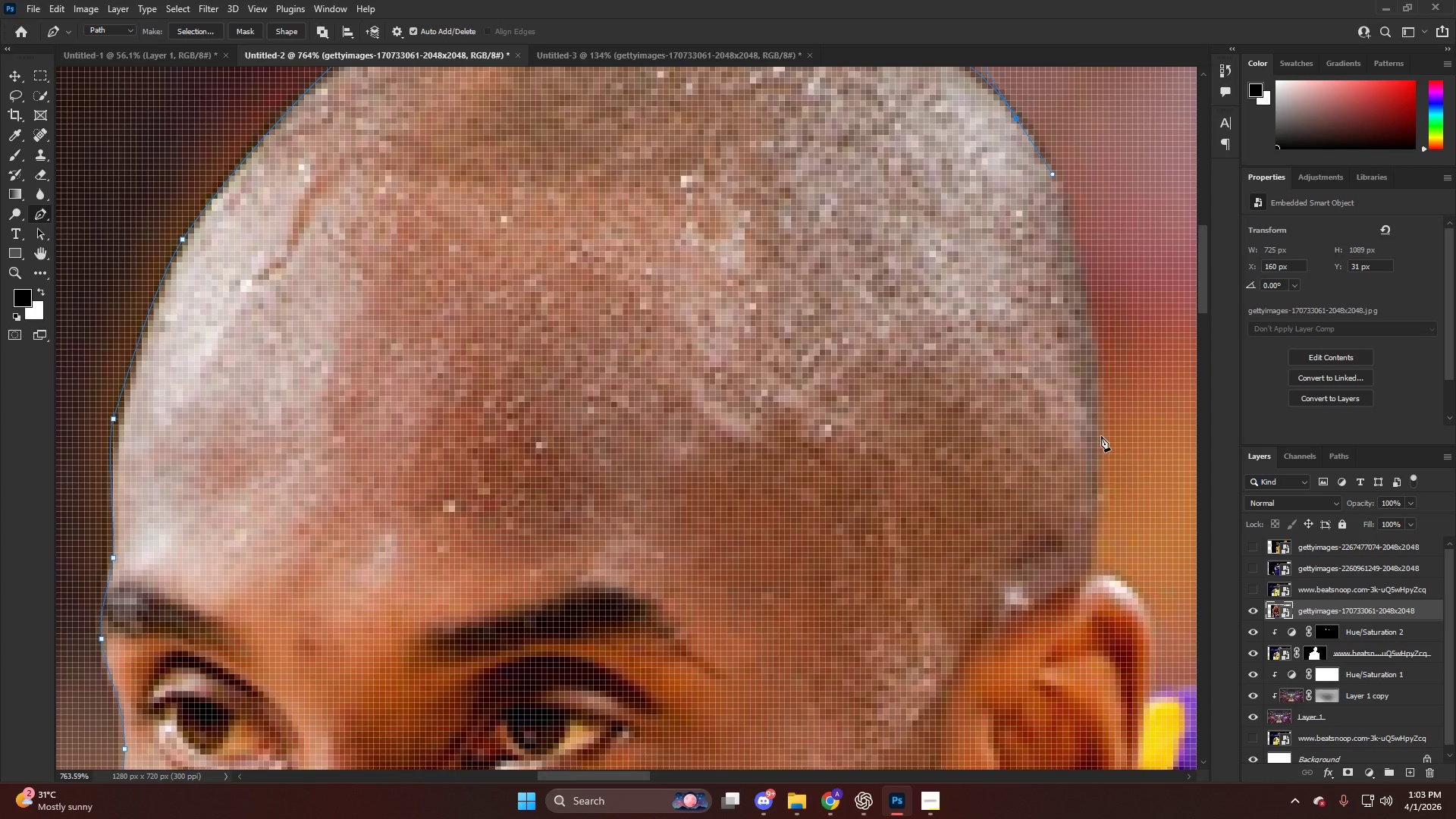 
left_click_drag(start_coordinate=[1102, 438], to_coordinate=[1097, 517])
 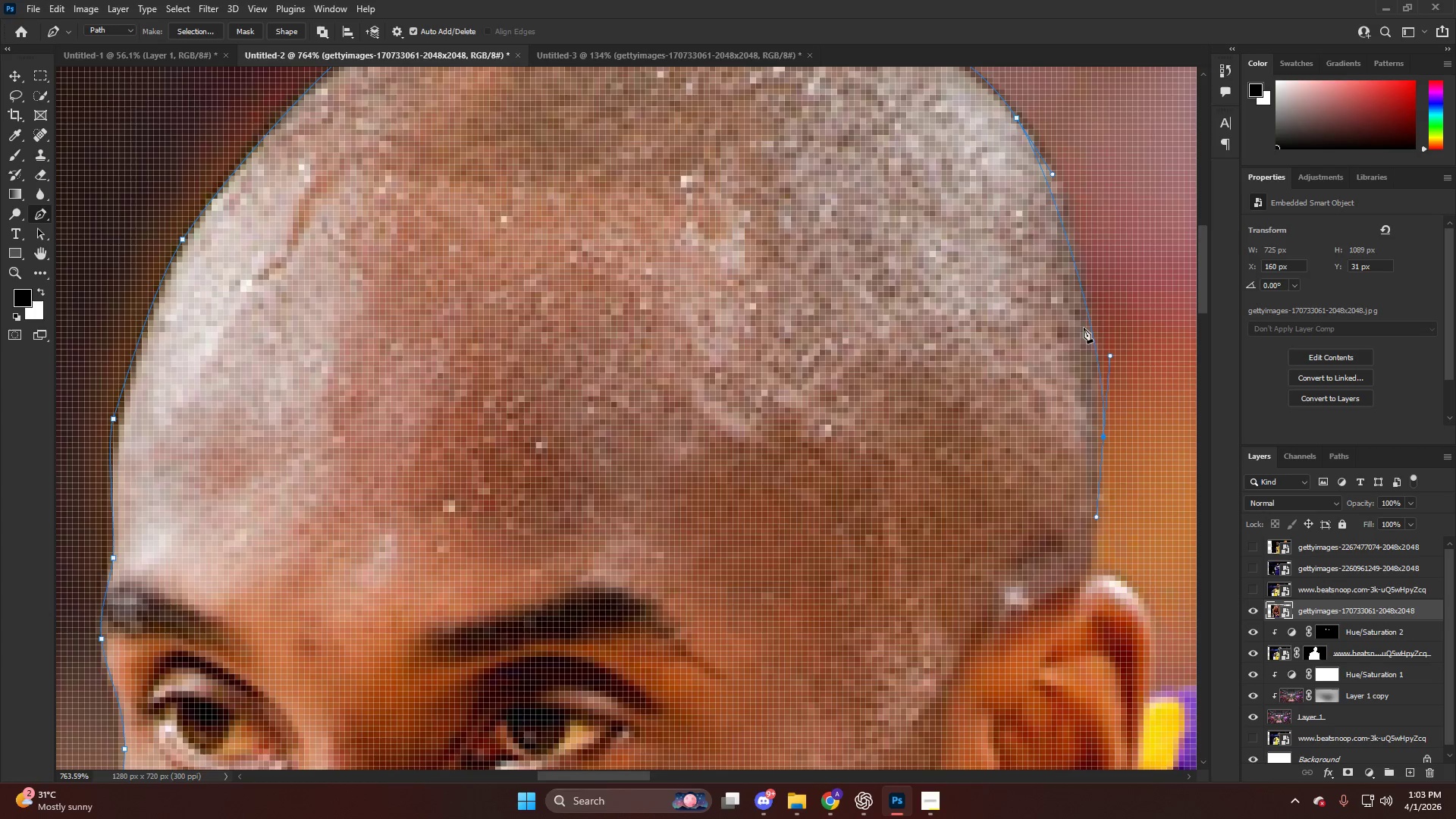 
scroll: coordinate [1101, 445], scroll_direction: down, amount: 7.0
 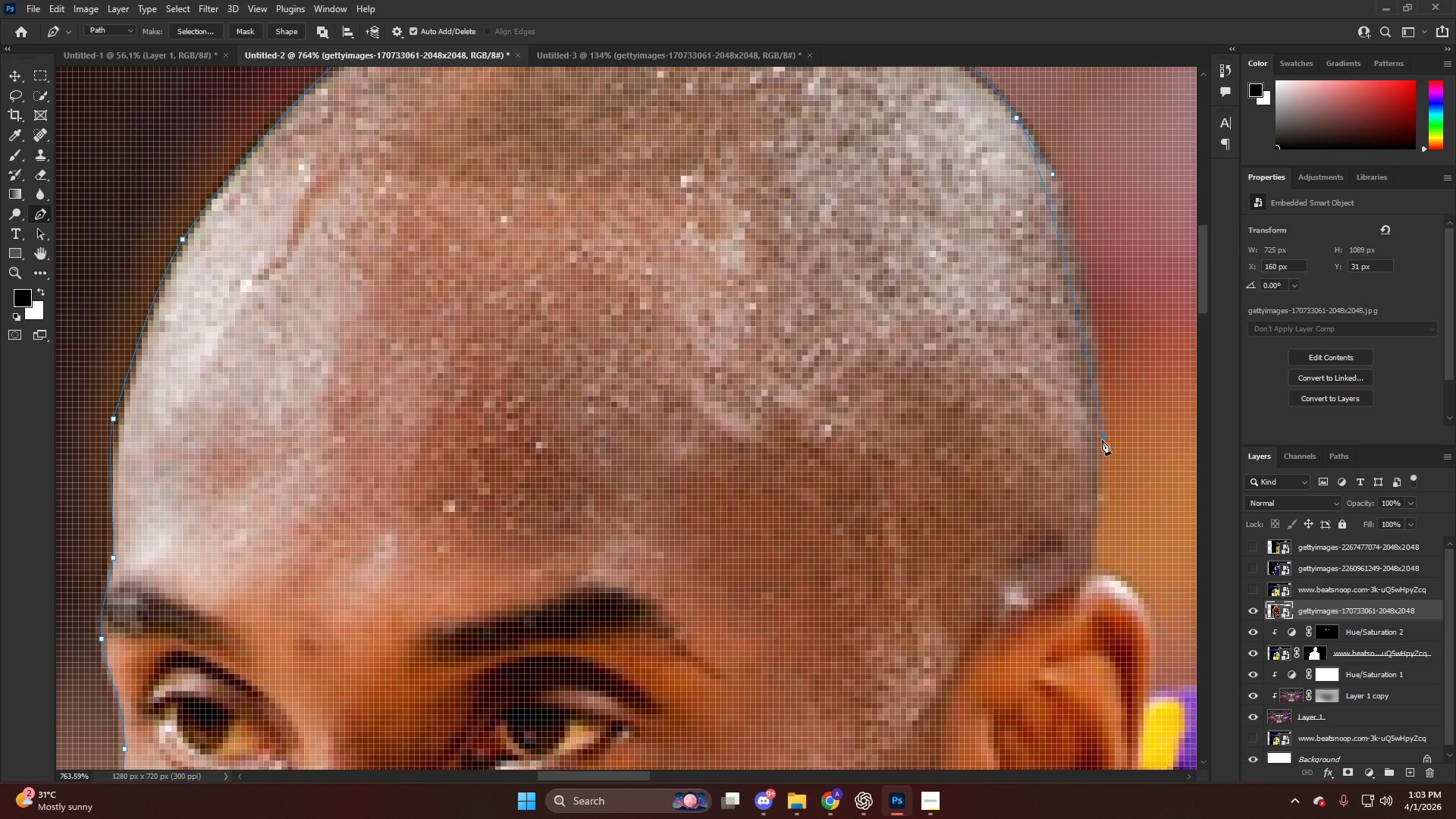 
key(Control+ControlLeft)
 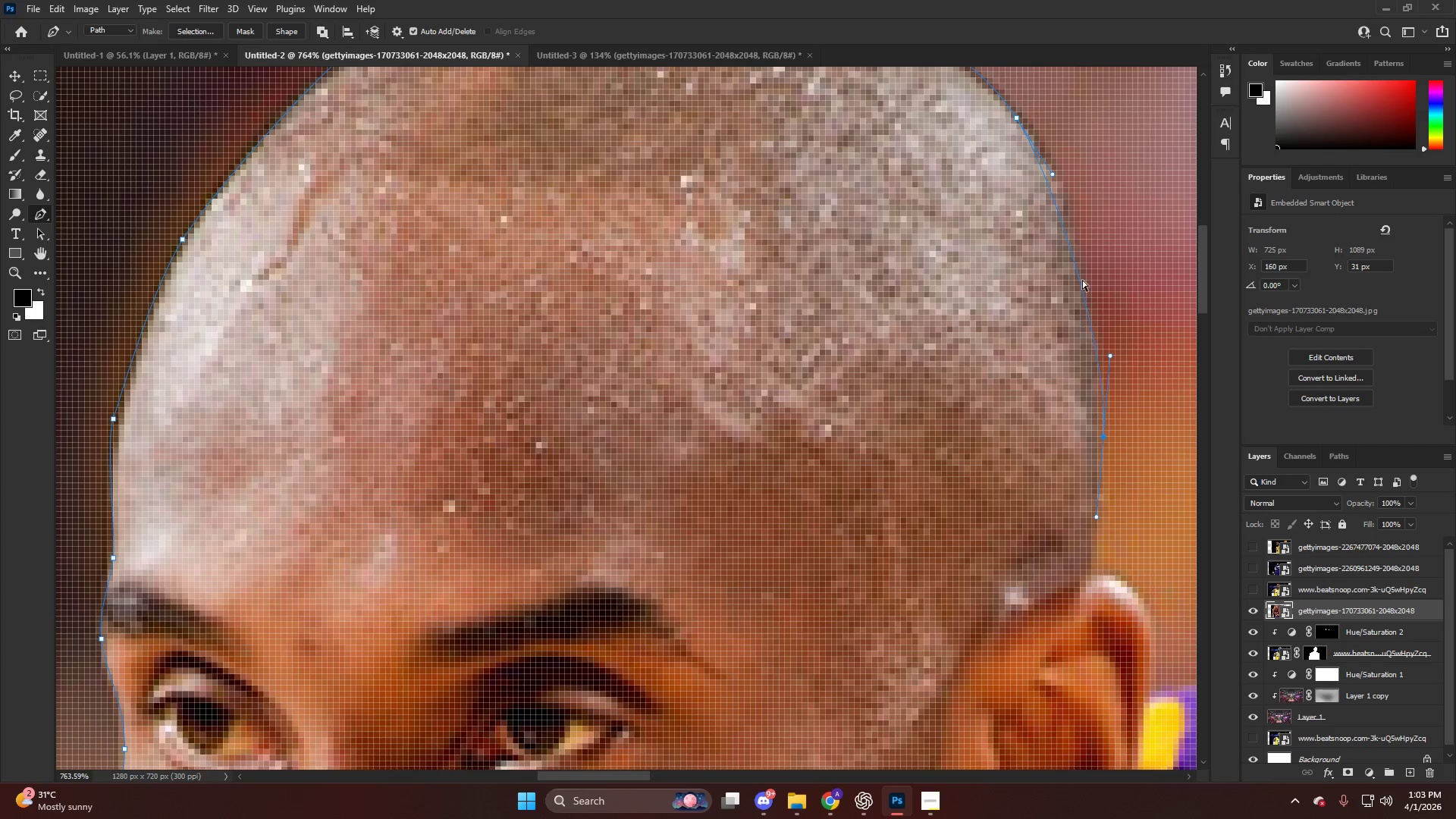 
key(Control+Z)
 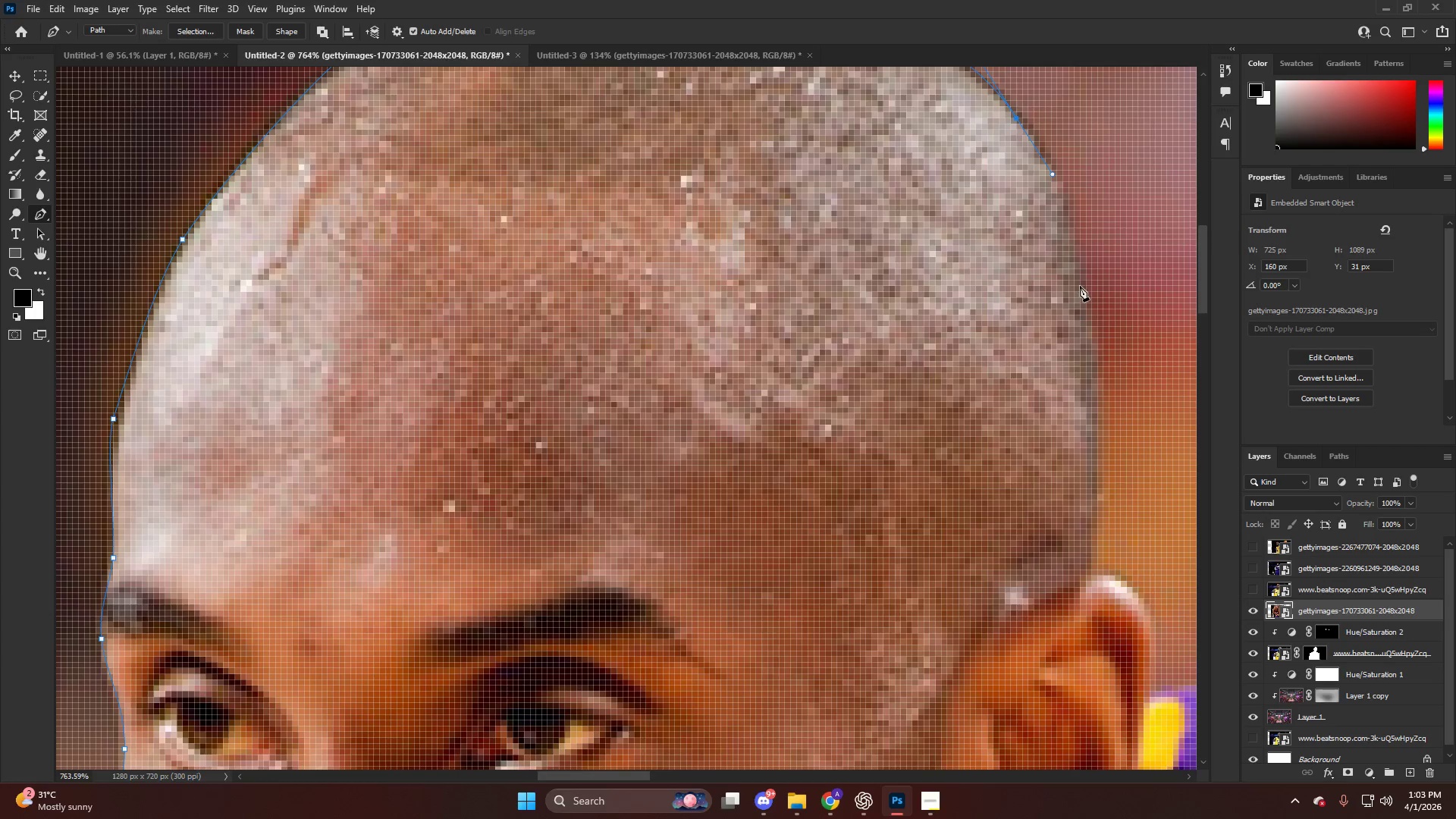 
left_click_drag(start_coordinate=[1084, 293], to_coordinate=[1092, 352])
 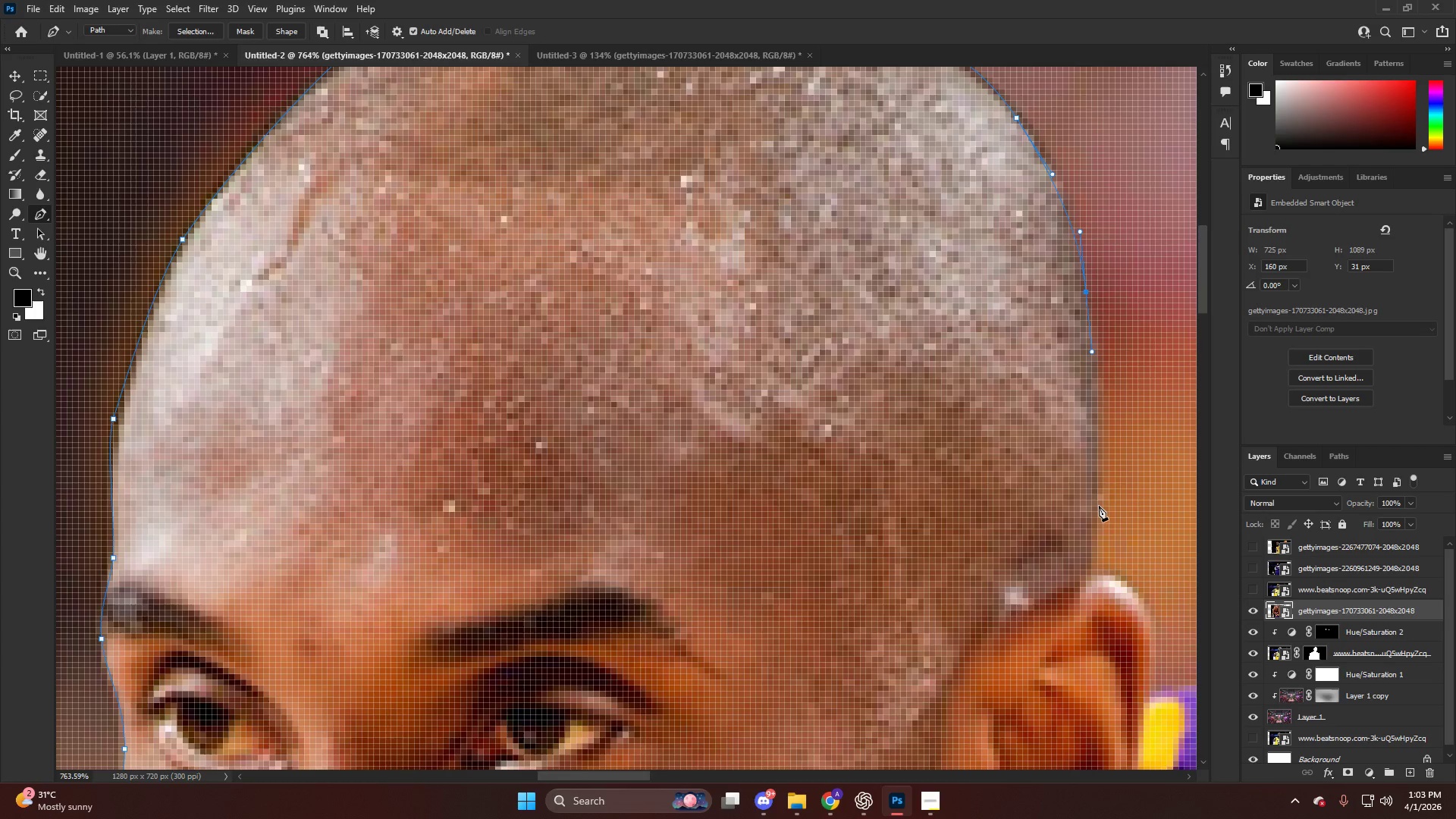 
left_click_drag(start_coordinate=[1098, 507], to_coordinate=[1095, 526])
 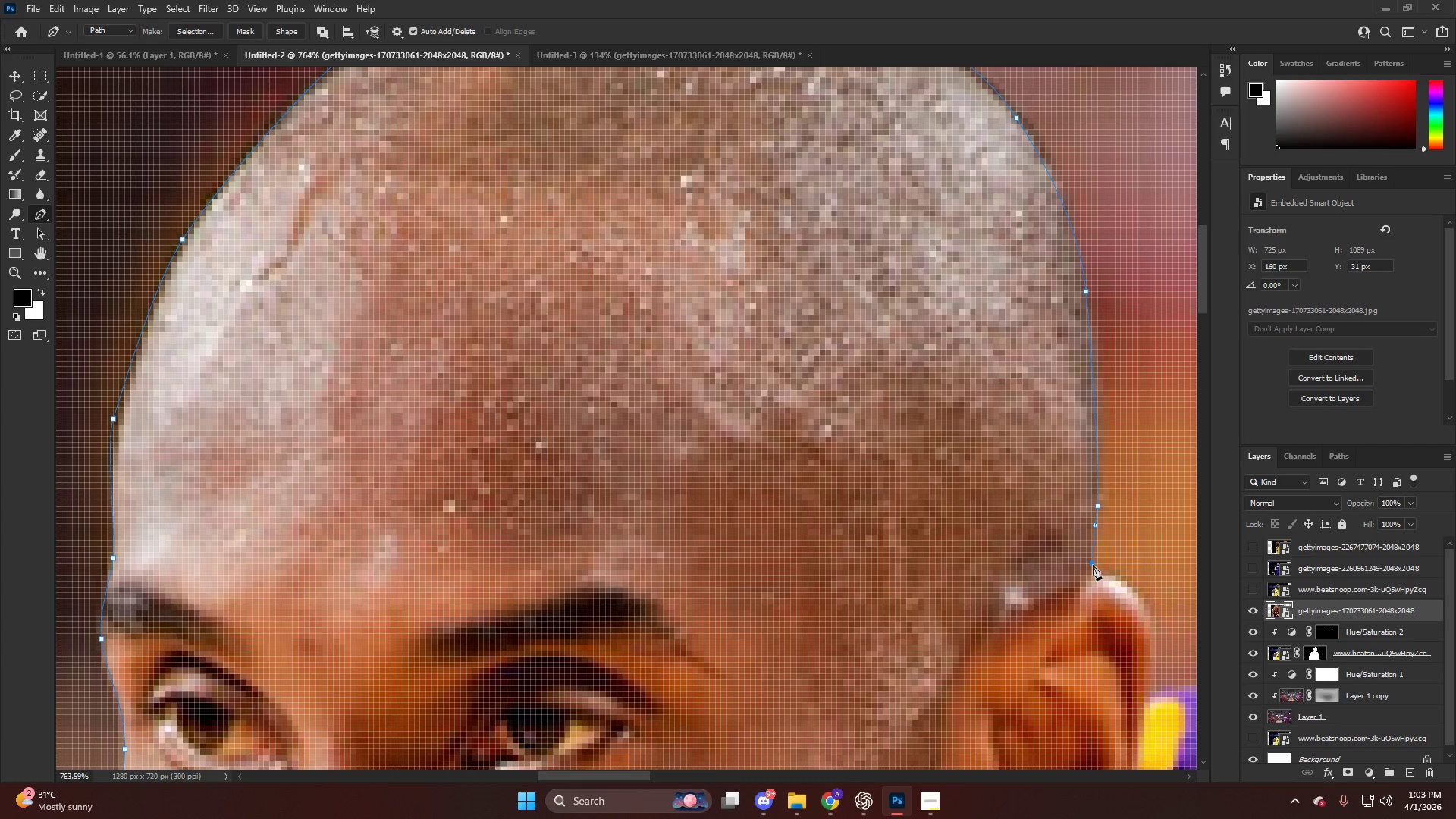 
hold_key(key=AltLeft, duration=0.66)
 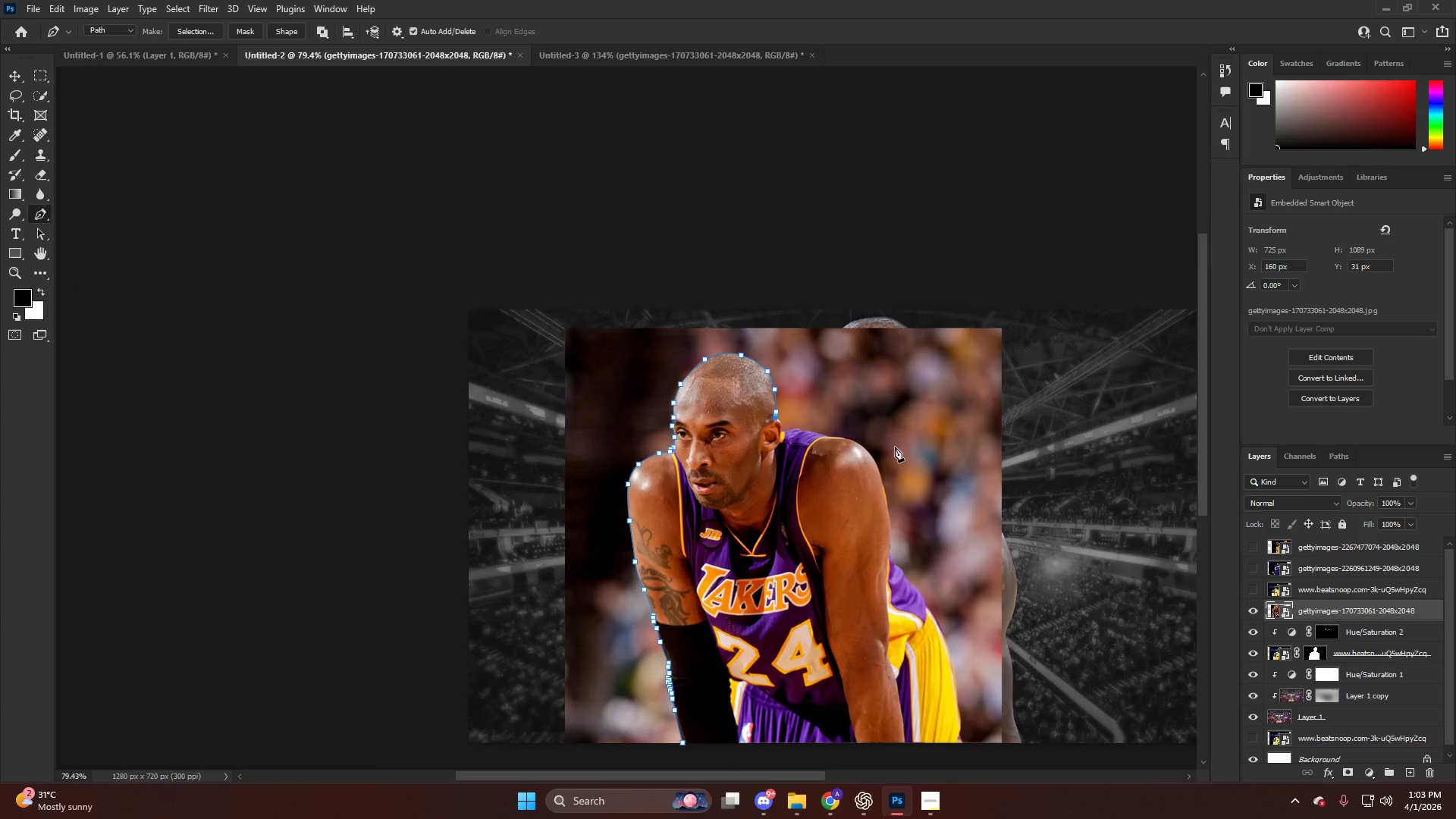 
key(Control+ControlLeft)
 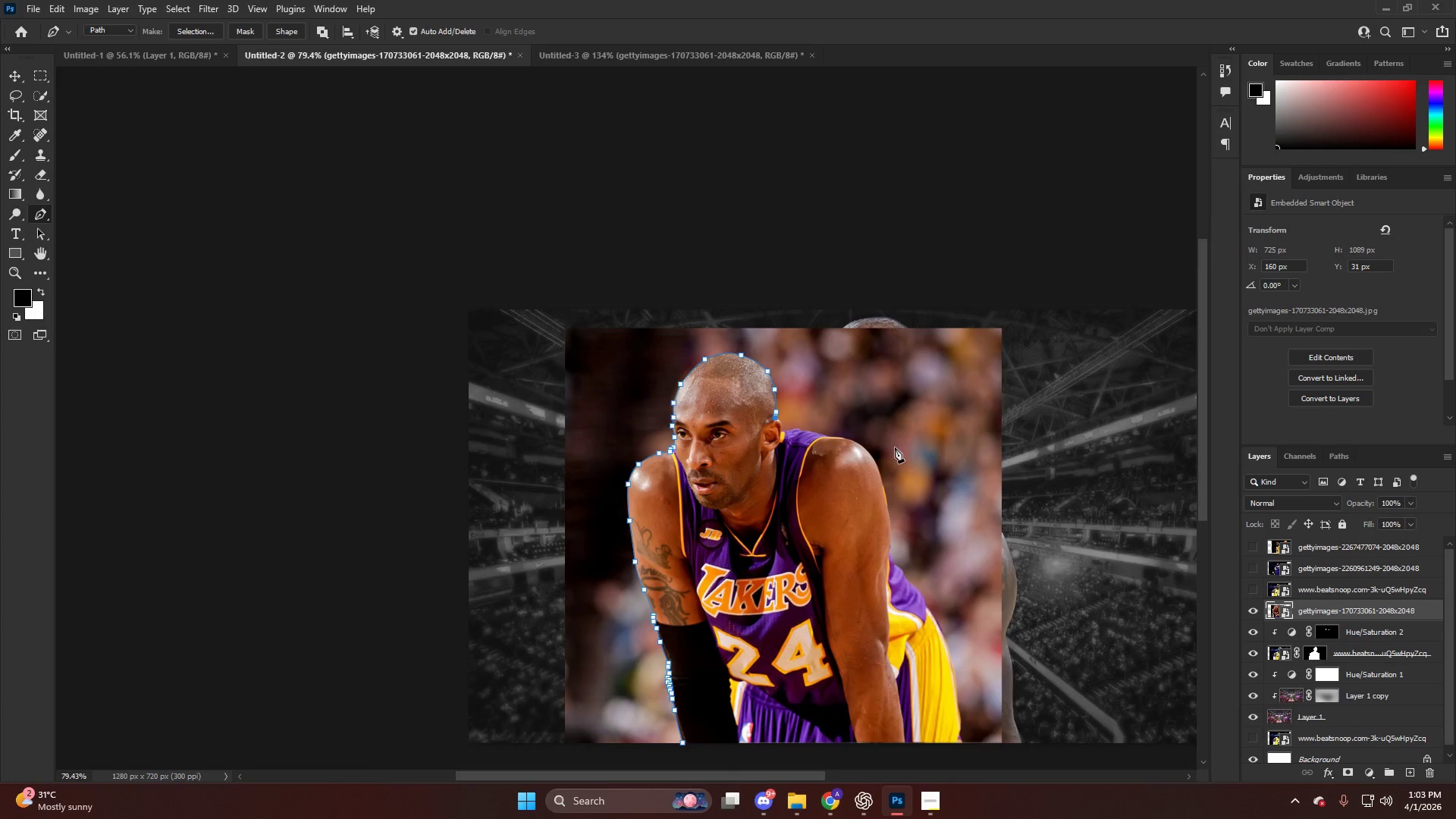 
hold_key(key=AltLeft, duration=0.69)
hold_key(key=AltLeft, duration=0.56)
scroll: coordinate [300, 241], scroll_direction: up, amount: 2.0
 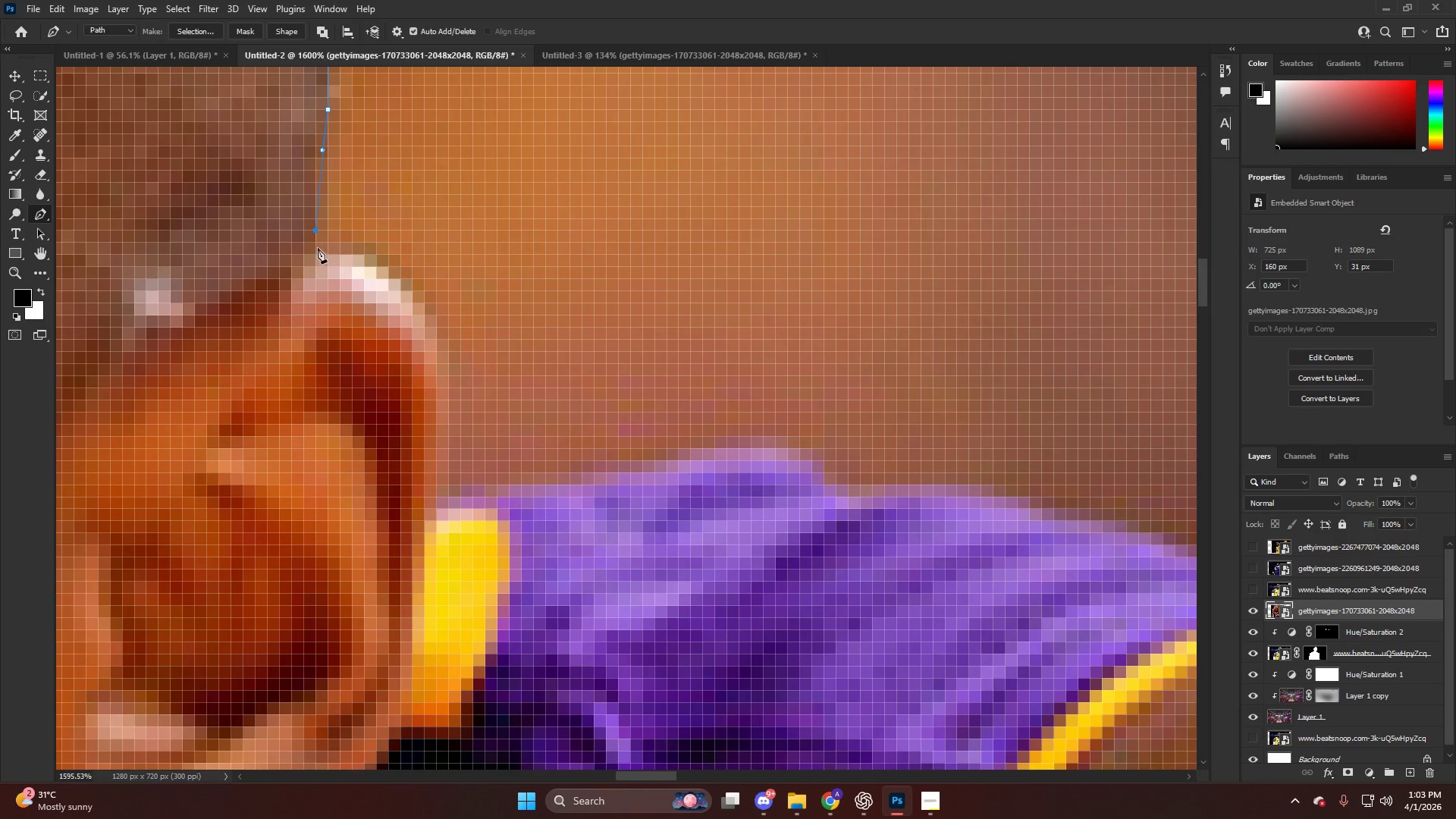 
left_click_drag(start_coordinate=[395, 274], to_coordinate=[432, 320])
 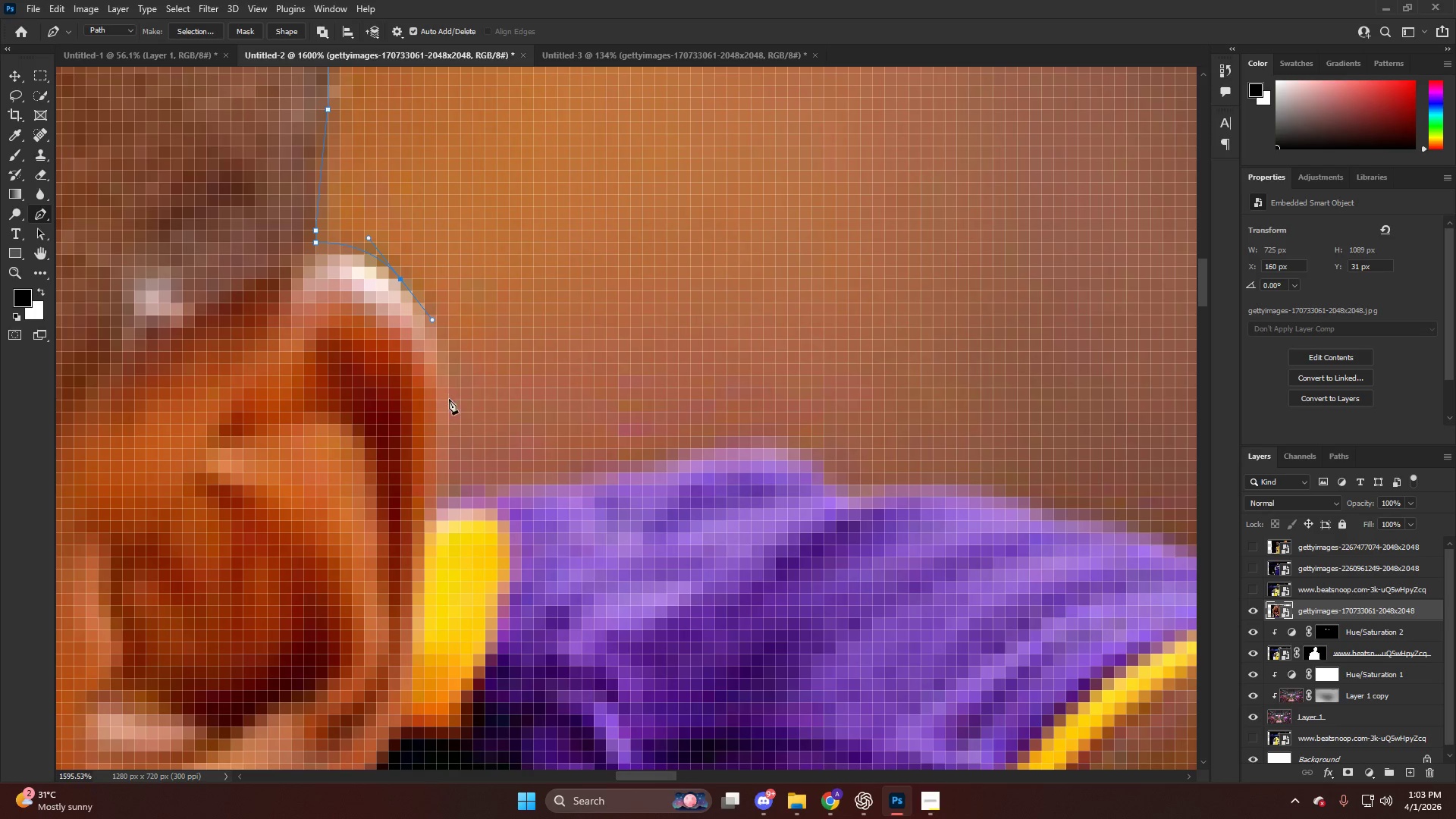 
left_click_drag(start_coordinate=[450, 406], to_coordinate=[448, 414])
 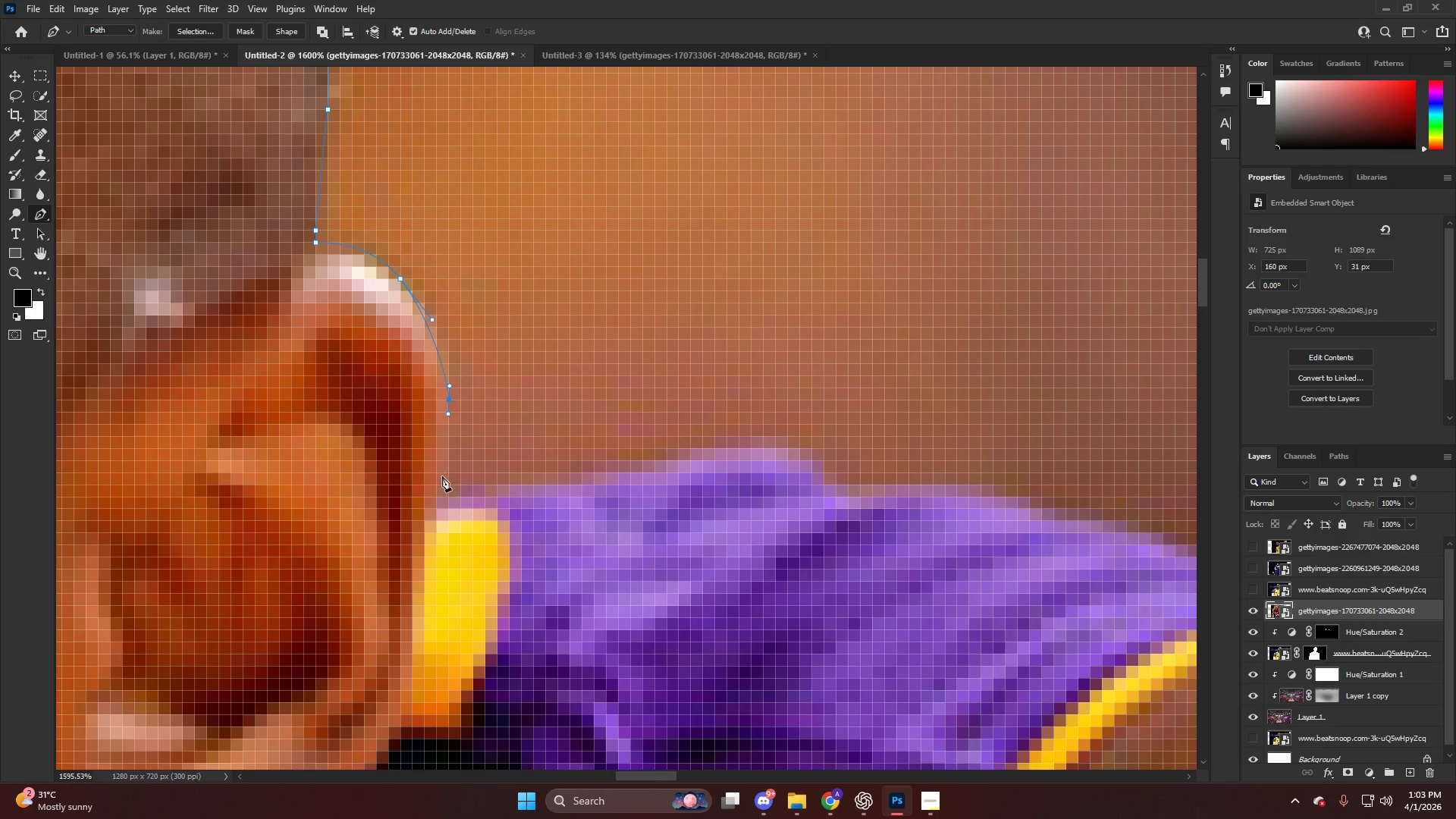 
left_click_drag(start_coordinate=[441, 481], to_coordinate=[438, 504])
 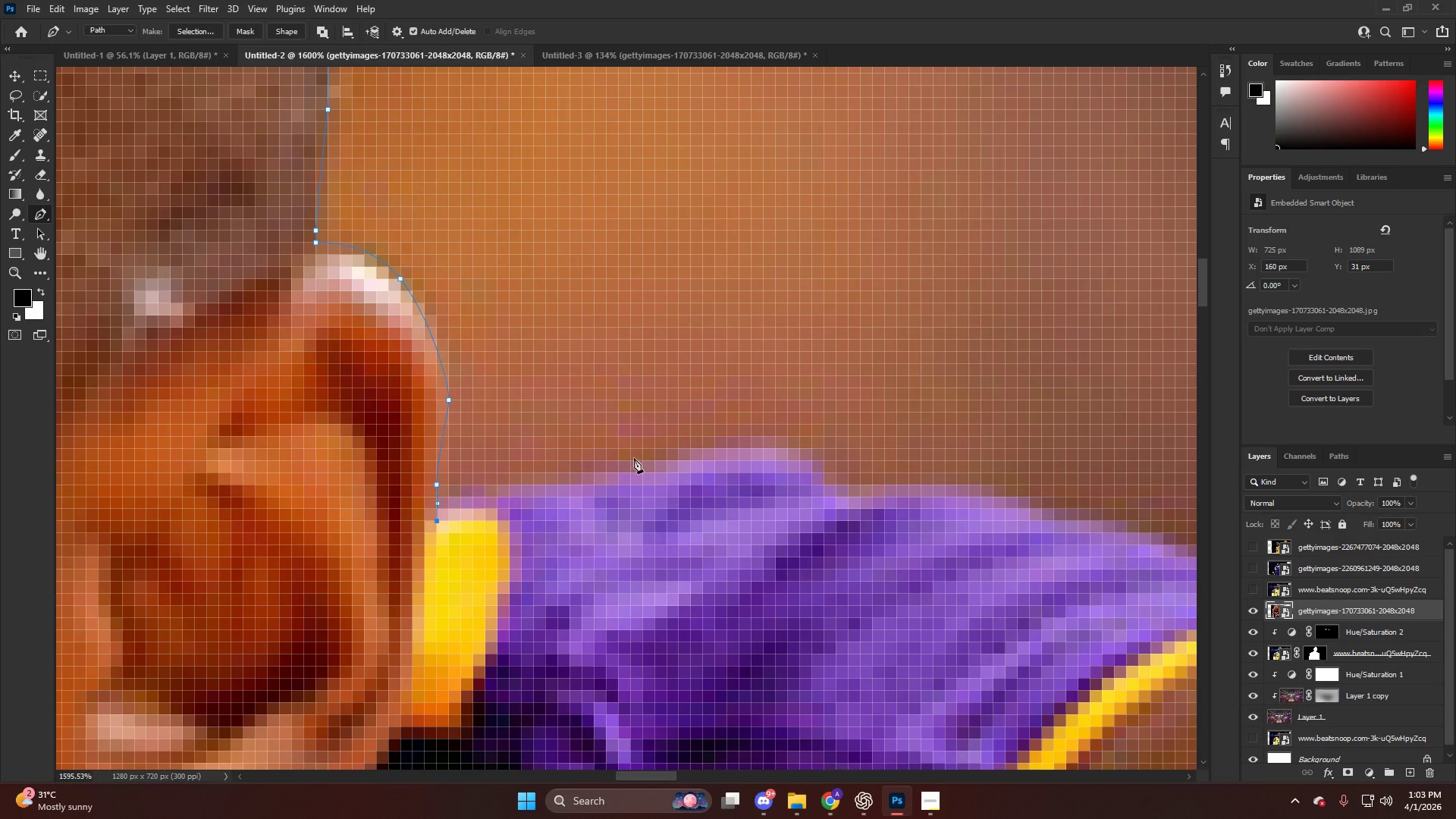 
left_click_drag(start_coordinate=[651, 472], to_coordinate=[709, 454])
 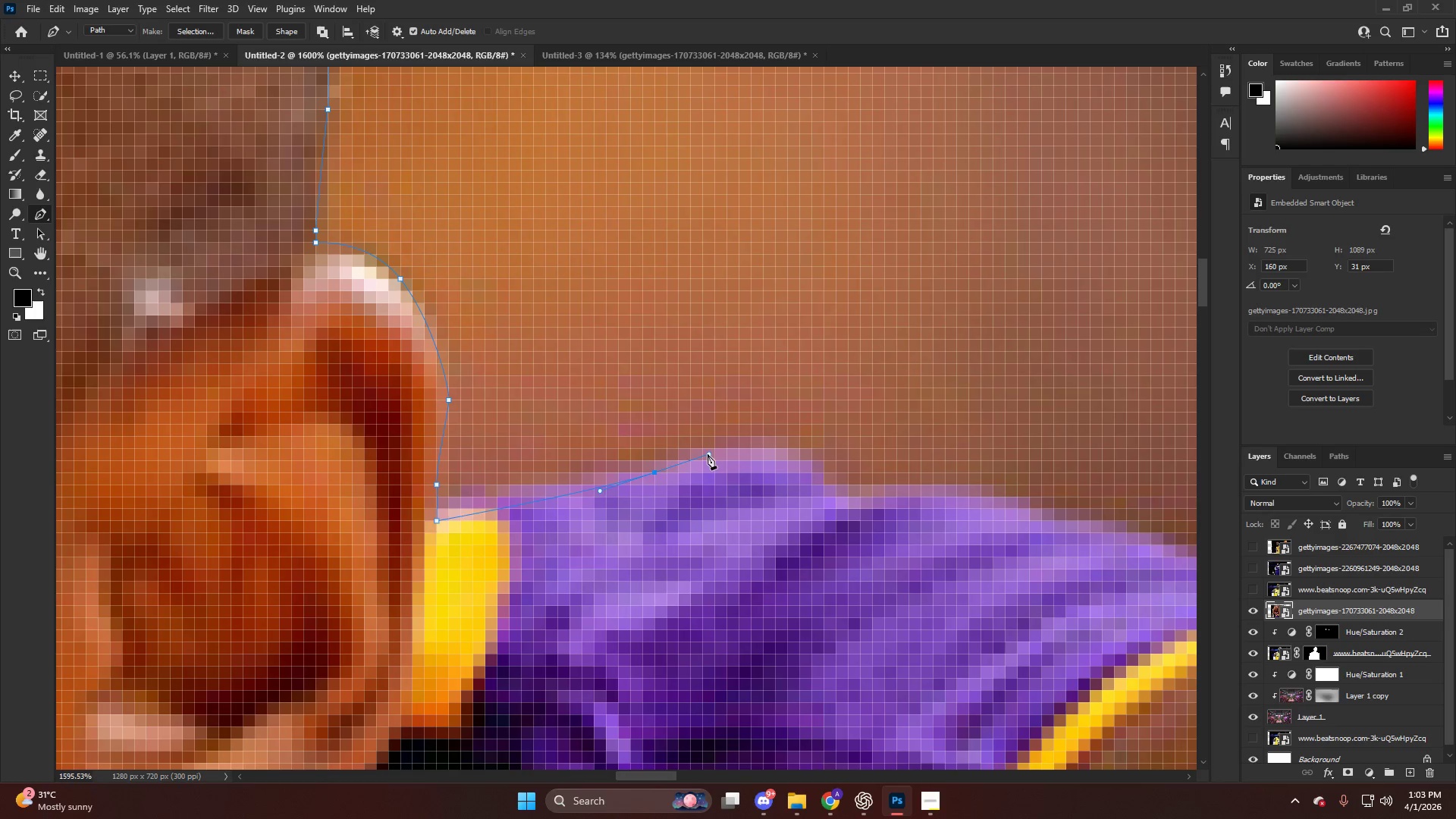 
key(Control+ControlLeft)
 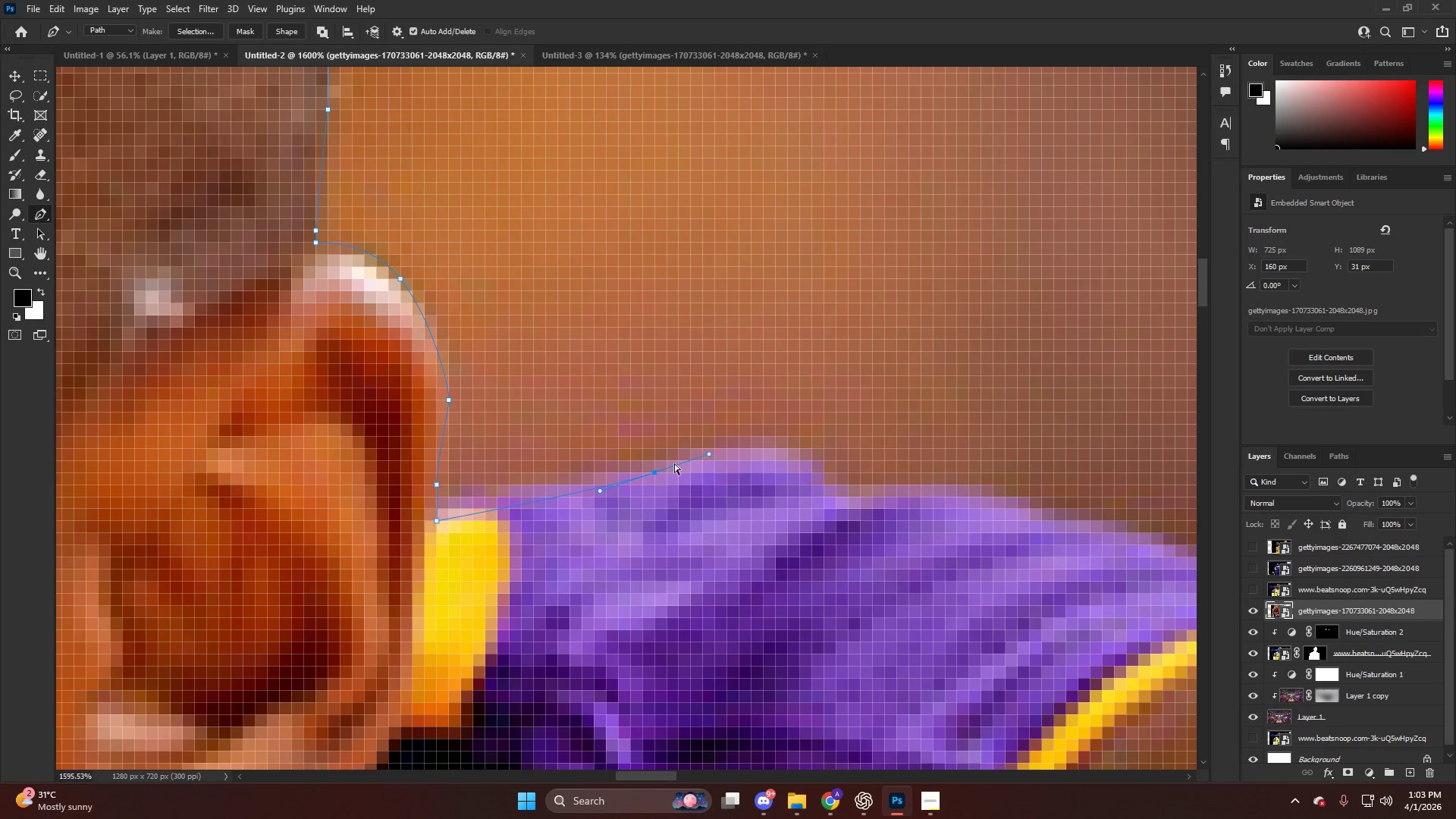 
key(Control+Z)
 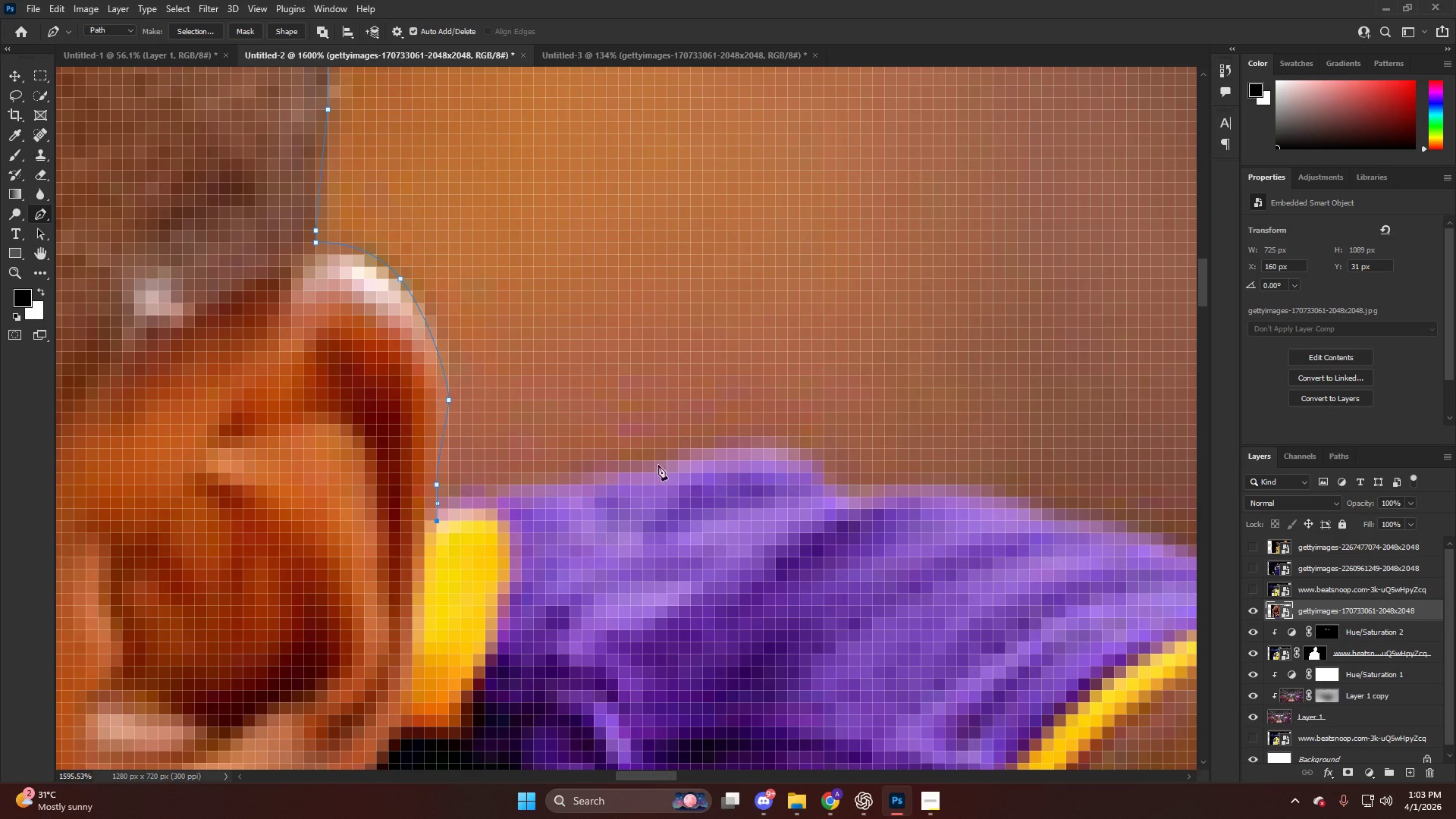 
left_click_drag(start_coordinate=[659, 463], to_coordinate=[719, 449])
 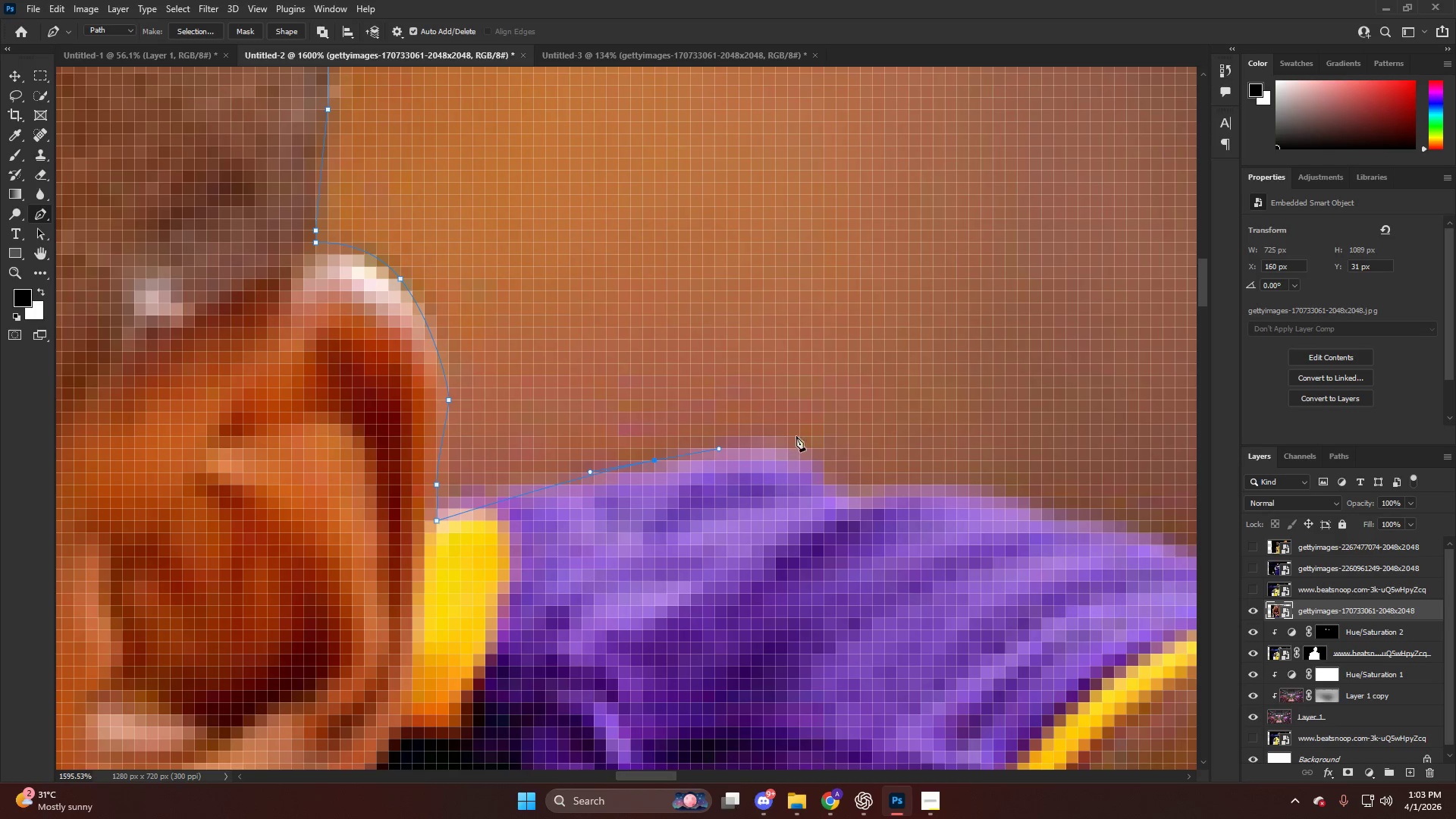 
left_click_drag(start_coordinate=[803, 438], to_coordinate=[815, 450])
 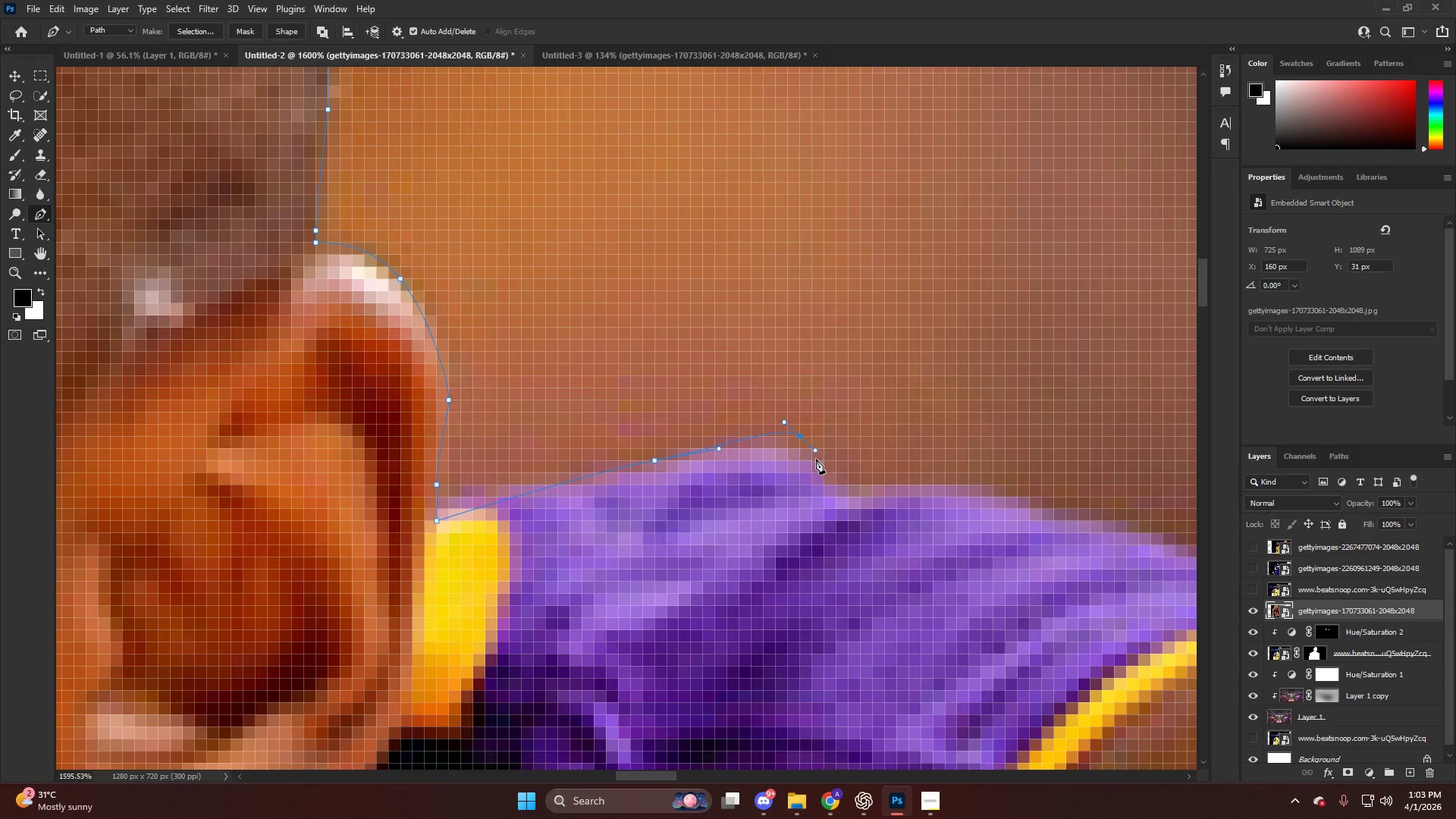 
key(Control+ControlLeft)
 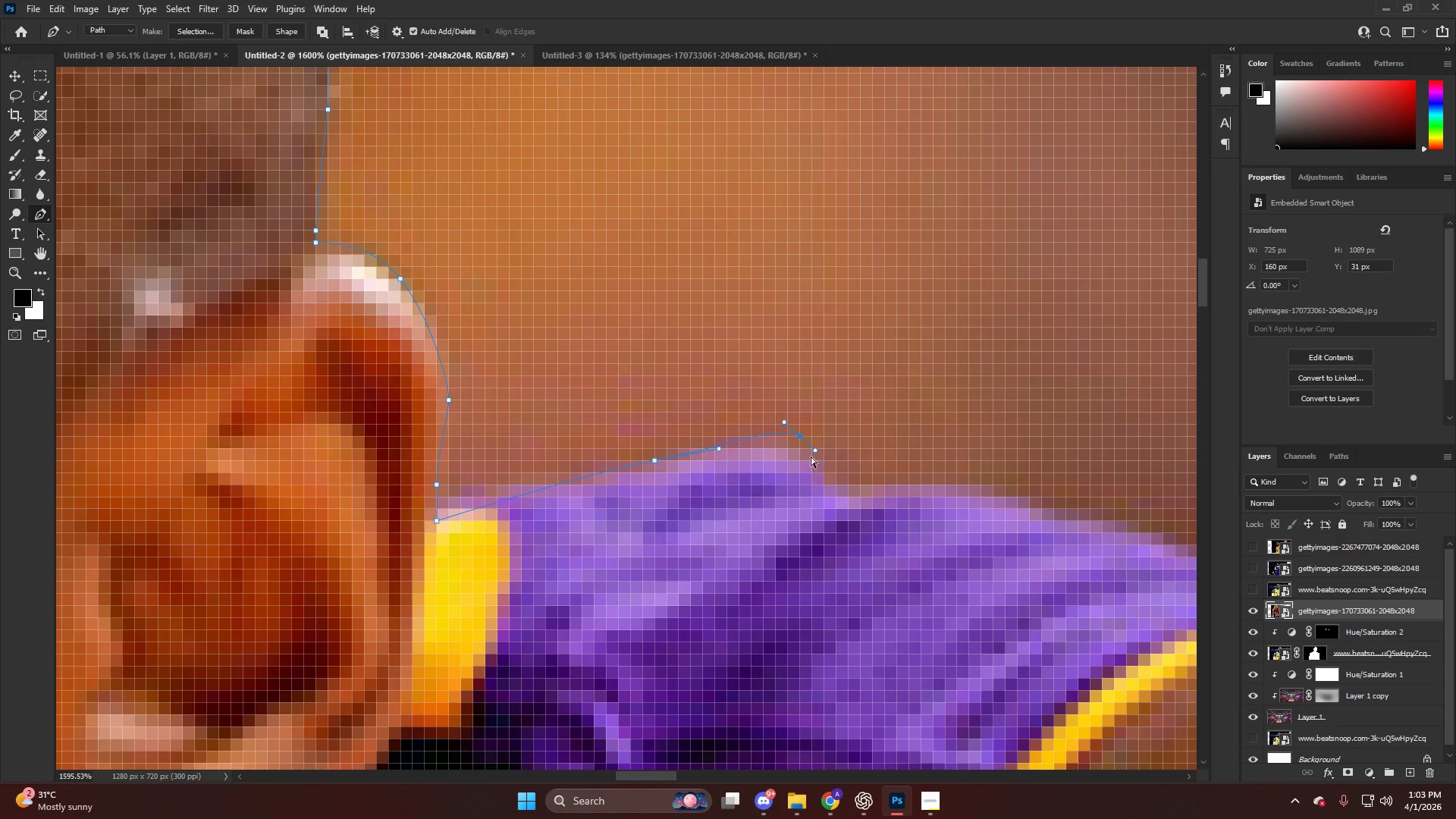 
key(Control+Z)
 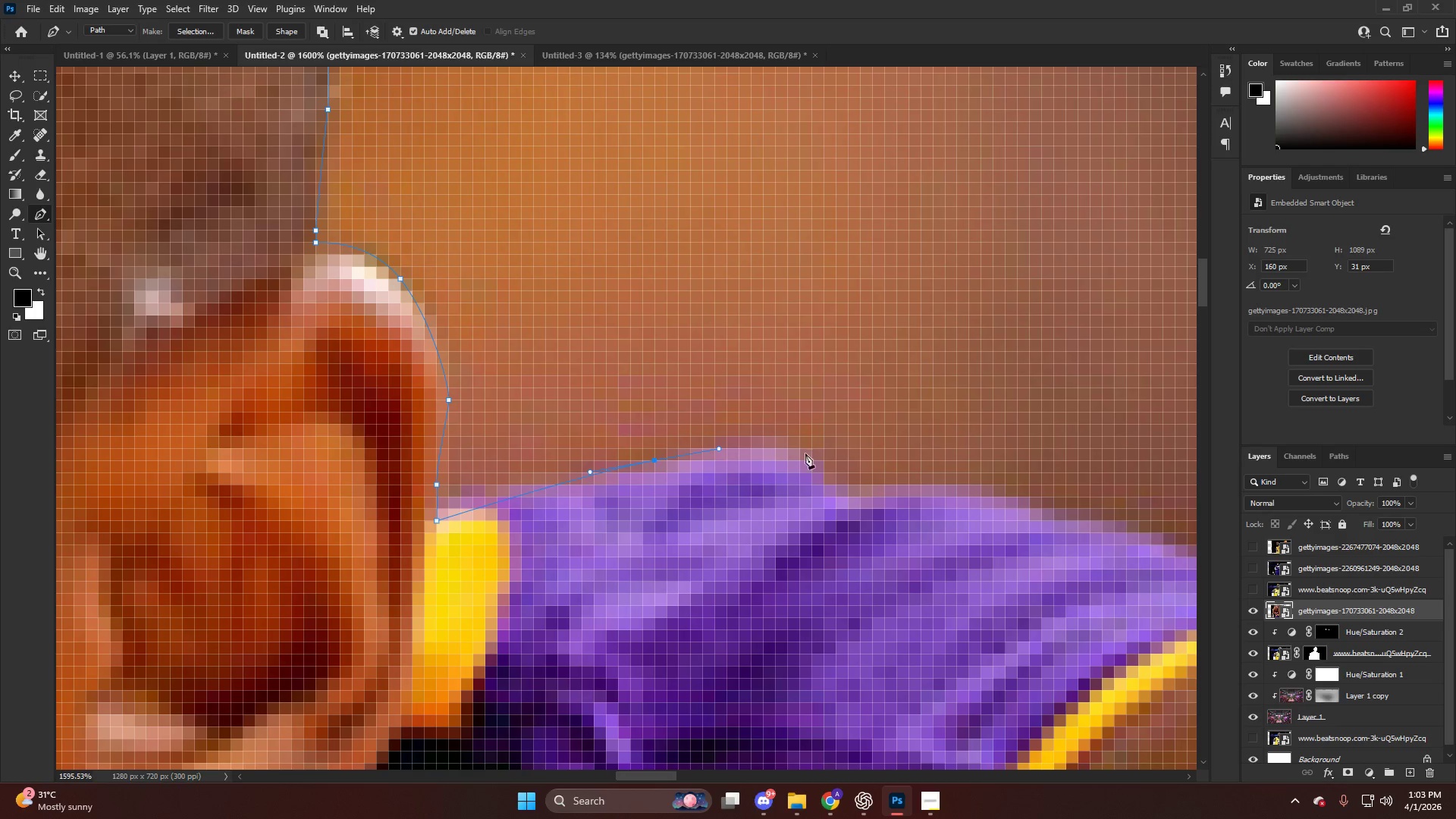 
left_click_drag(start_coordinate=[805, 453], to_coordinate=[829, 484])
 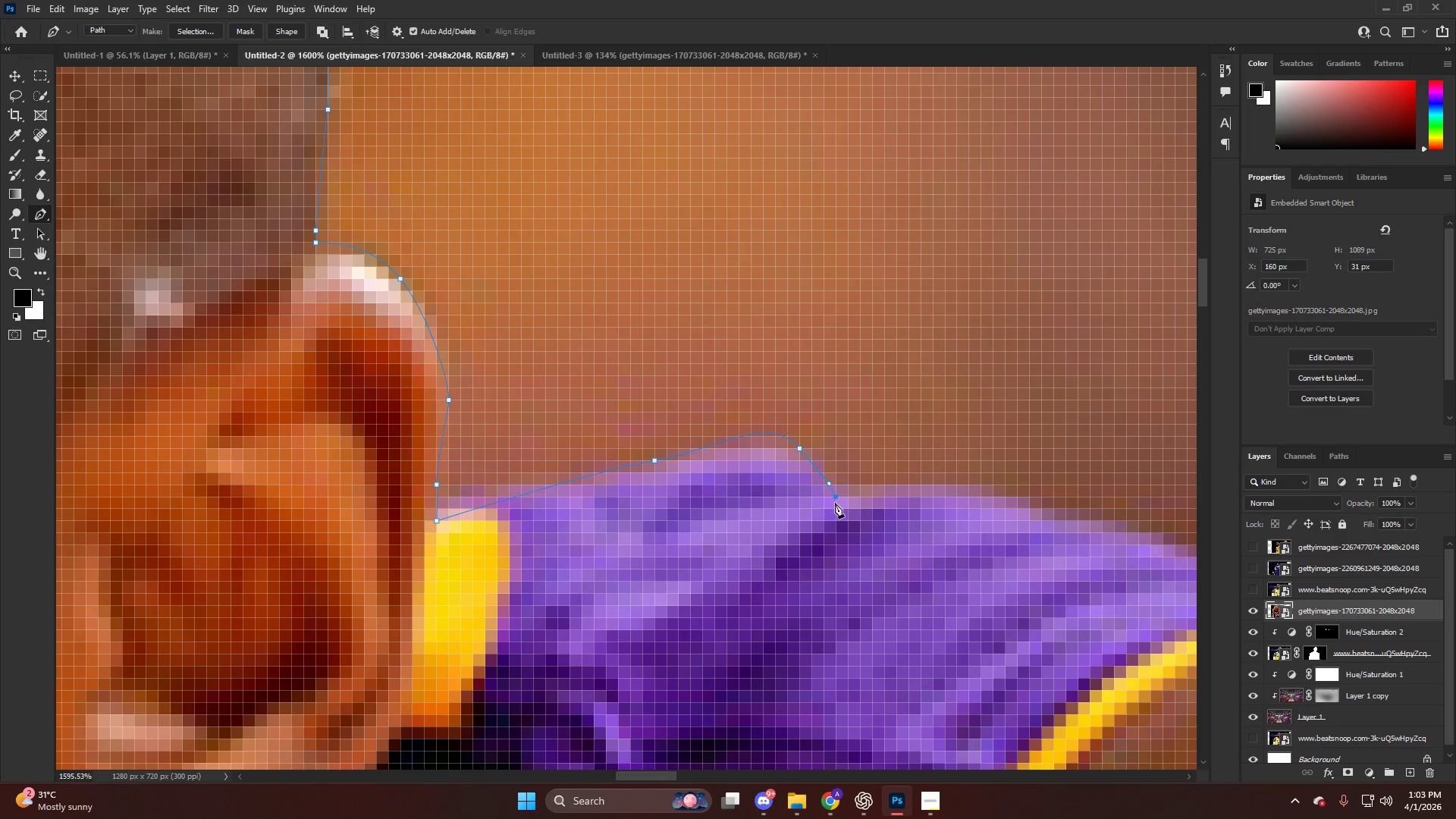 
hold_key(key=AltLeft, duration=0.38)
 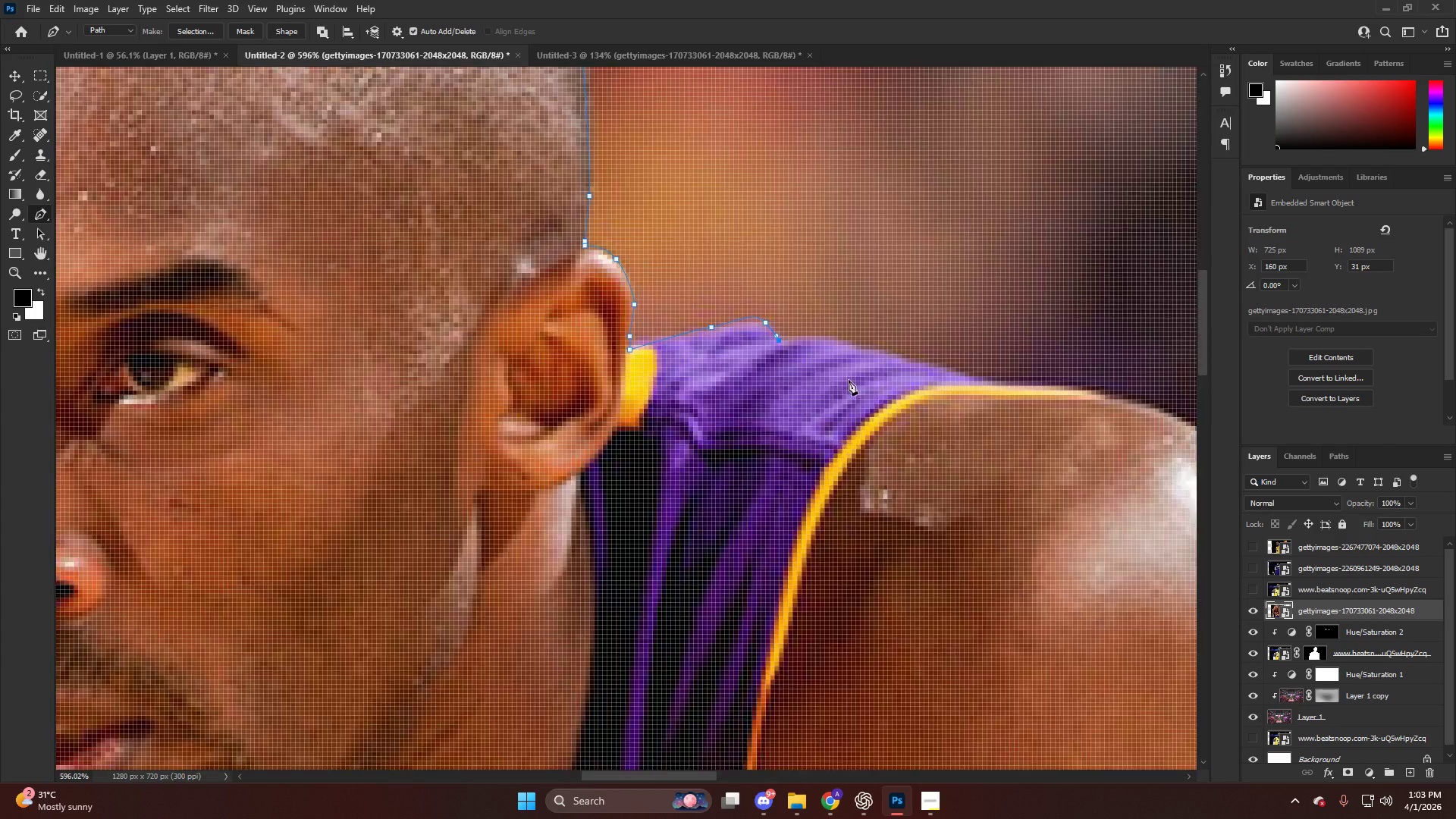 
hold_key(key=AltLeft, duration=0.56)
 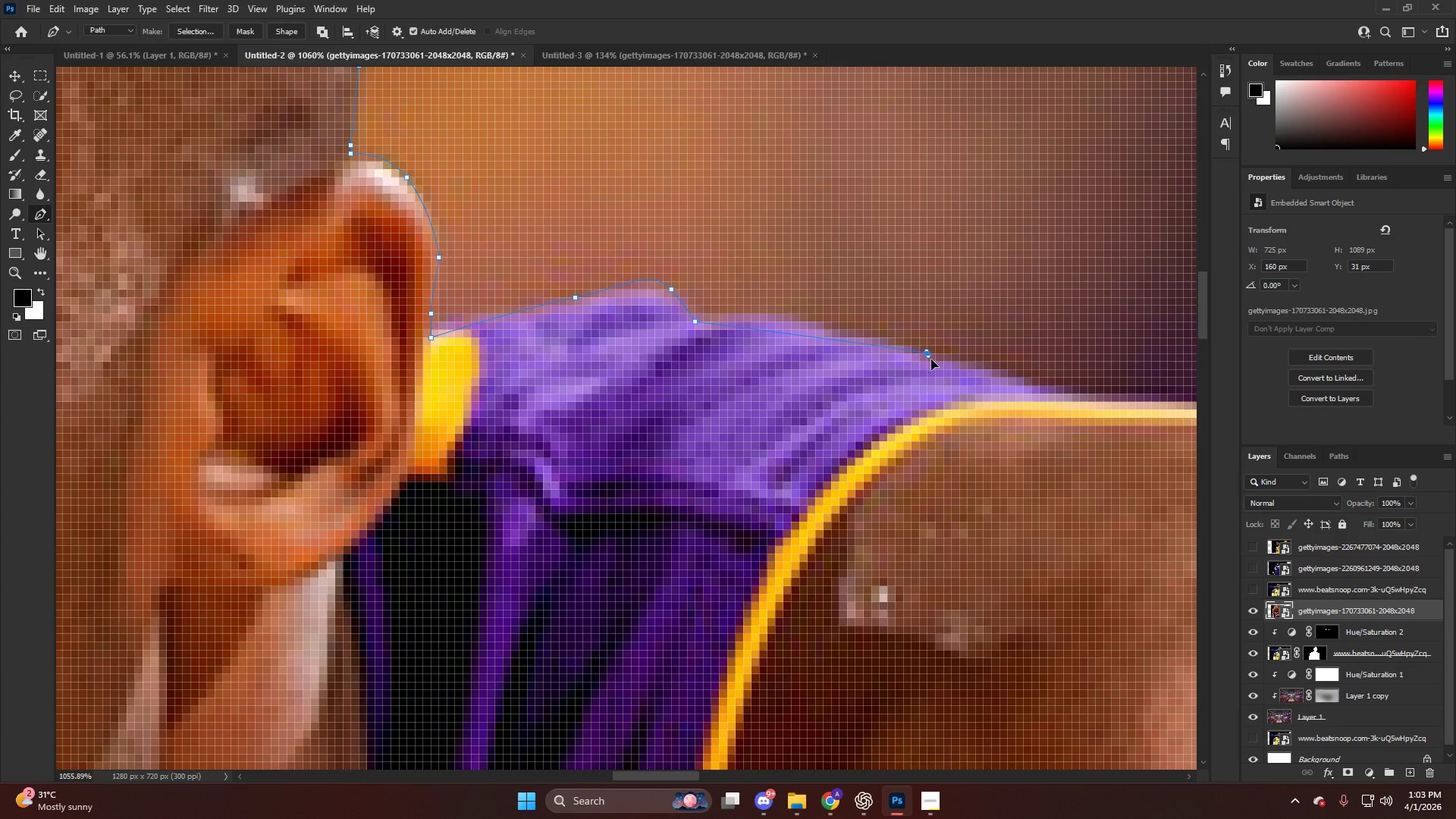 
left_click_drag(start_coordinate=[924, 353], to_coordinate=[1053, 403])
 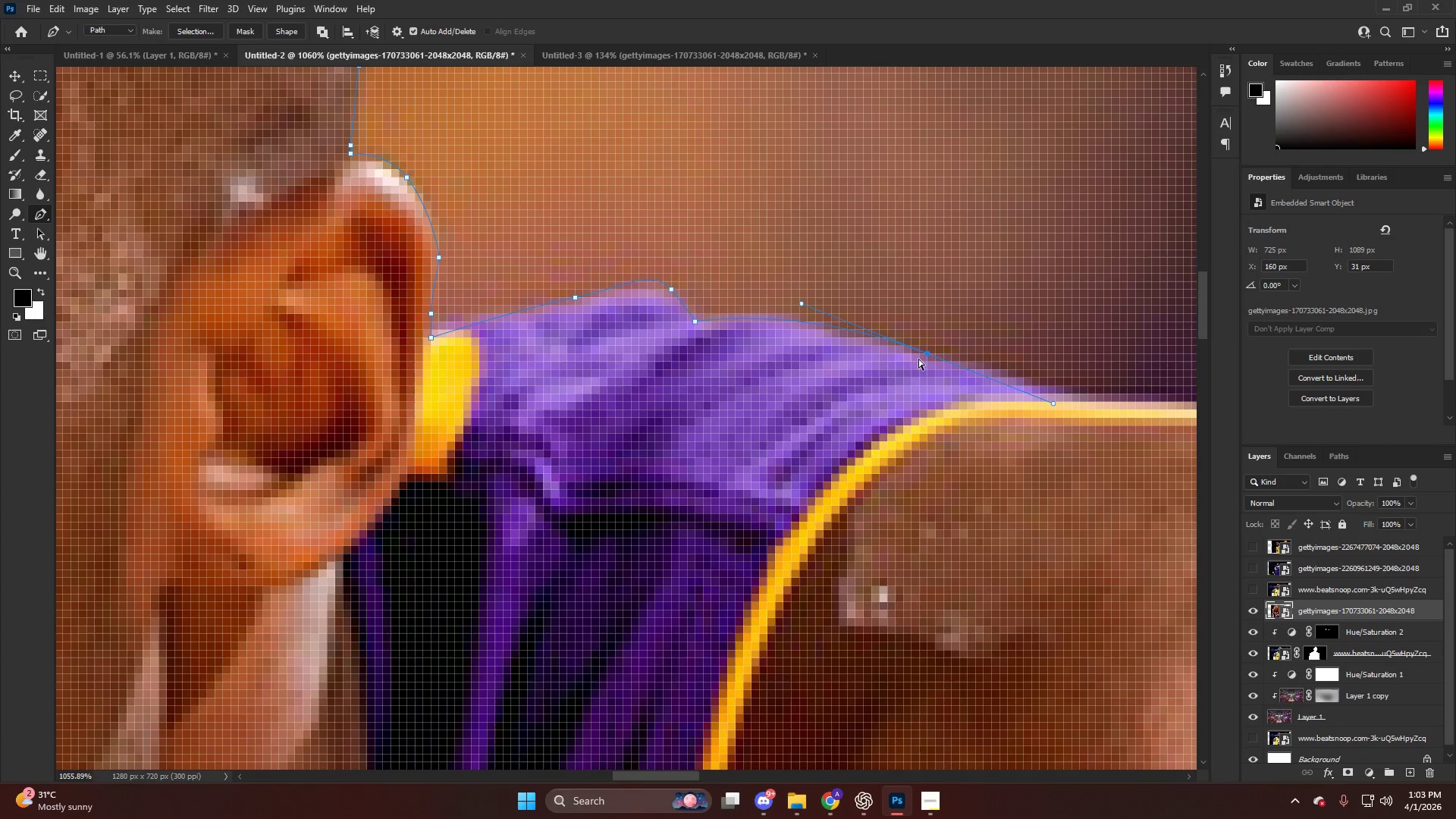 
scroll: coordinate [888, 366], scroll_direction: down, amount: 12.0
 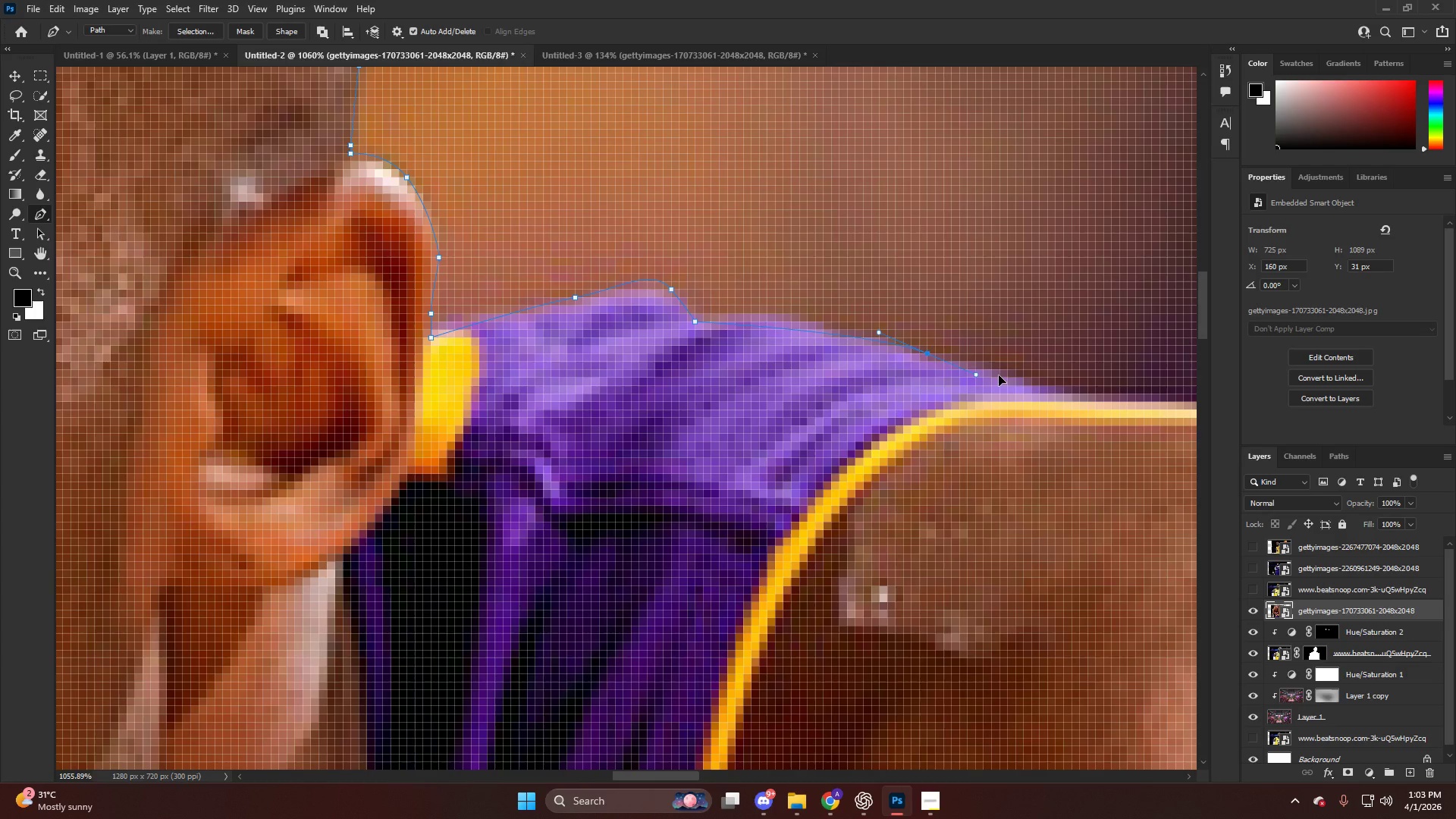 
key(Control+ControlLeft)
 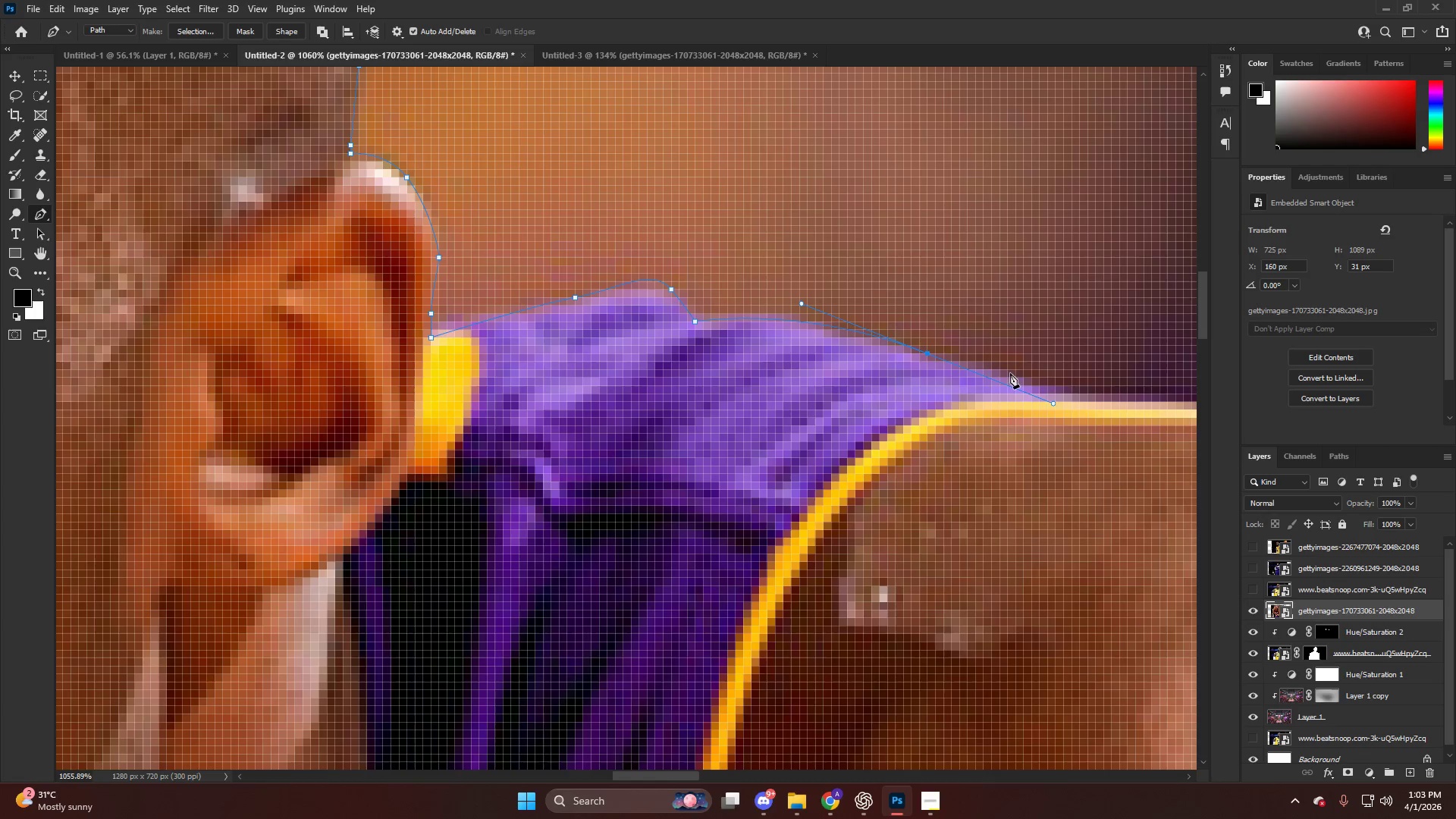 
hold_key(key=AltLeft, duration=0.31)
 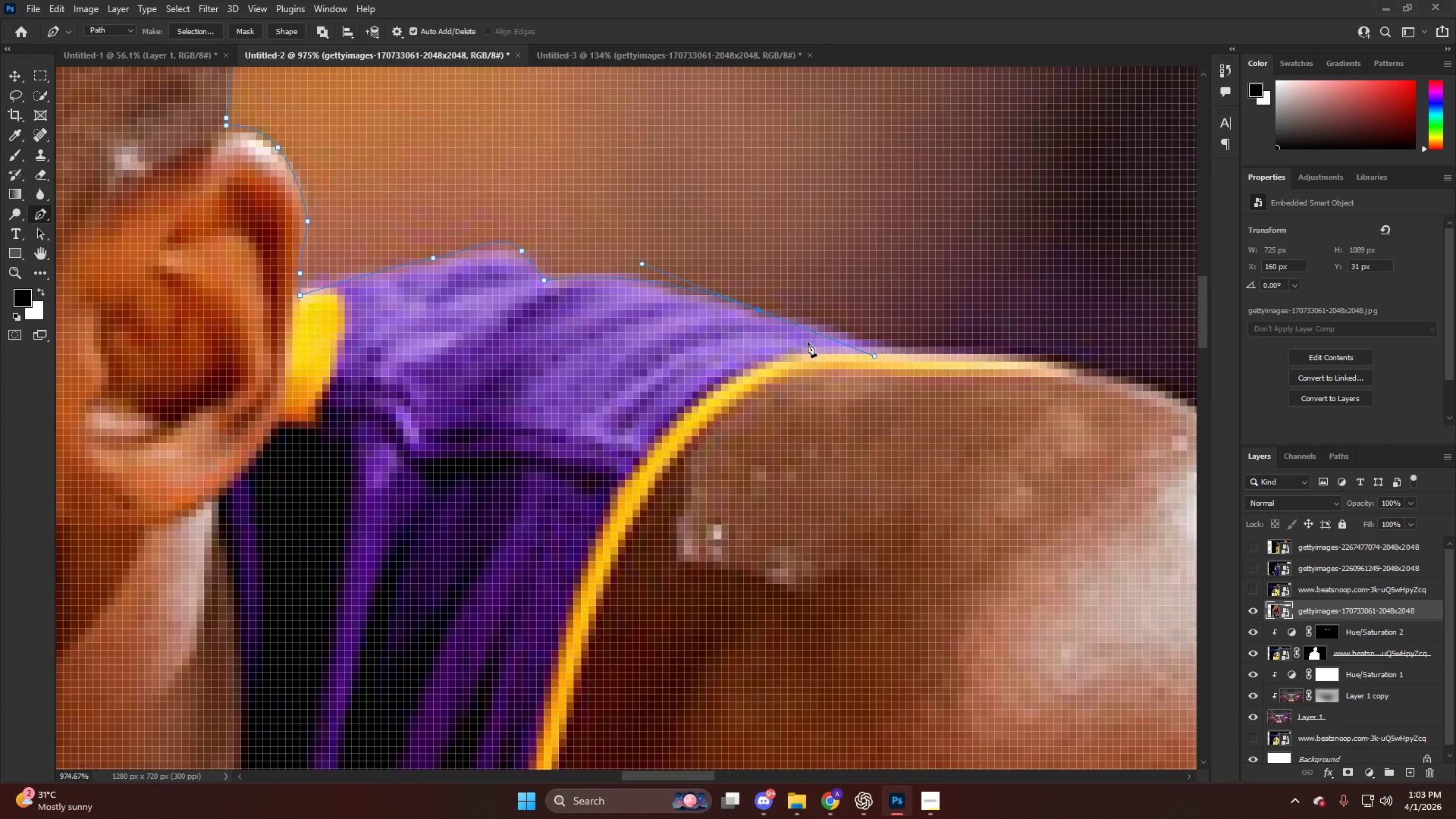 
key(Control+ControlLeft)
 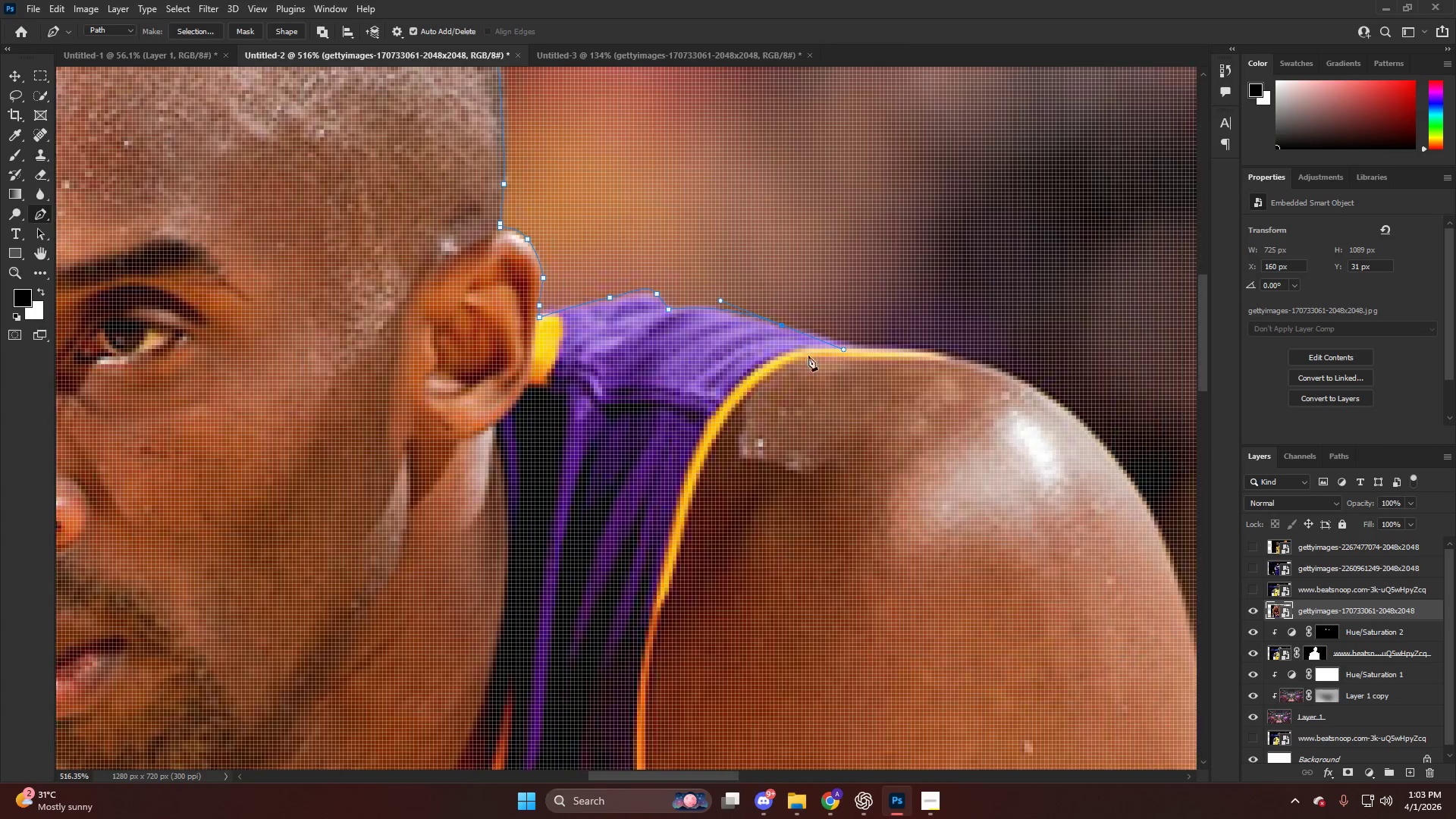 
hold_key(key=AltLeft, duration=0.44)
 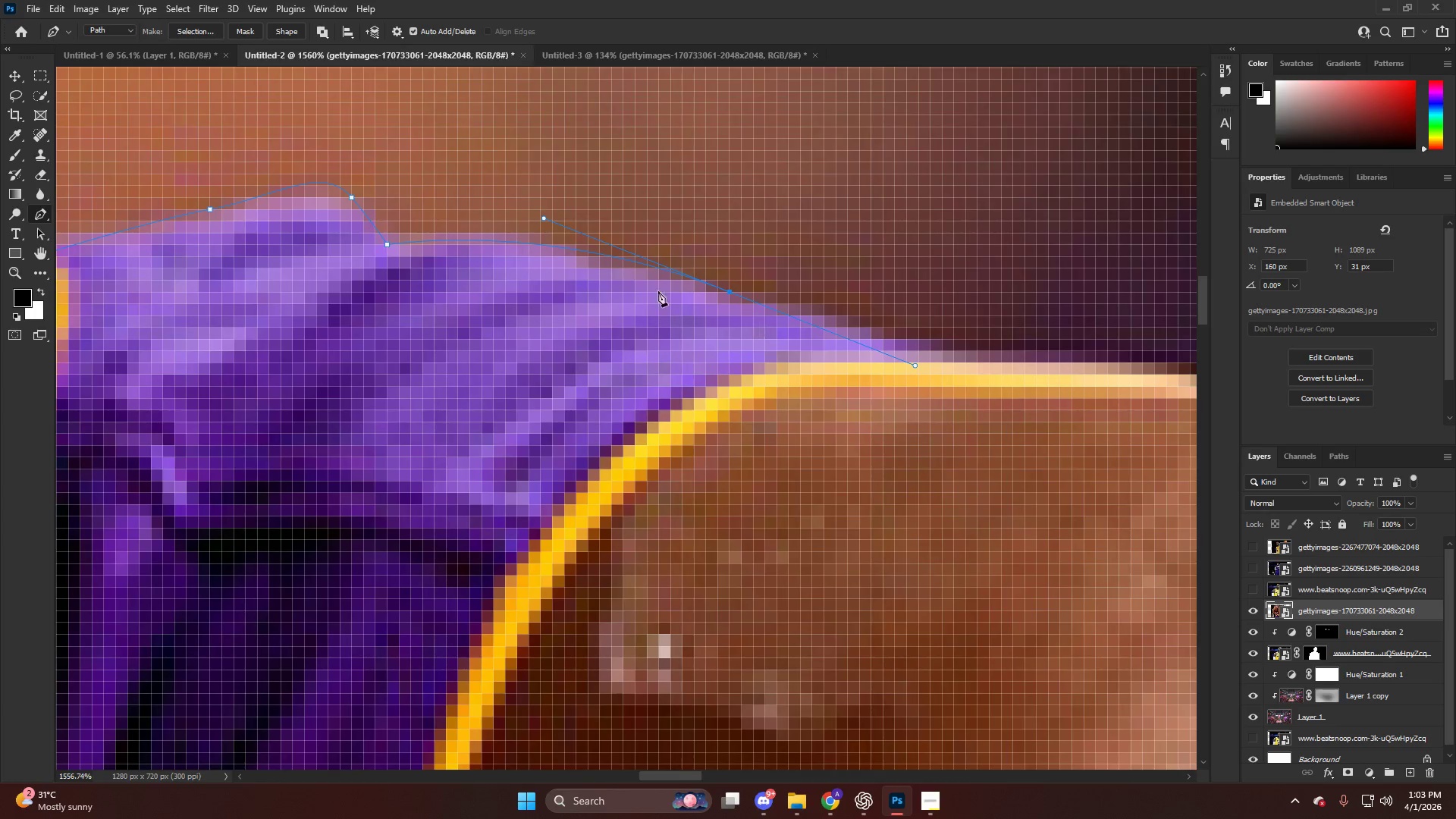 
key(Control+ControlLeft)
 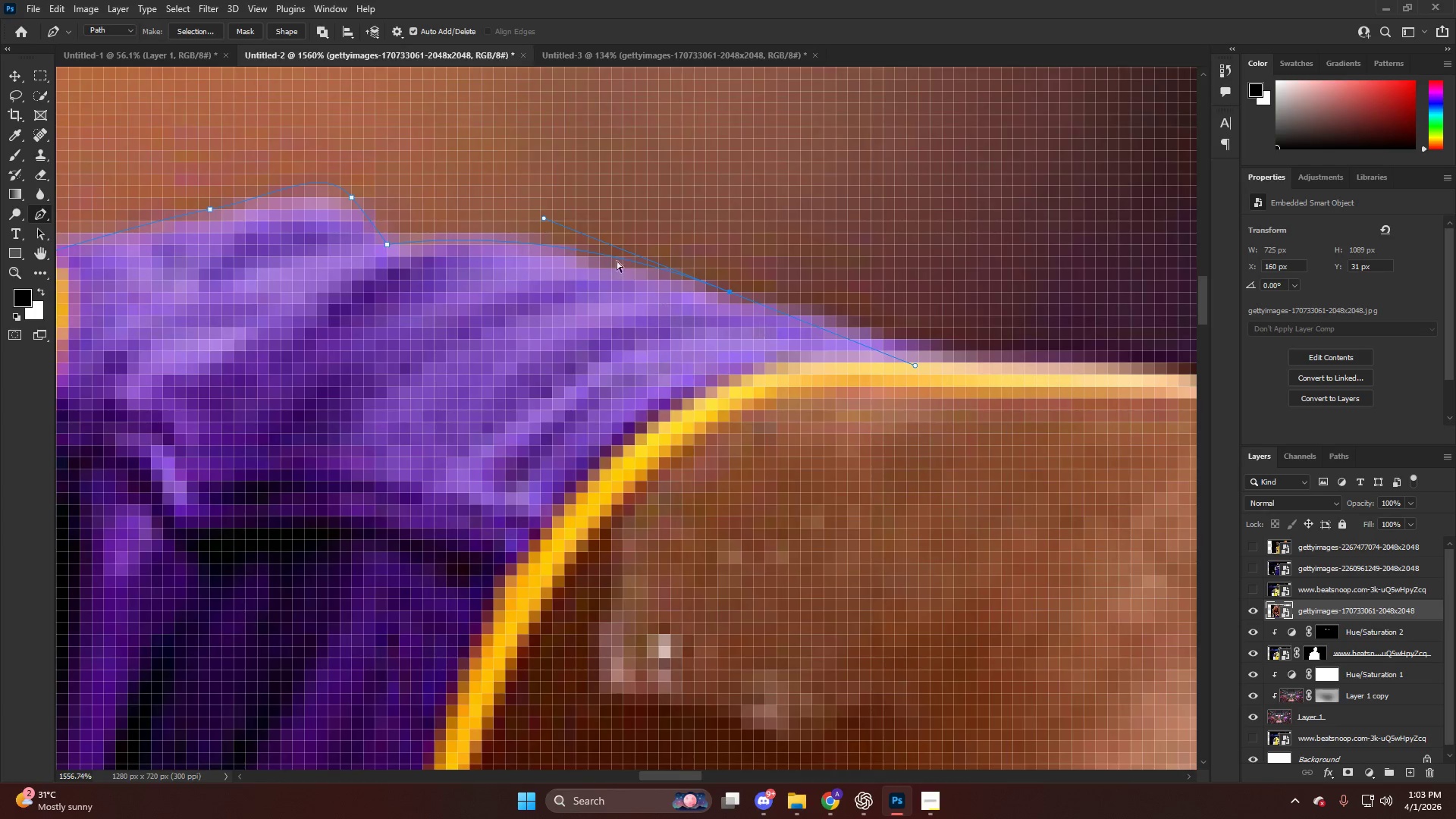 
key(Control+Z)
 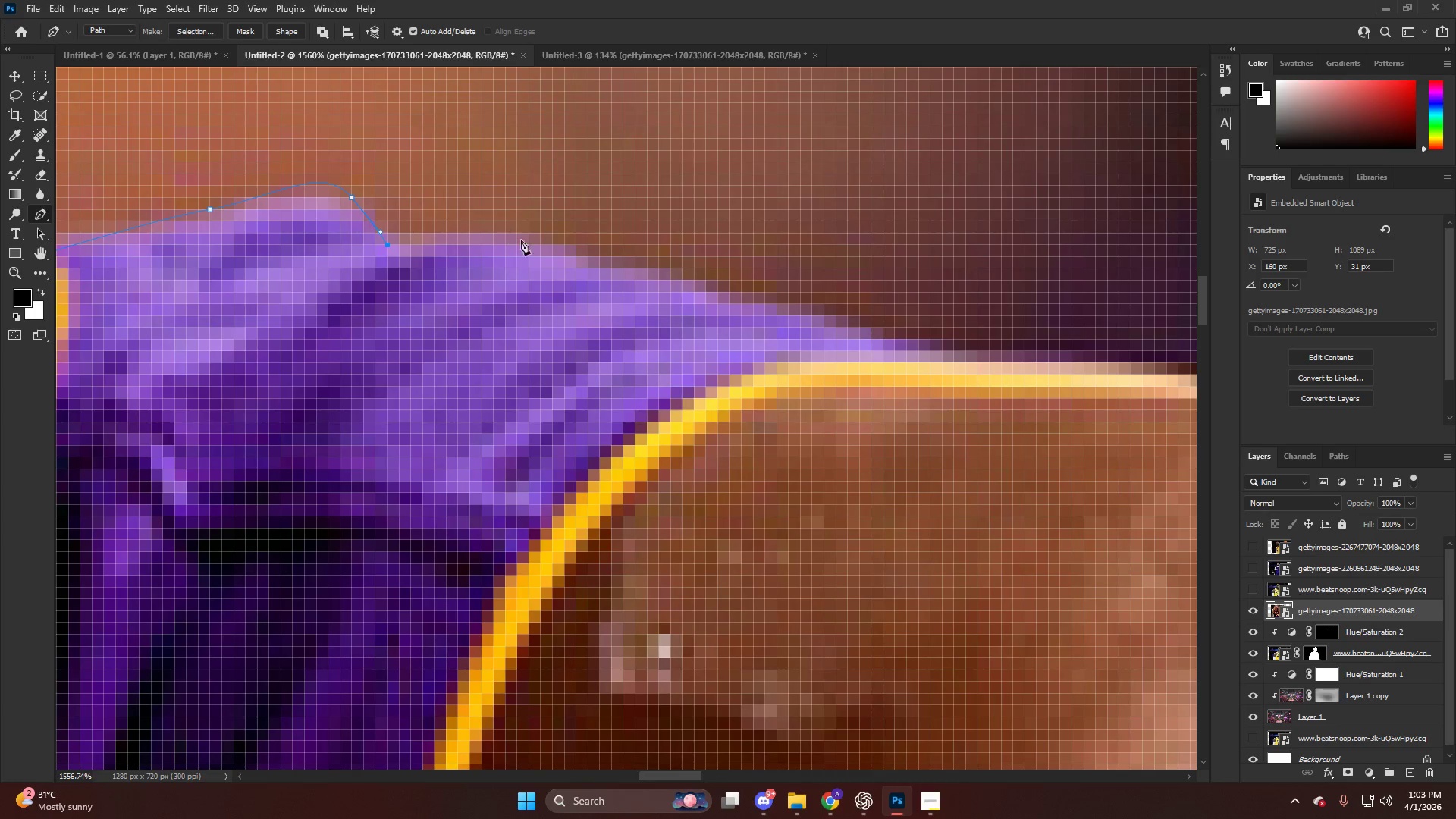 
scroll: coordinate [805, 340], scroll_direction: down, amount: 7.0
 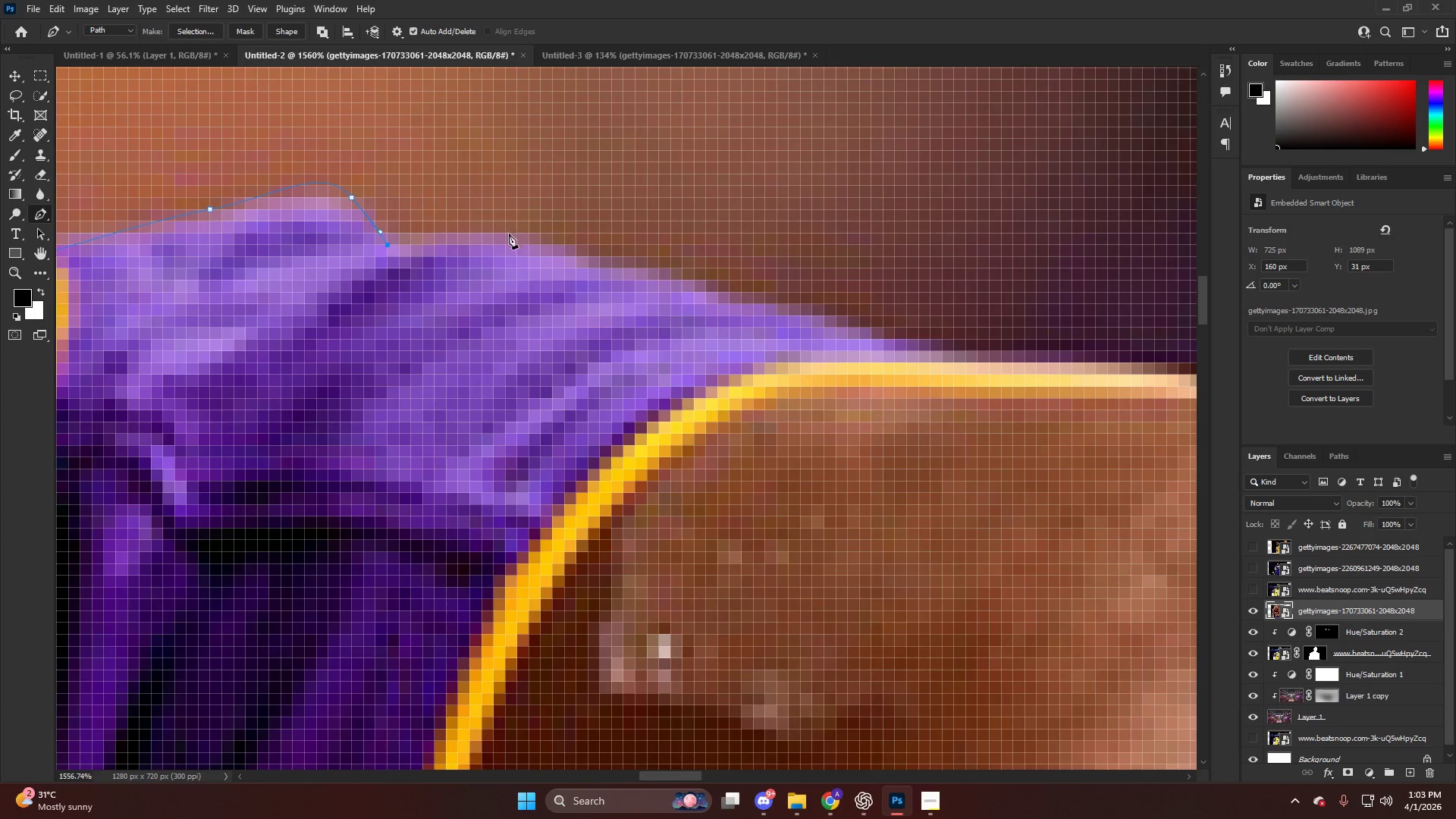 
left_click_drag(start_coordinate=[525, 242], to_coordinate=[607, 262])
 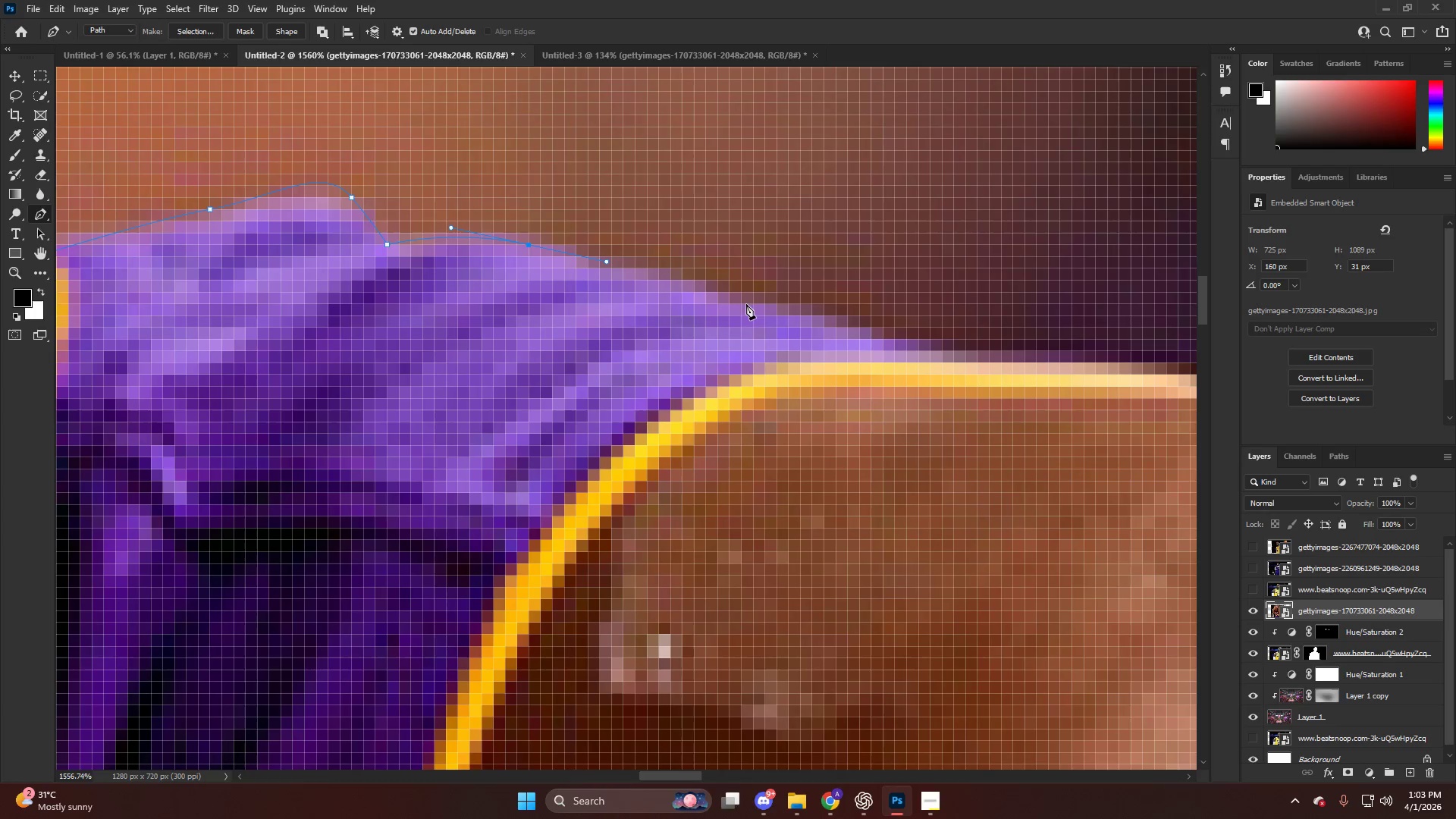 
left_click_drag(start_coordinate=[755, 306], to_coordinate=[791, 312])
 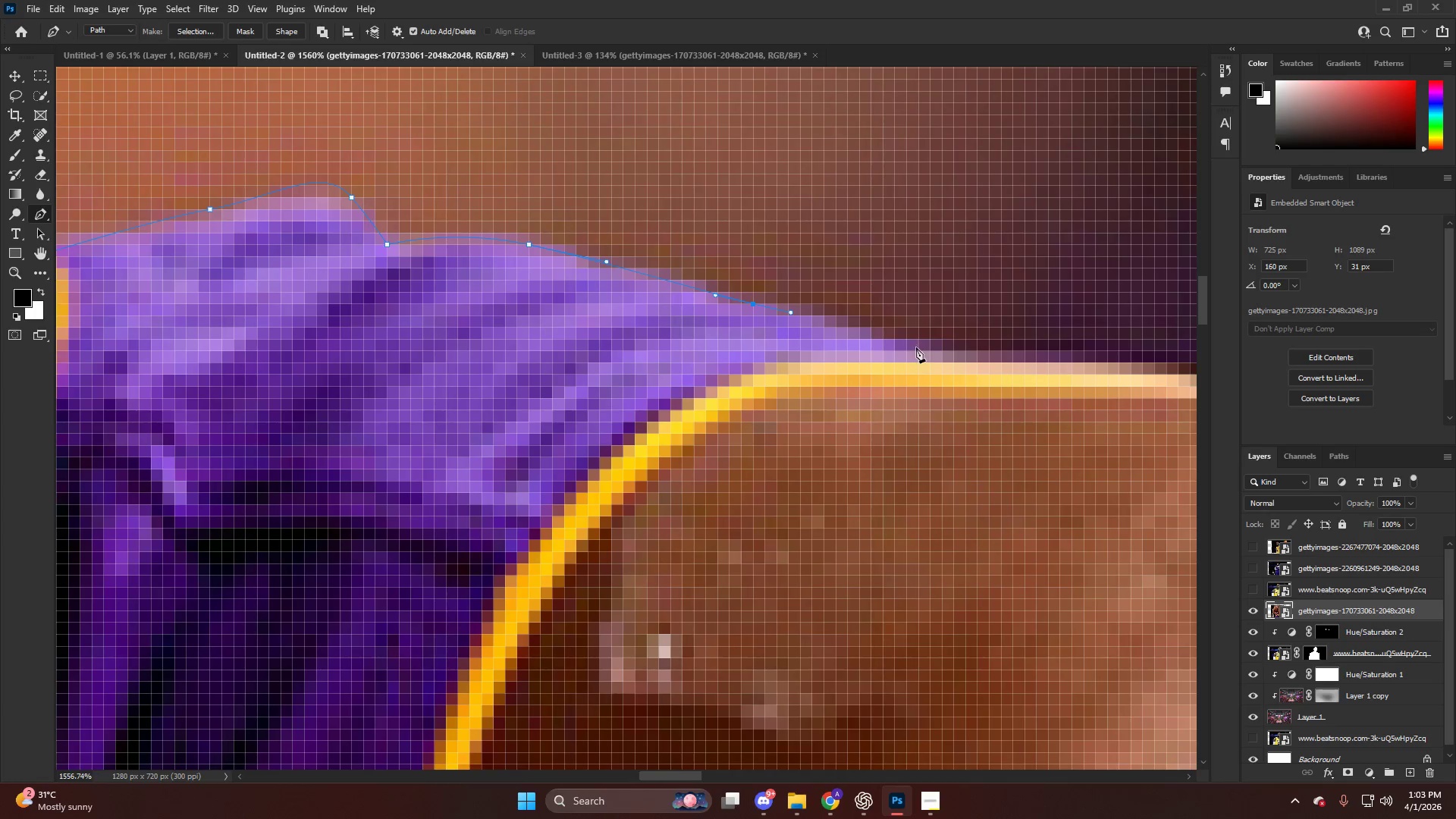 
left_click_drag(start_coordinate=[917, 348], to_coordinate=[919, 353])
 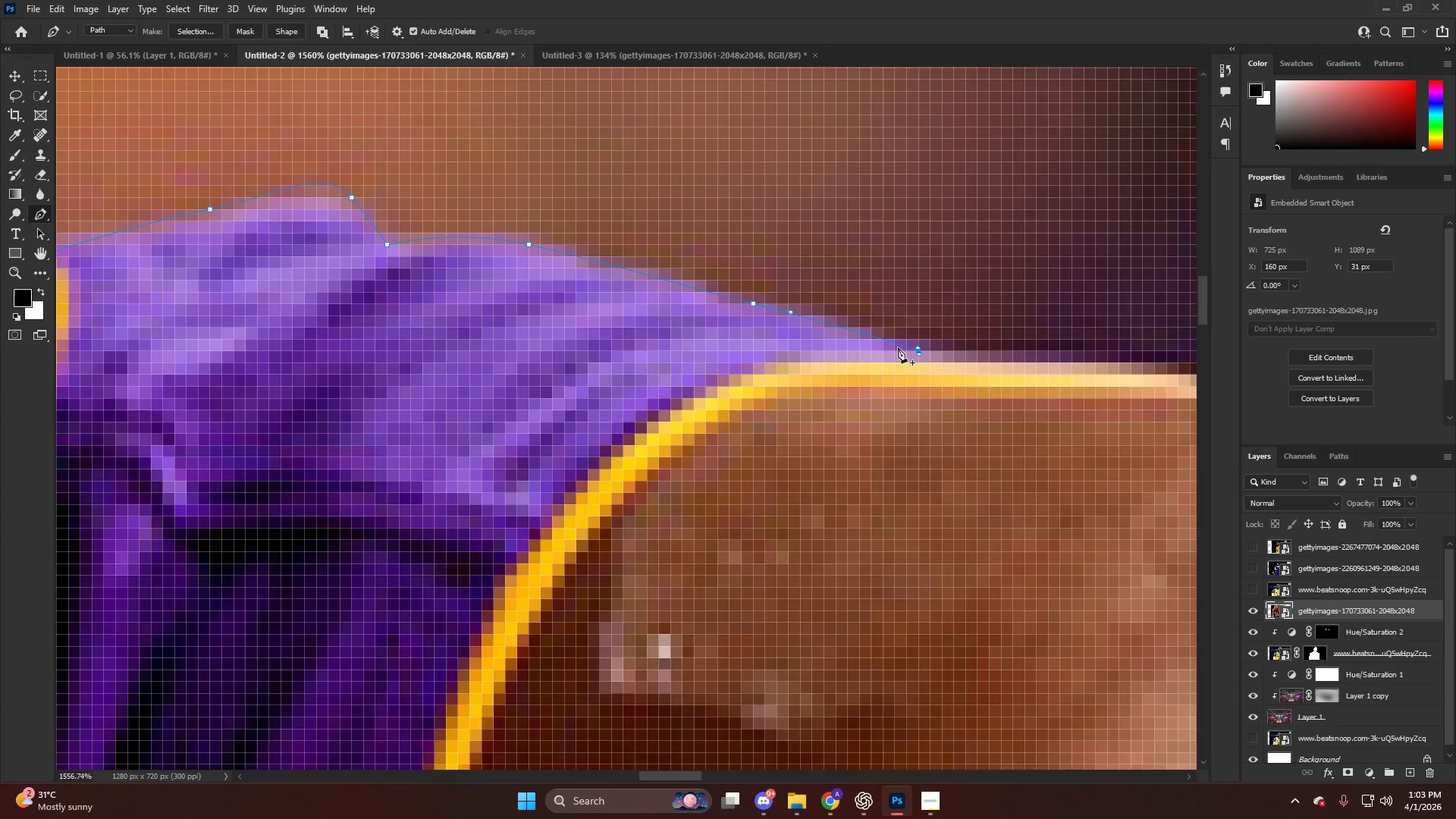 
hold_key(key=AltLeft, duration=0.7)
 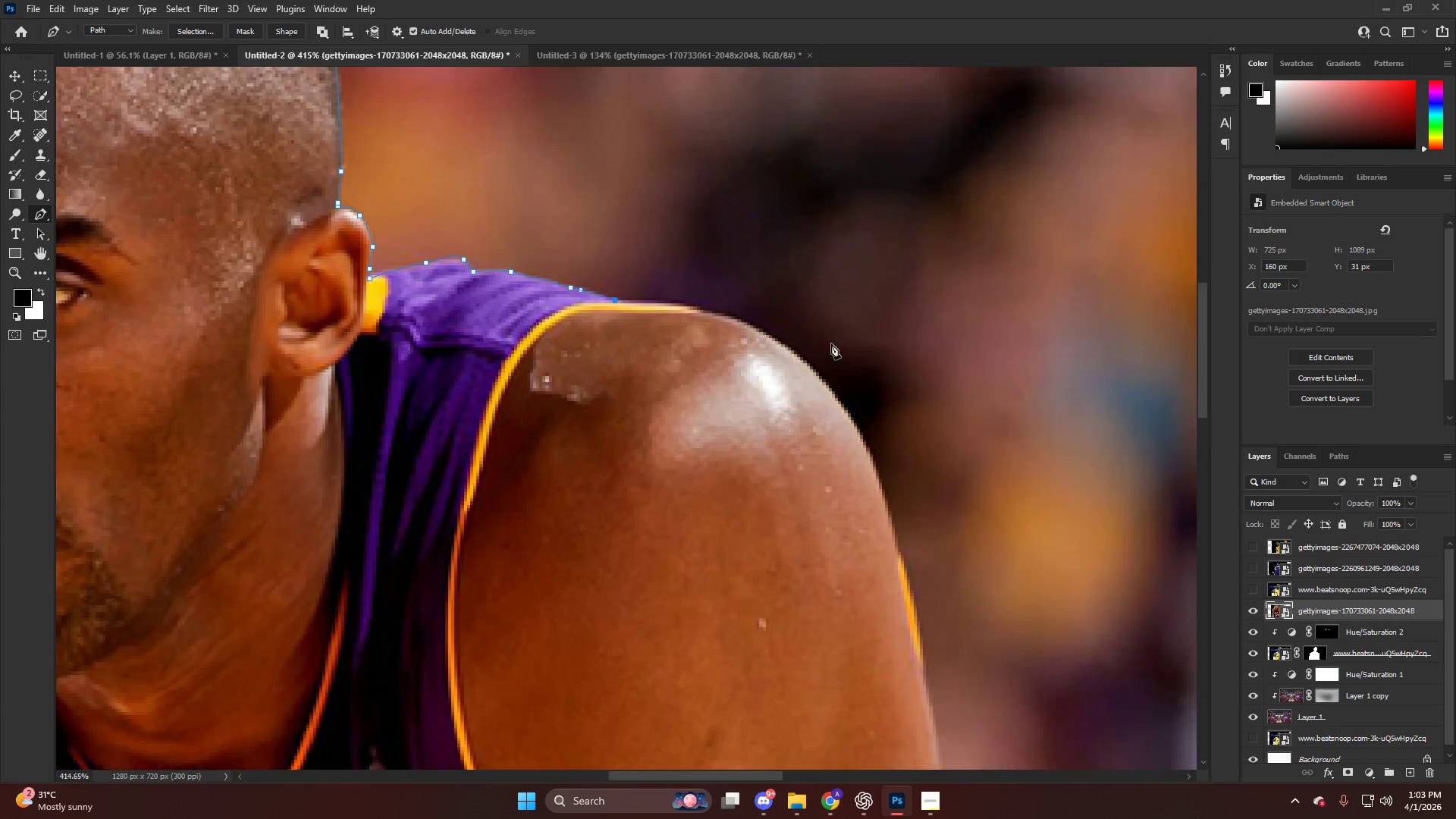 
key(Control+ControlLeft)
 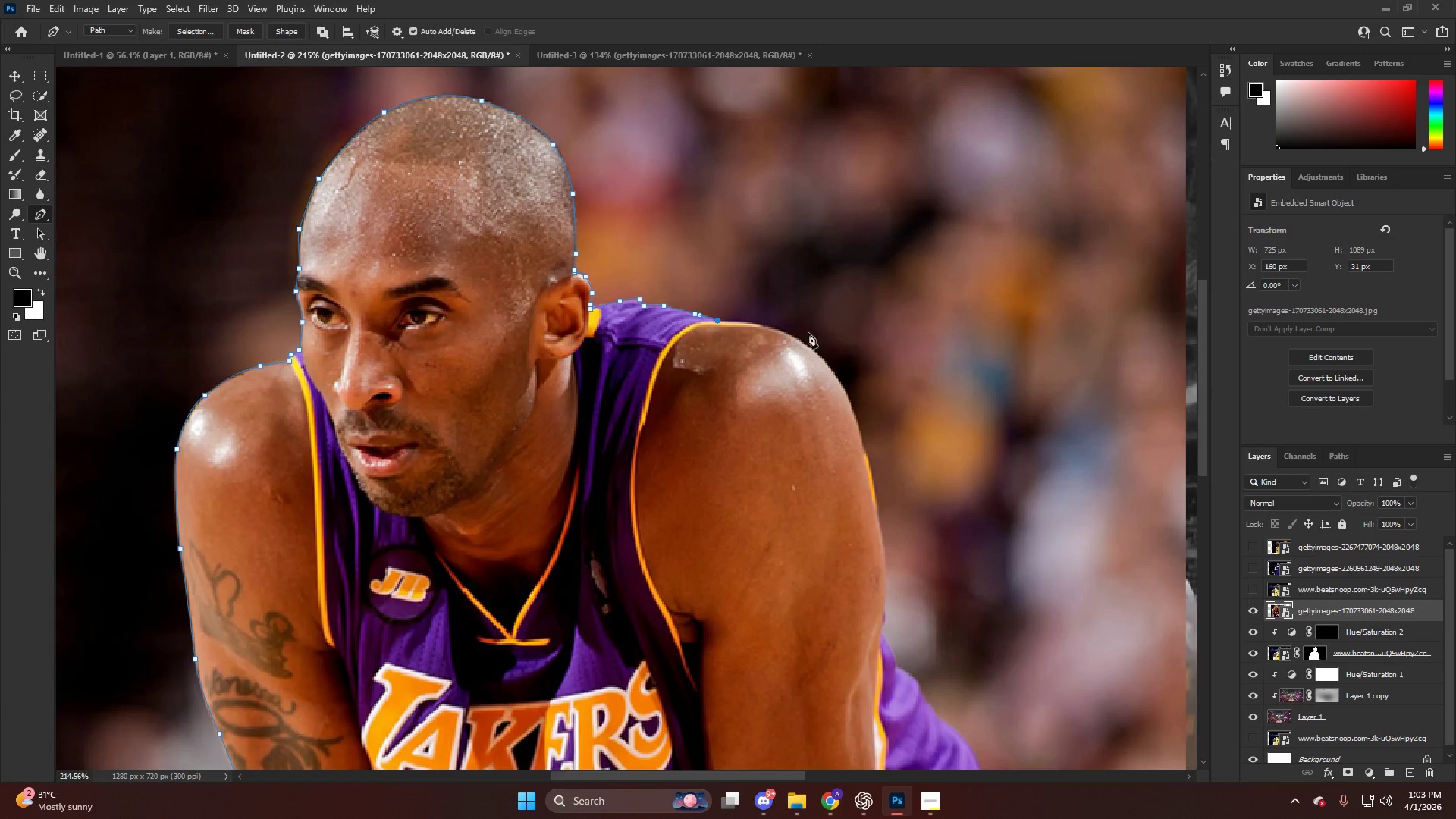 
hold_key(key=AltLeft, duration=0.88)
scroll: coordinate [643, 302], scroll_direction: down, amount: 12.0
 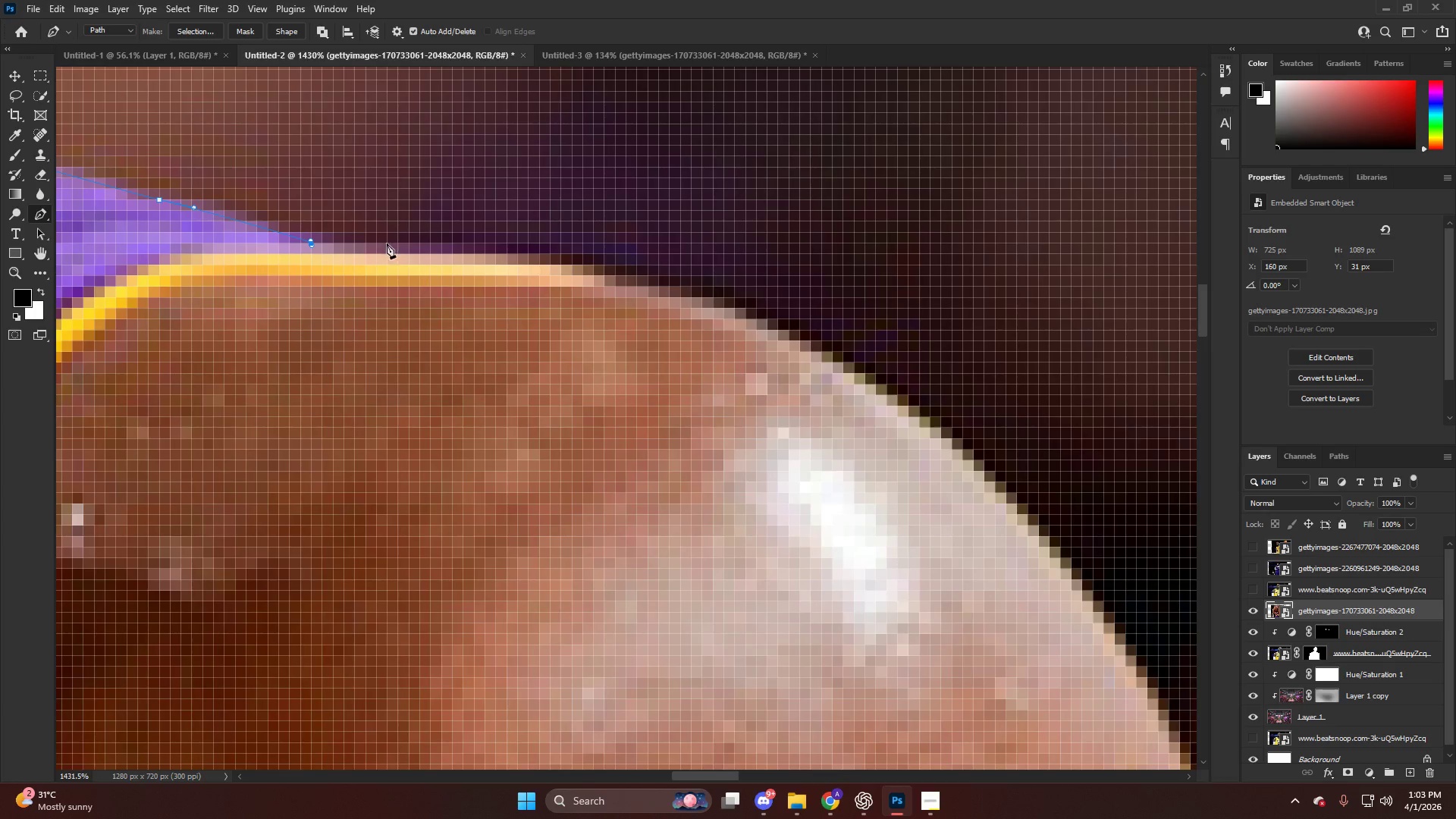 
left_click_drag(start_coordinate=[414, 259], to_coordinate=[477, 263])
 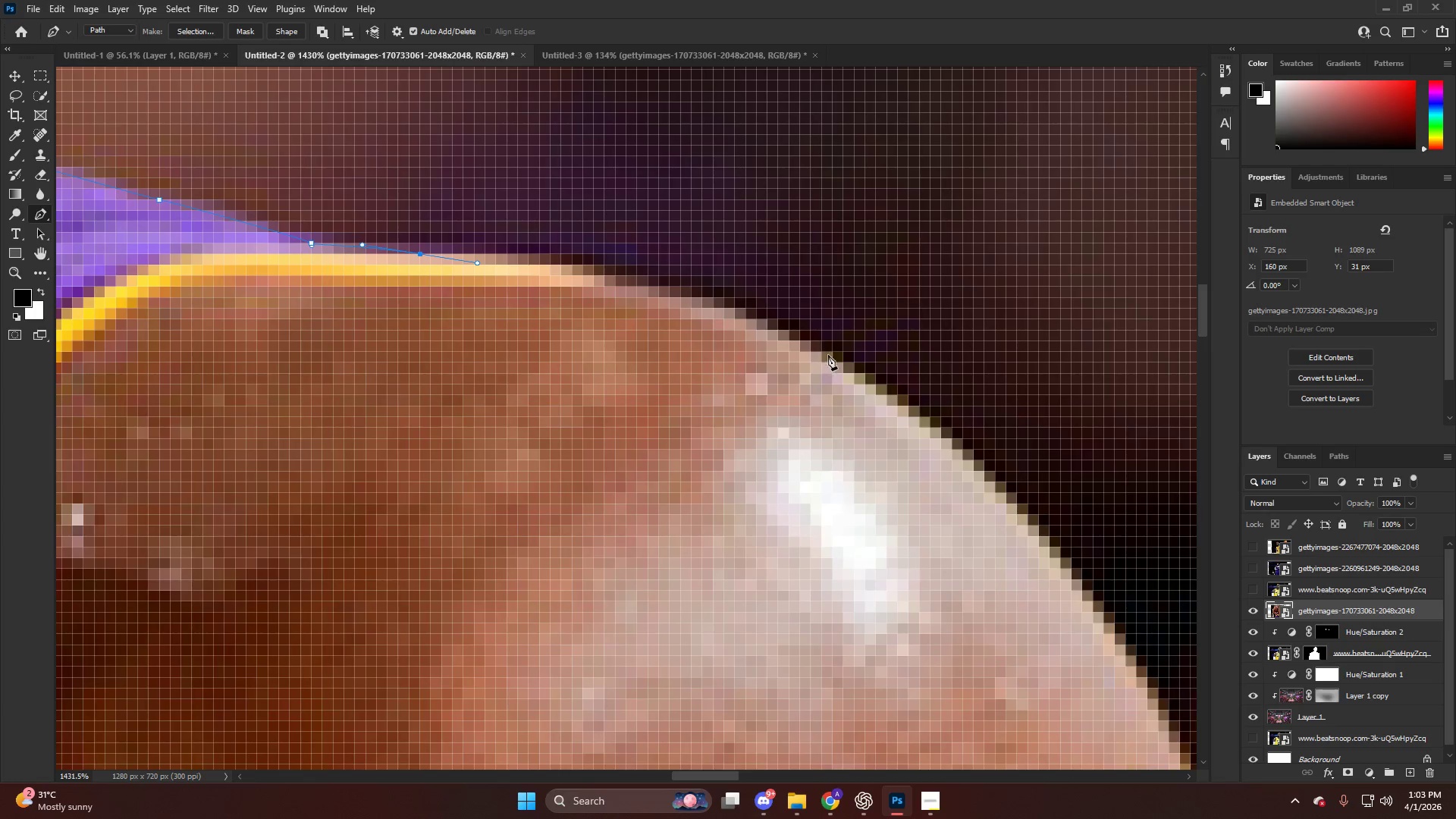 
left_click_drag(start_coordinate=[837, 359], to_coordinate=[1003, 473])
 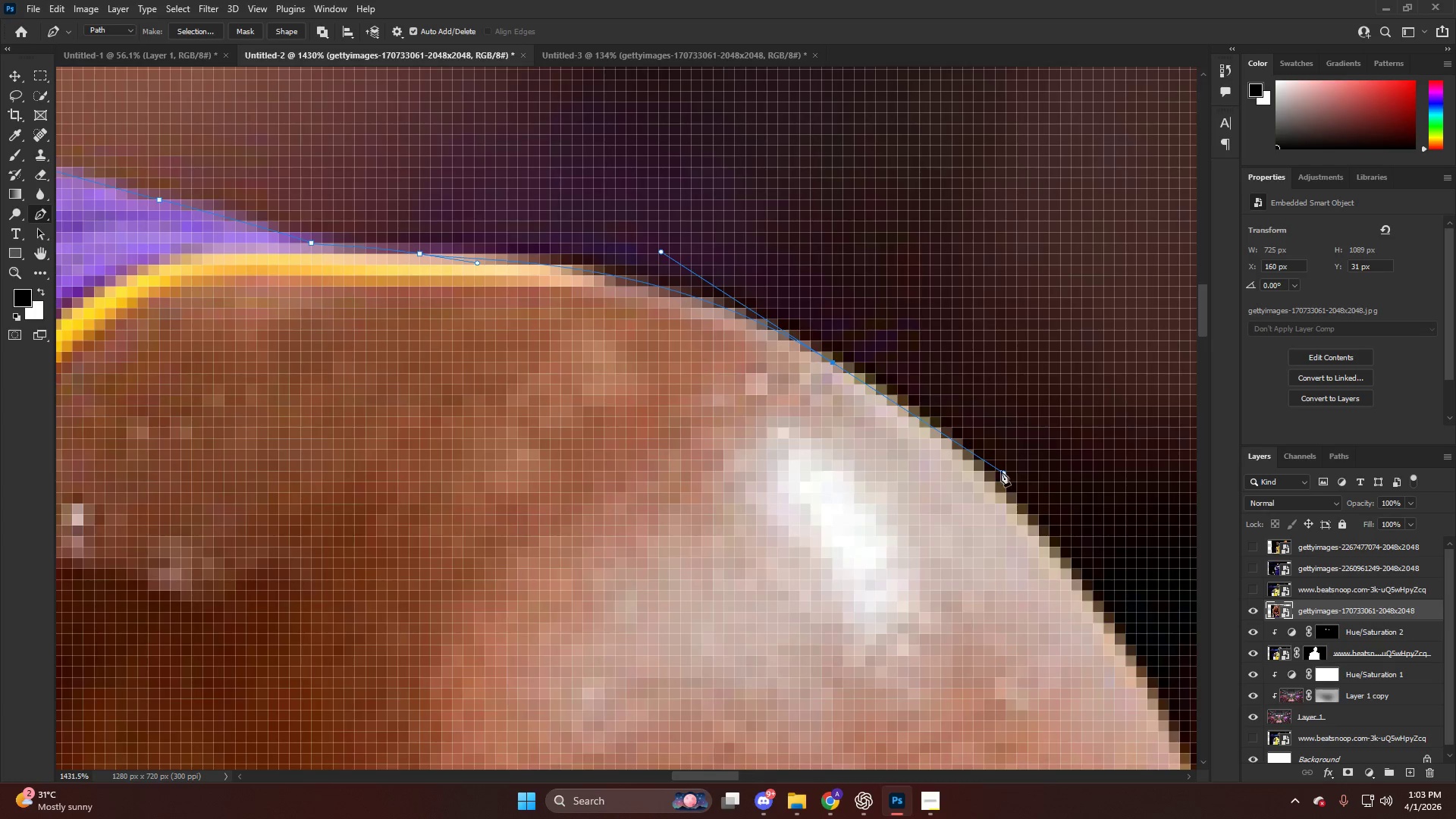 
hold_key(key=AltLeft, duration=0.41)
hold_key(key=ControlLeft, duration=0.47)
hold_key(key=AltLeft, duration=0.58)
scroll: coordinate [829, 384], scroll_direction: down, amount: 27.0
 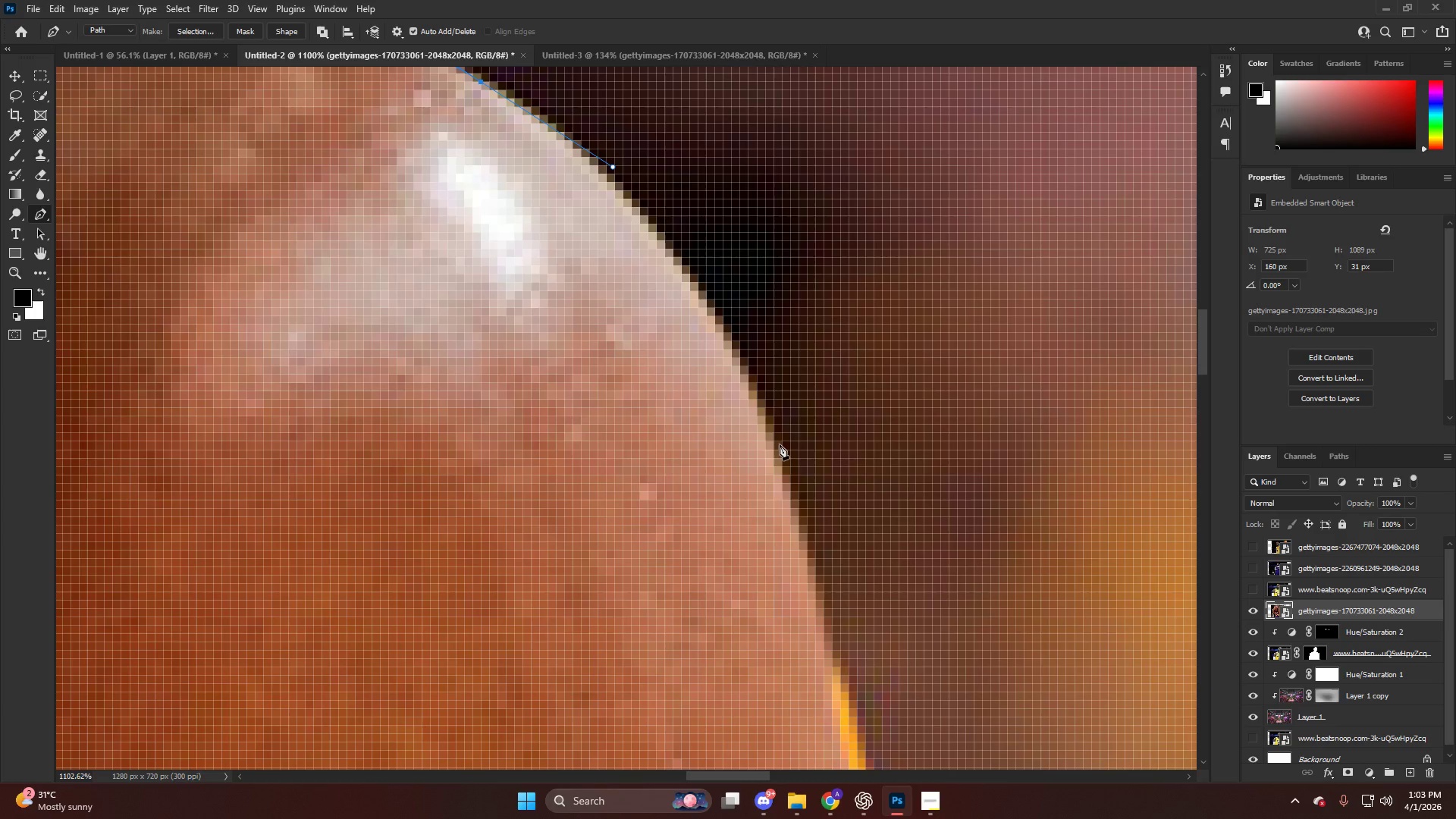 
left_click_drag(start_coordinate=[777, 460], to_coordinate=[830, 587])
 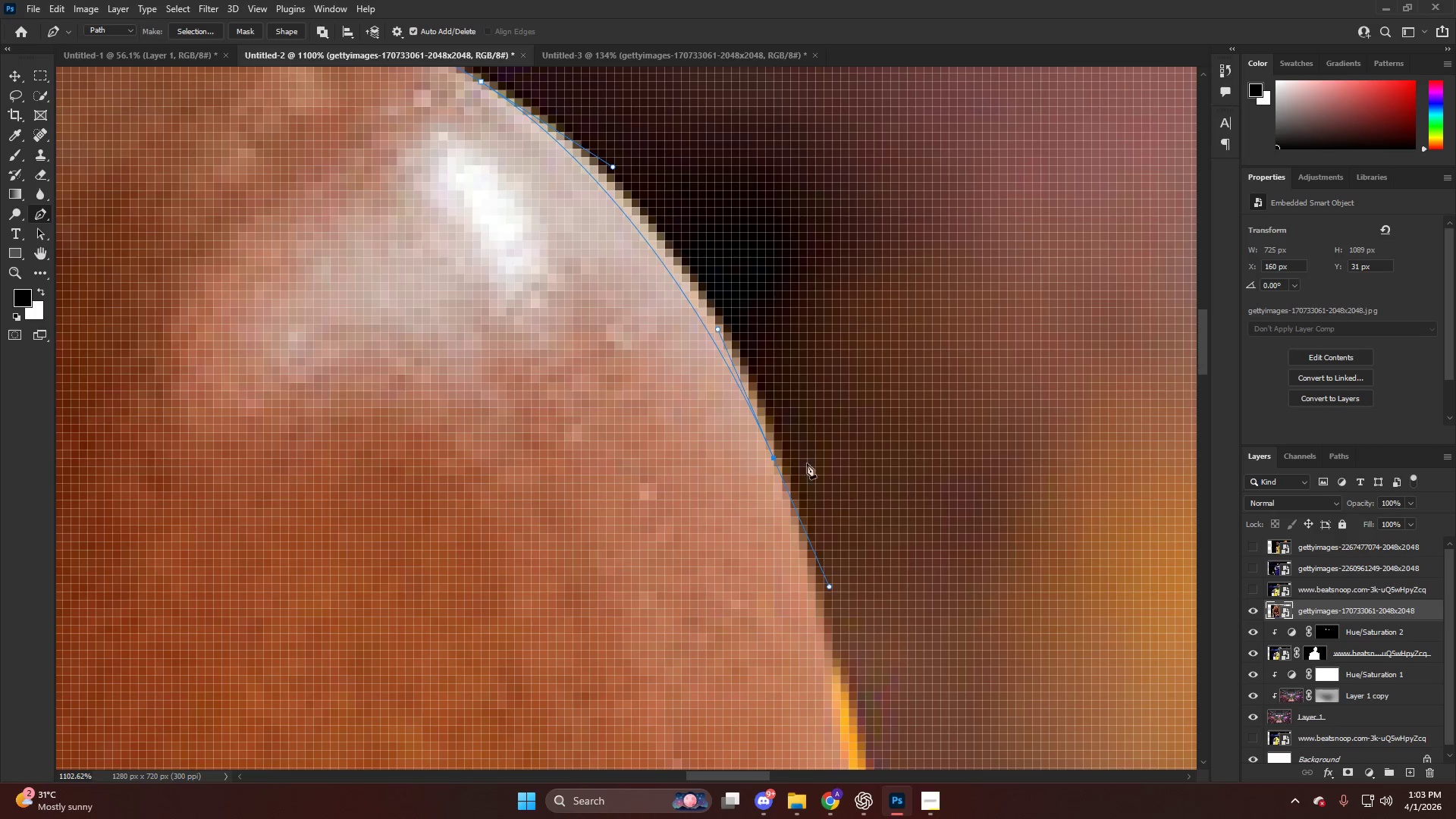 
key(Control+ControlLeft)
 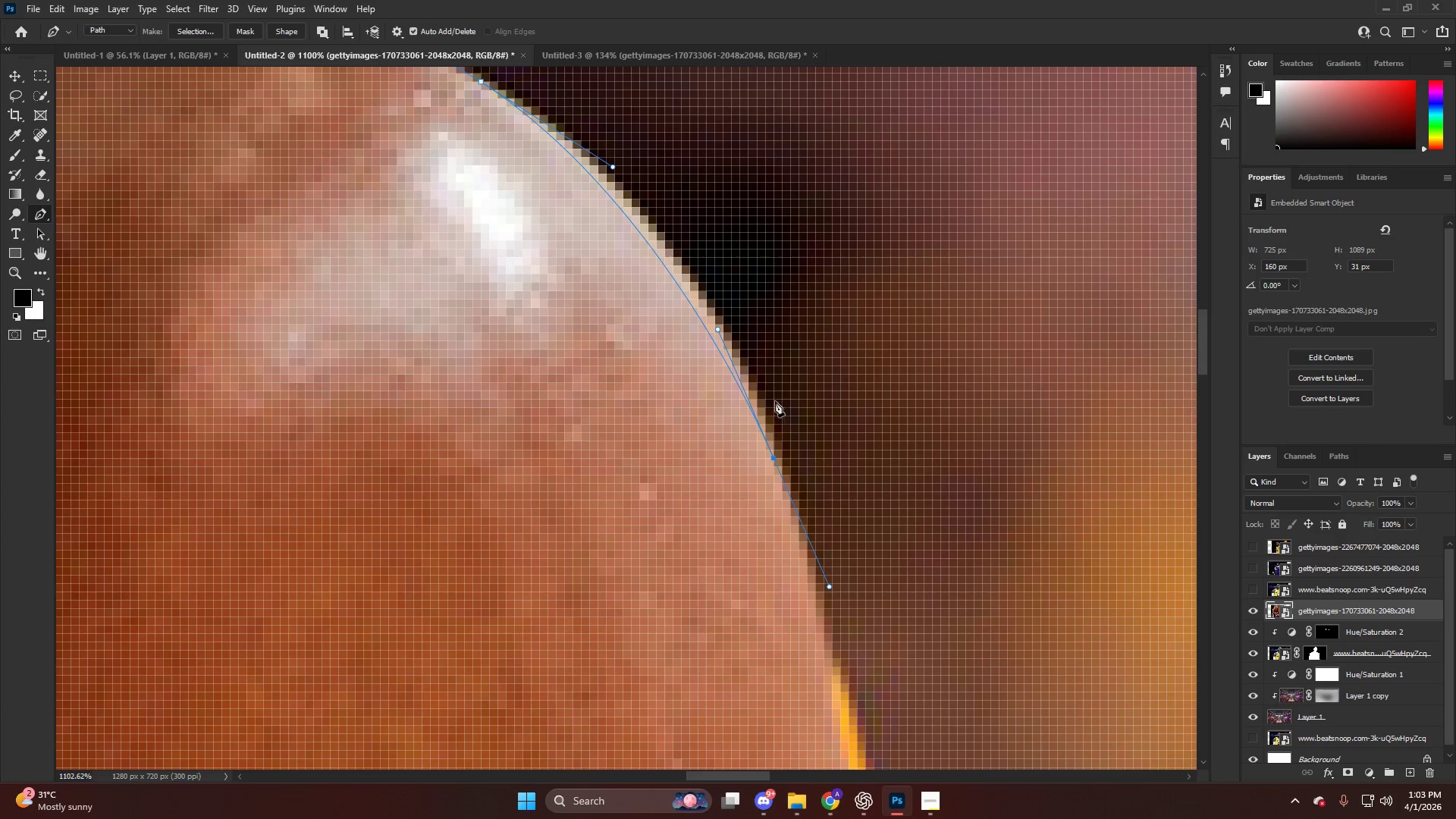 
key(Control+ControlLeft)
 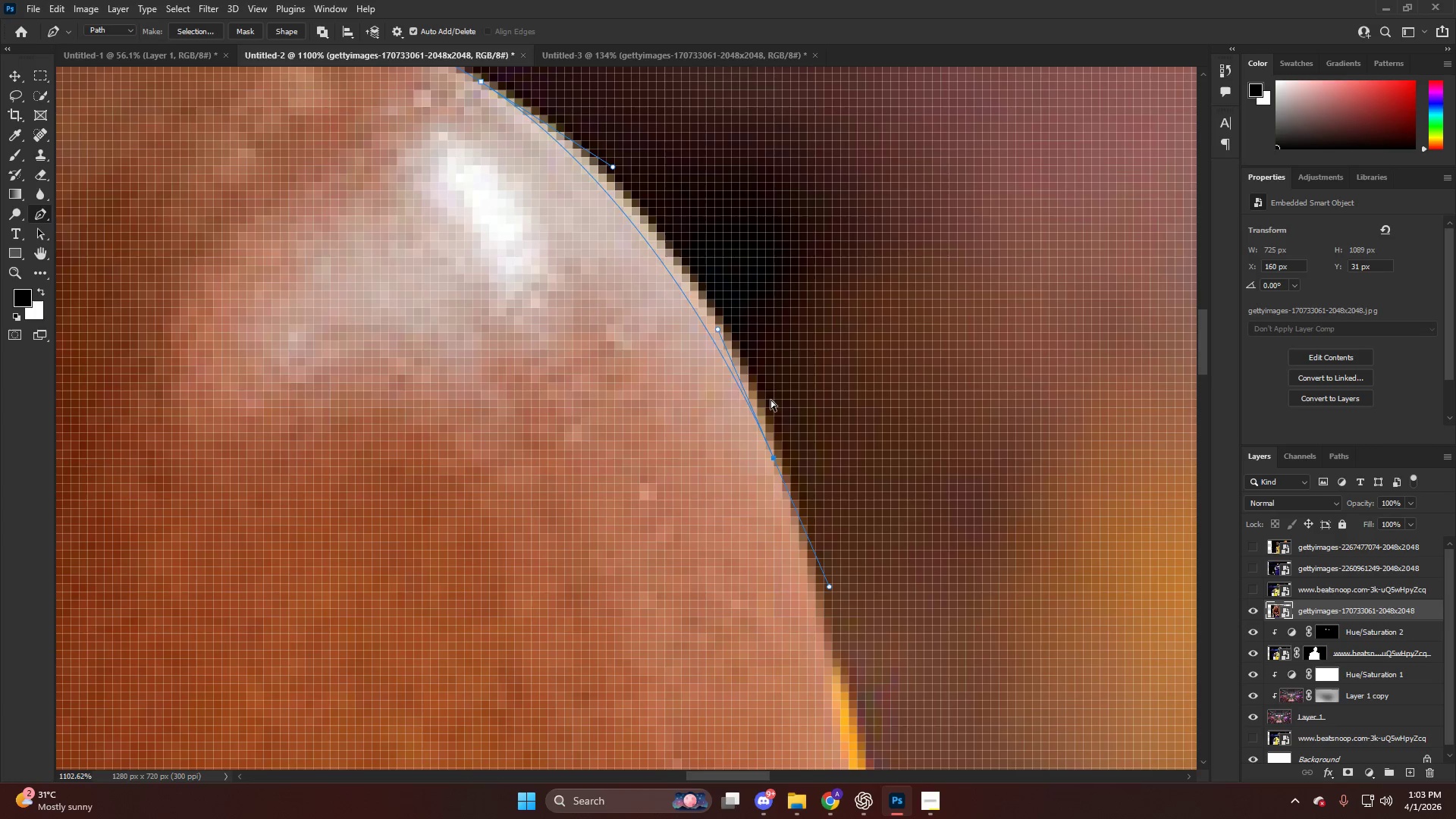 
key(Control+Z)
 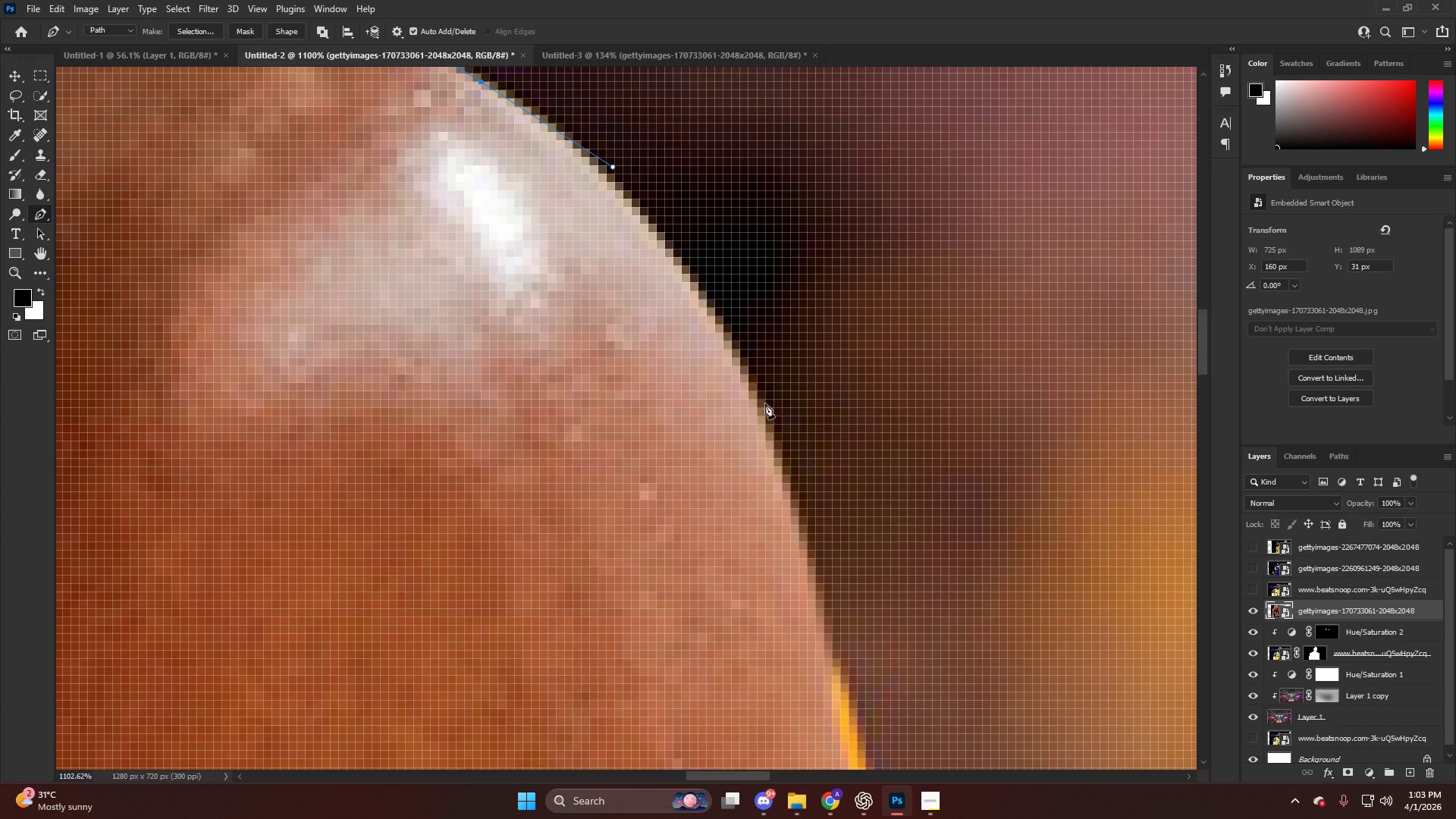 
left_click_drag(start_coordinate=[765, 410], to_coordinate=[808, 522])
 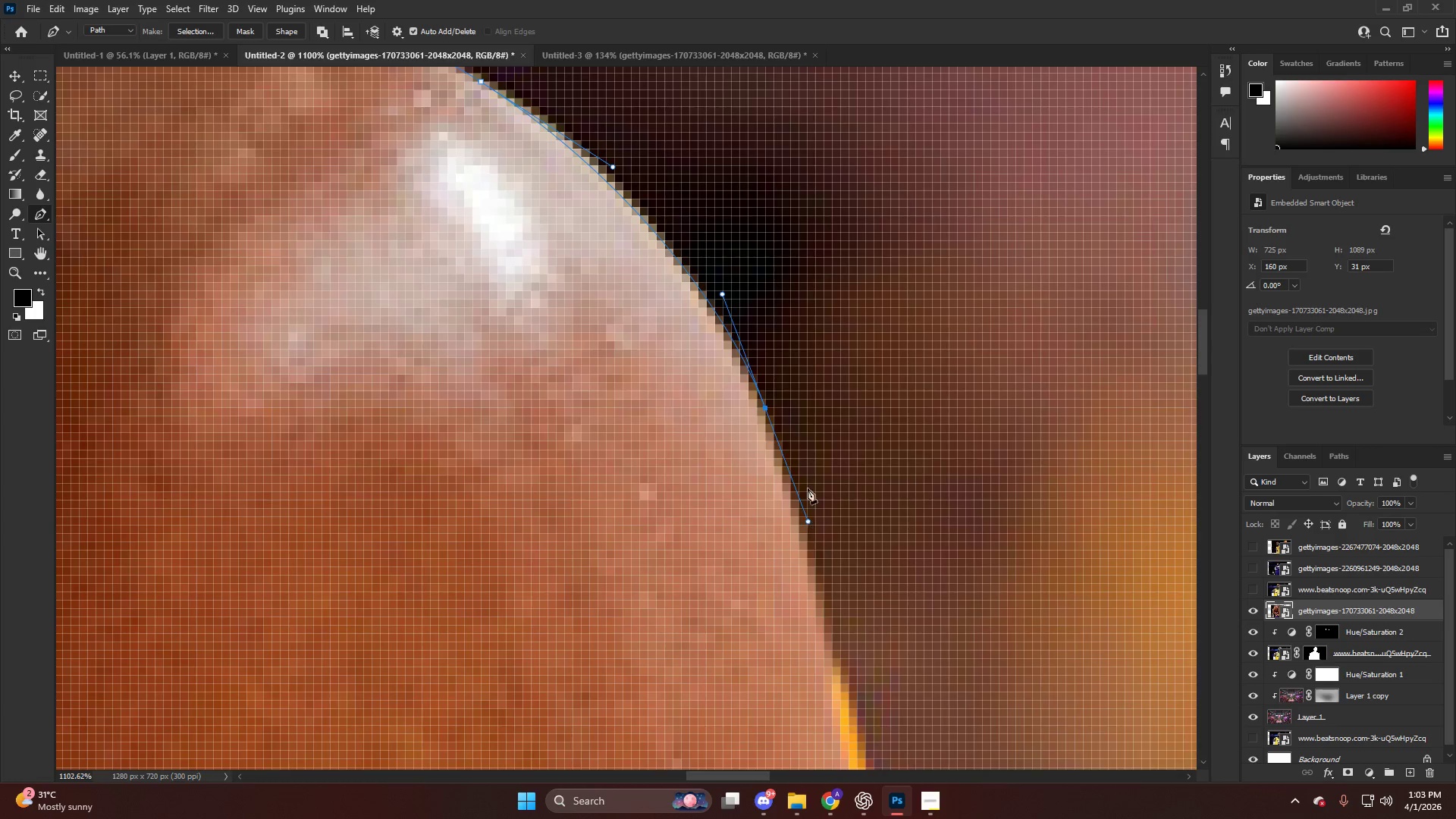 
scroll: coordinate [808, 449], scroll_direction: down, amount: 15.0
 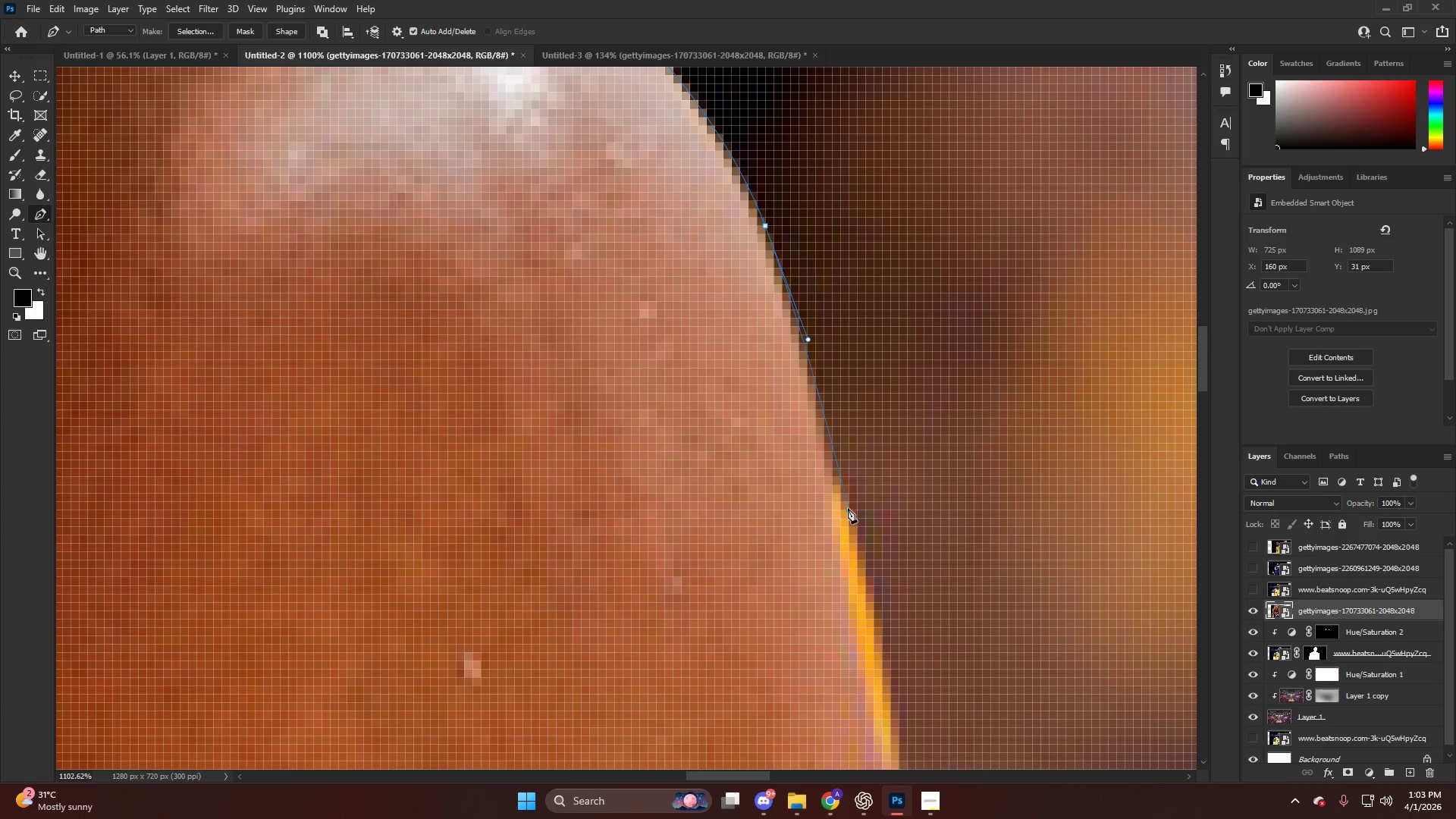 
key(Alt+AltLeft)
 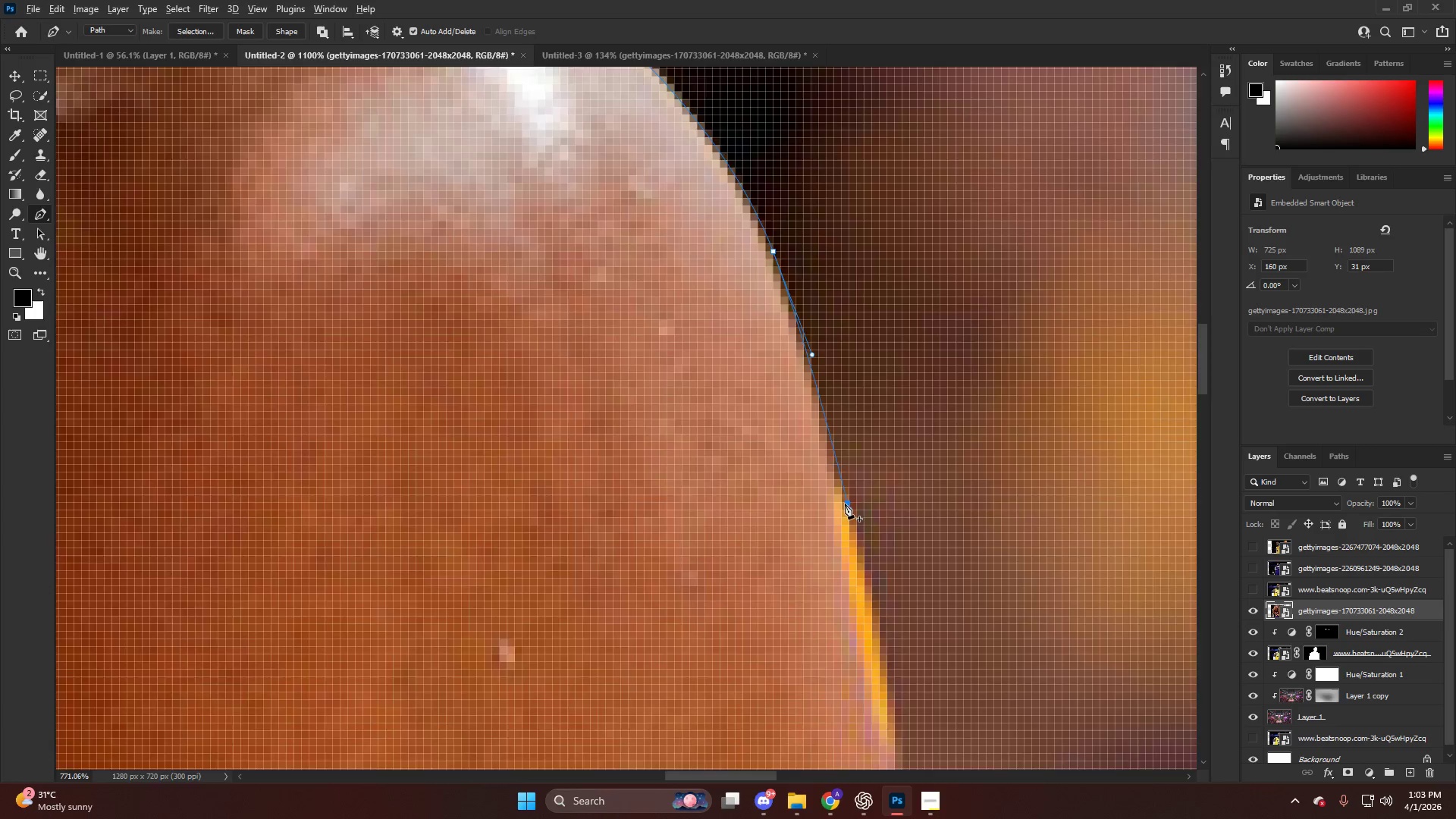 
key(Alt+AltLeft)
 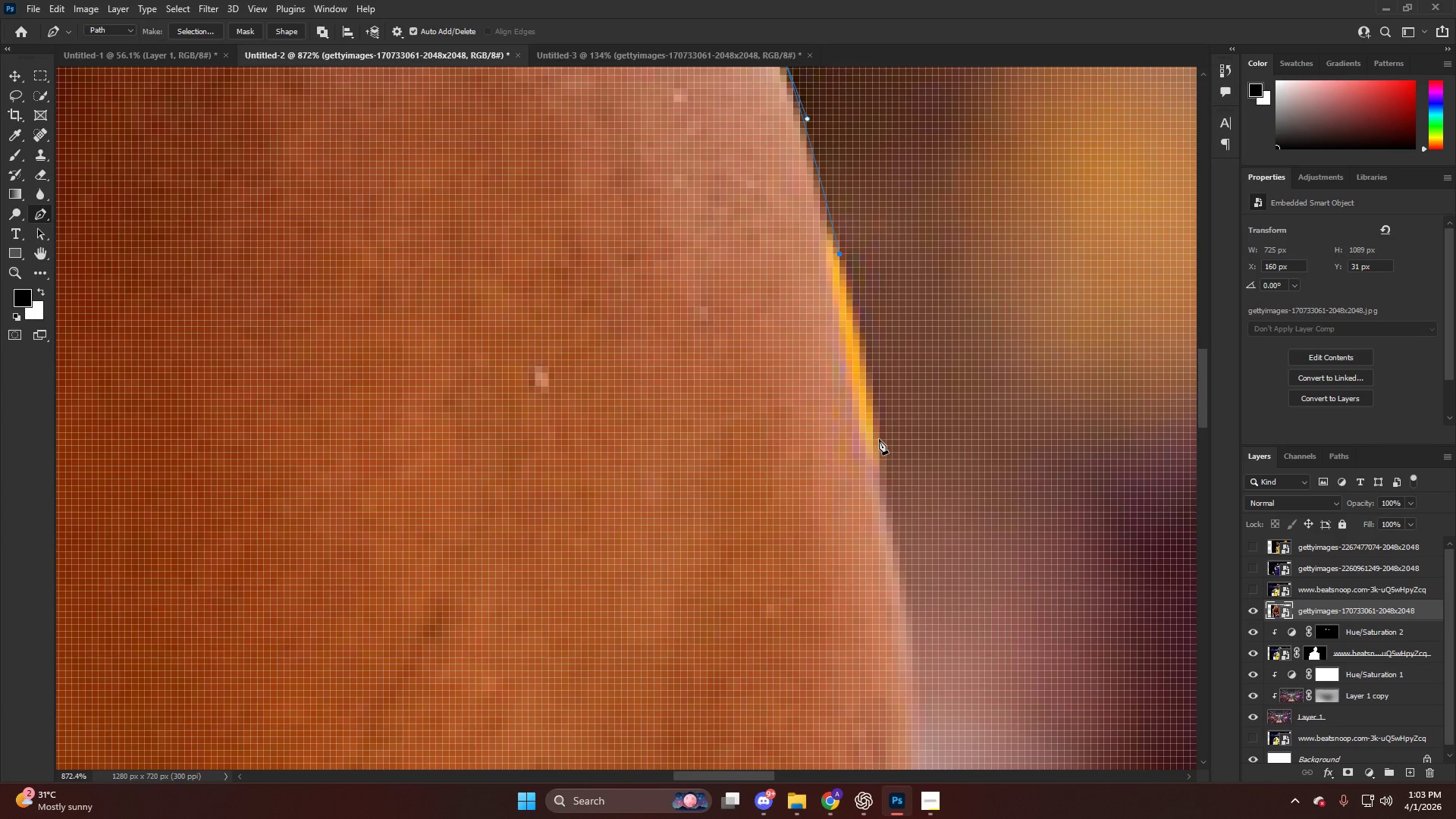 
scroll: coordinate [856, 448], scroll_direction: down, amount: 17.0
 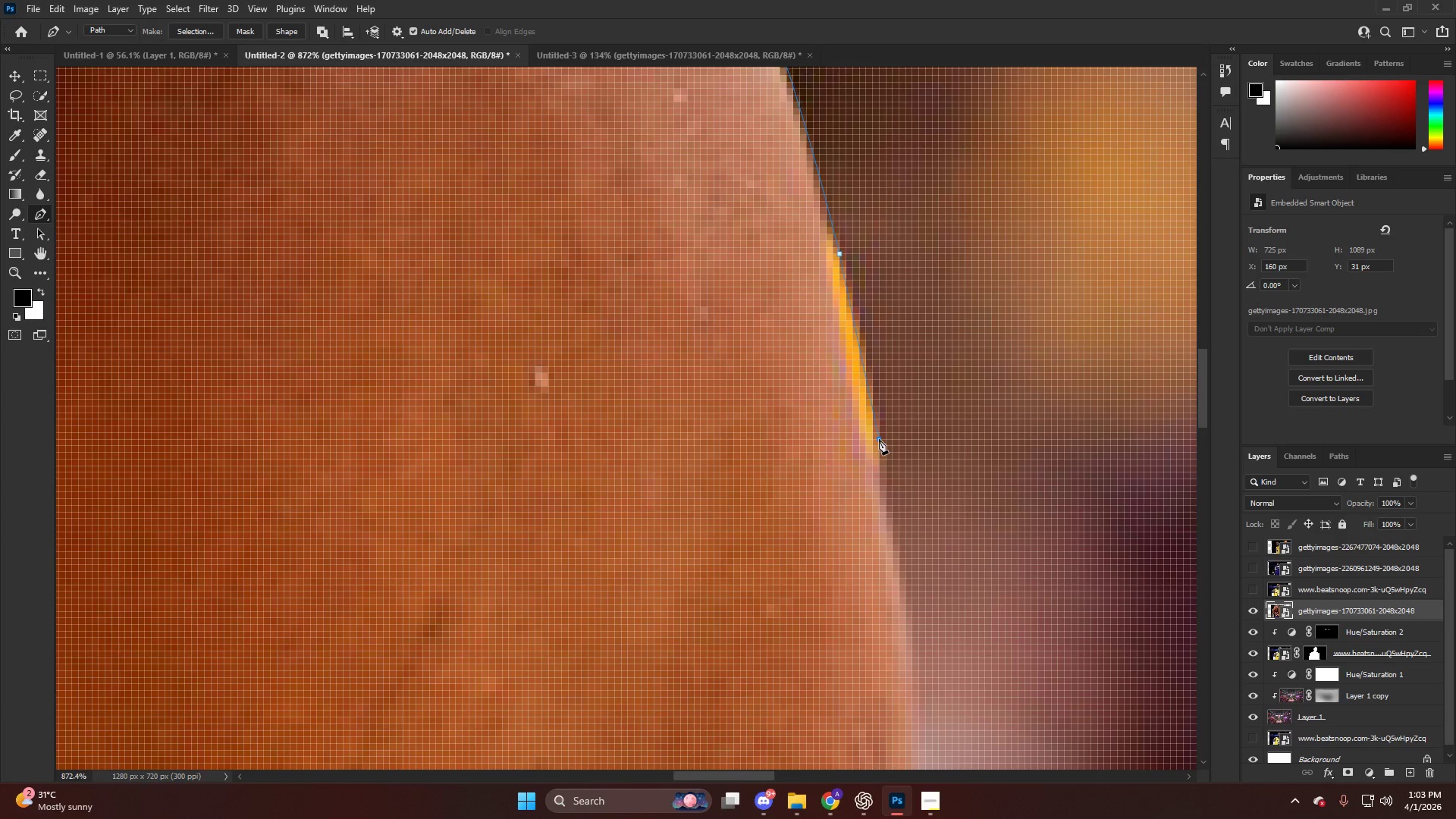 
left_click([879, 439])
 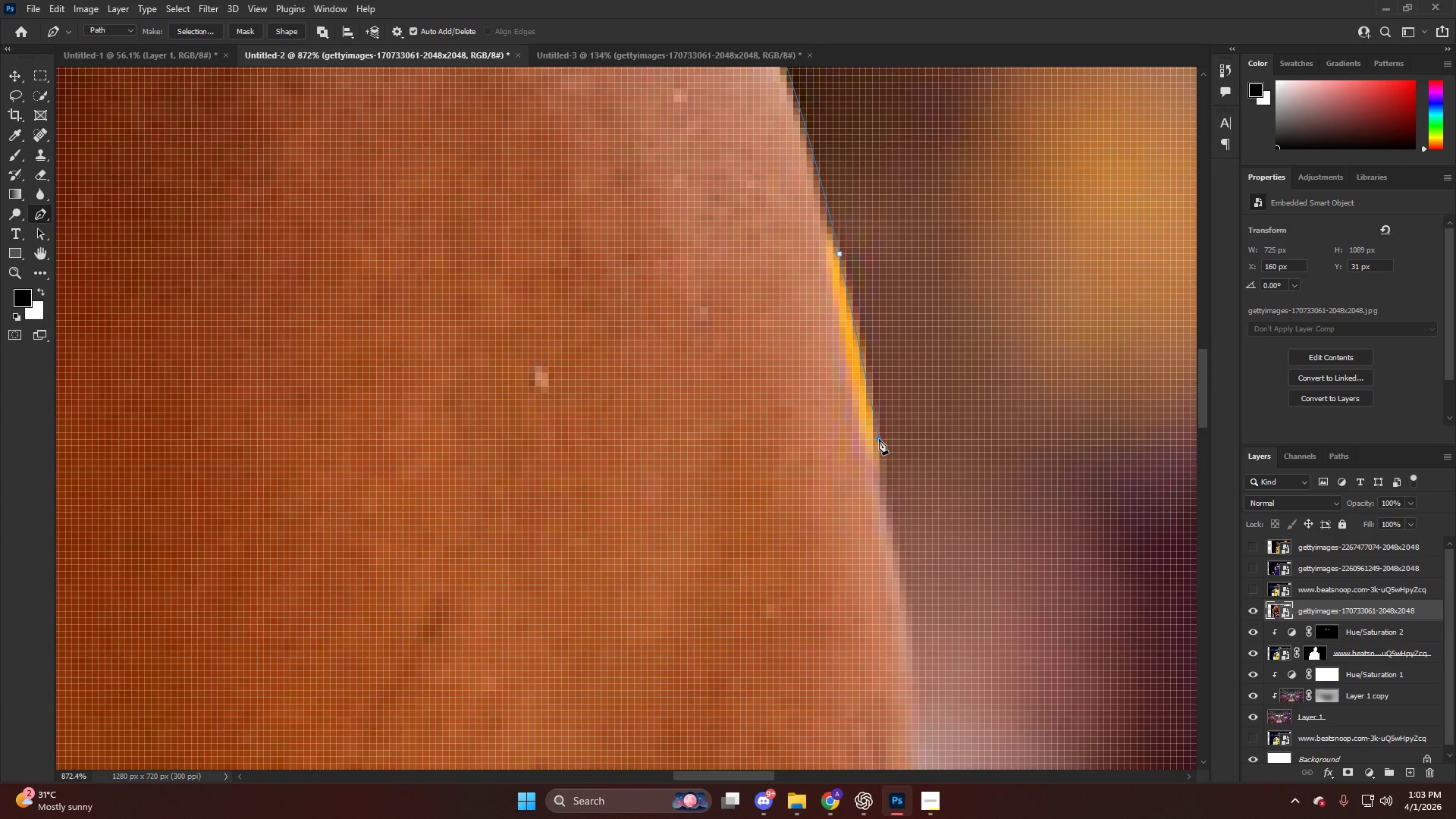 
hold_key(key=AltLeft, duration=0.81)
 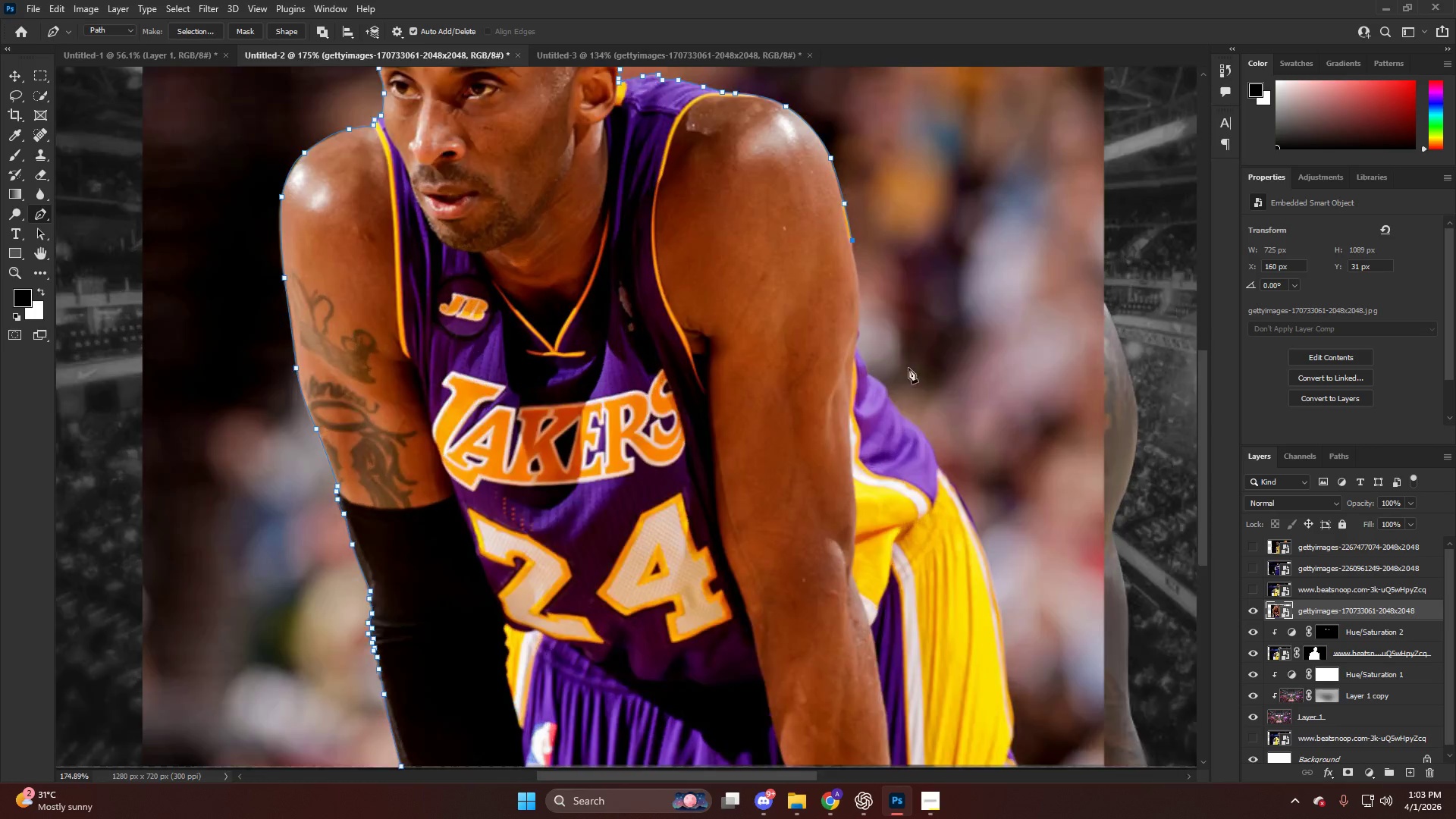 
hold_key(key=AltLeft, duration=0.72)
 